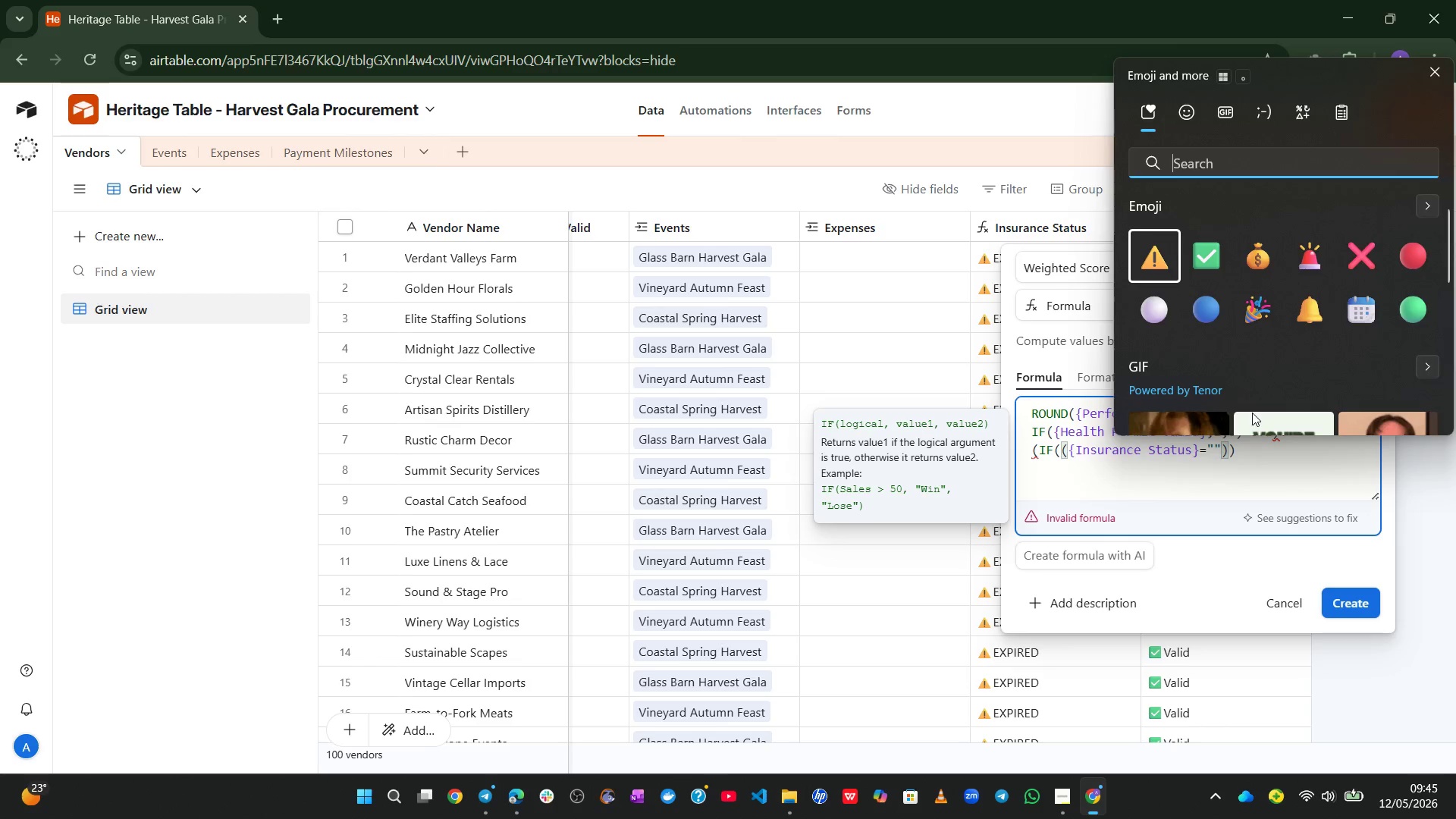 
key(Alt+Control+Meta+AltLeft)
 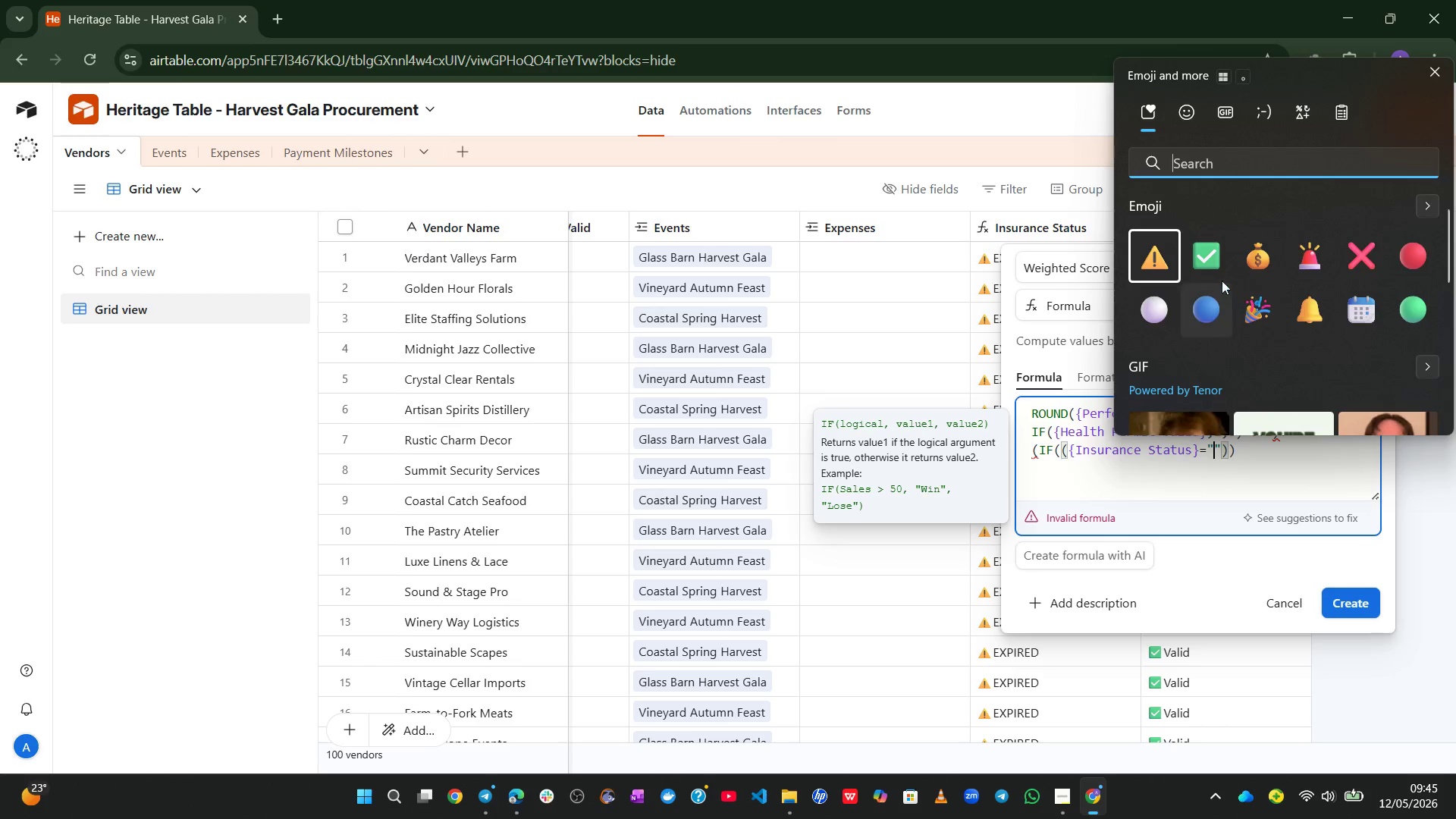 
key(Alt+Control+Meta+Shift+ShiftLeft)
 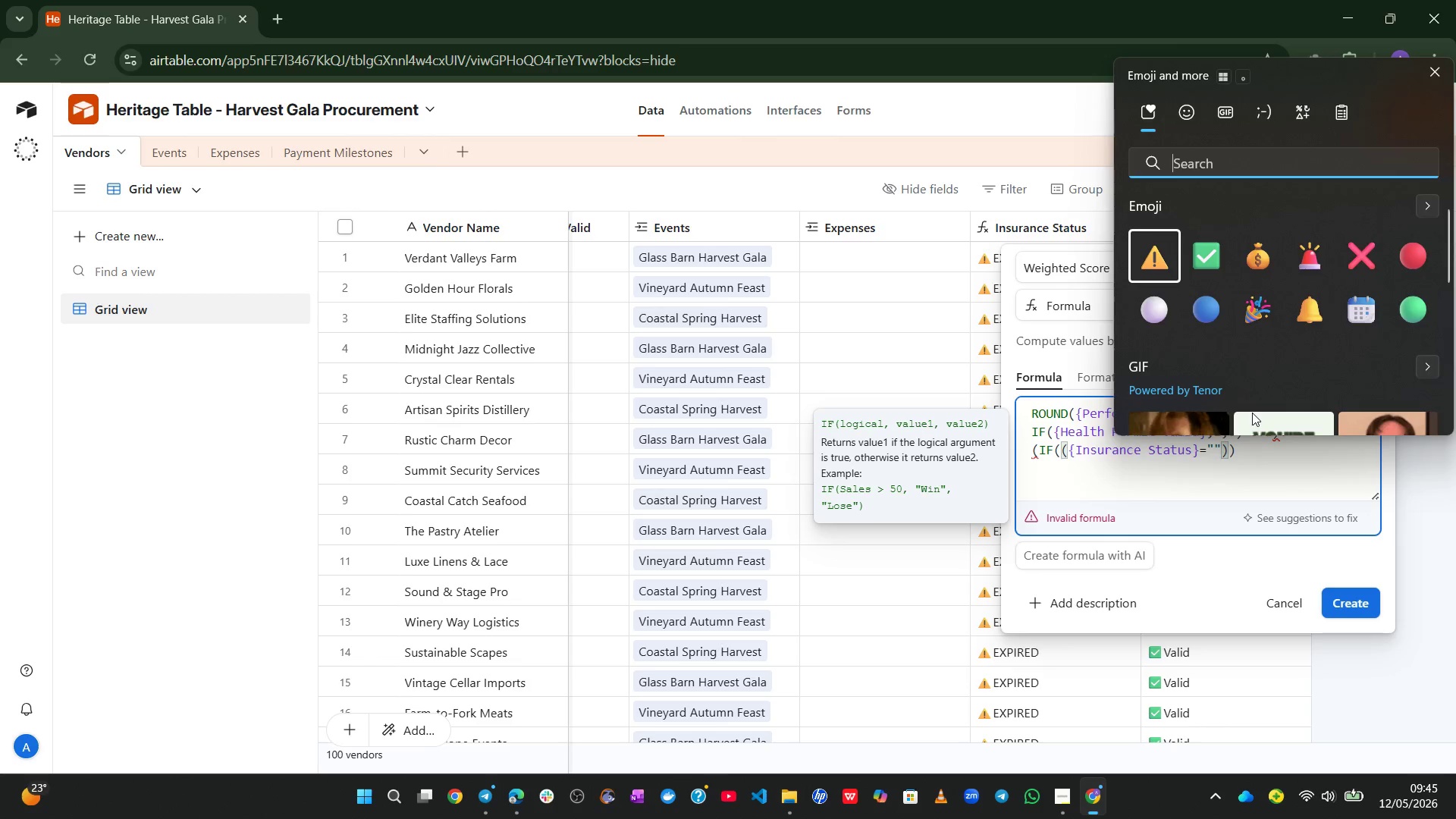 
left_click([1213, 267])
 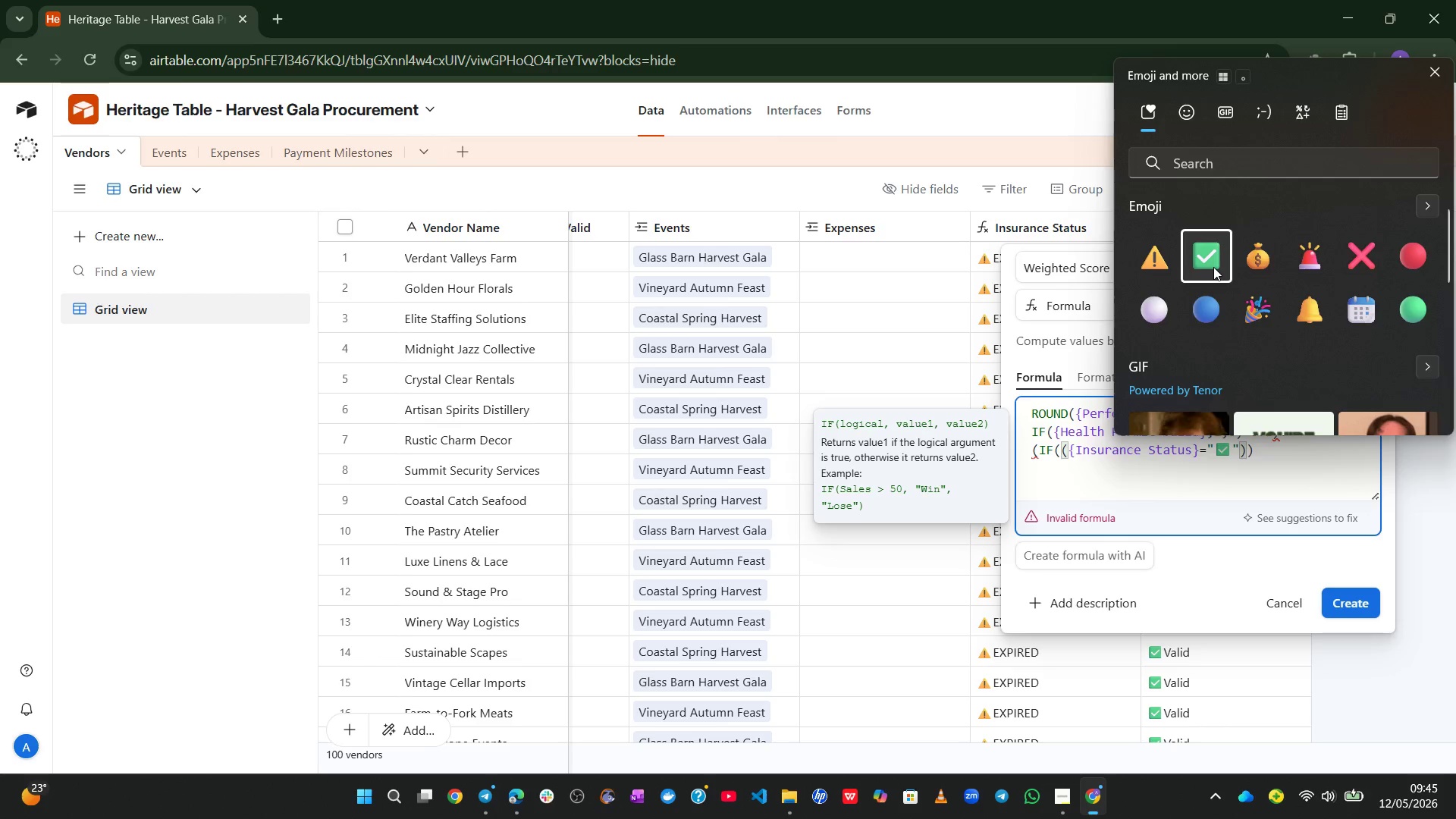 
type(Valid)
 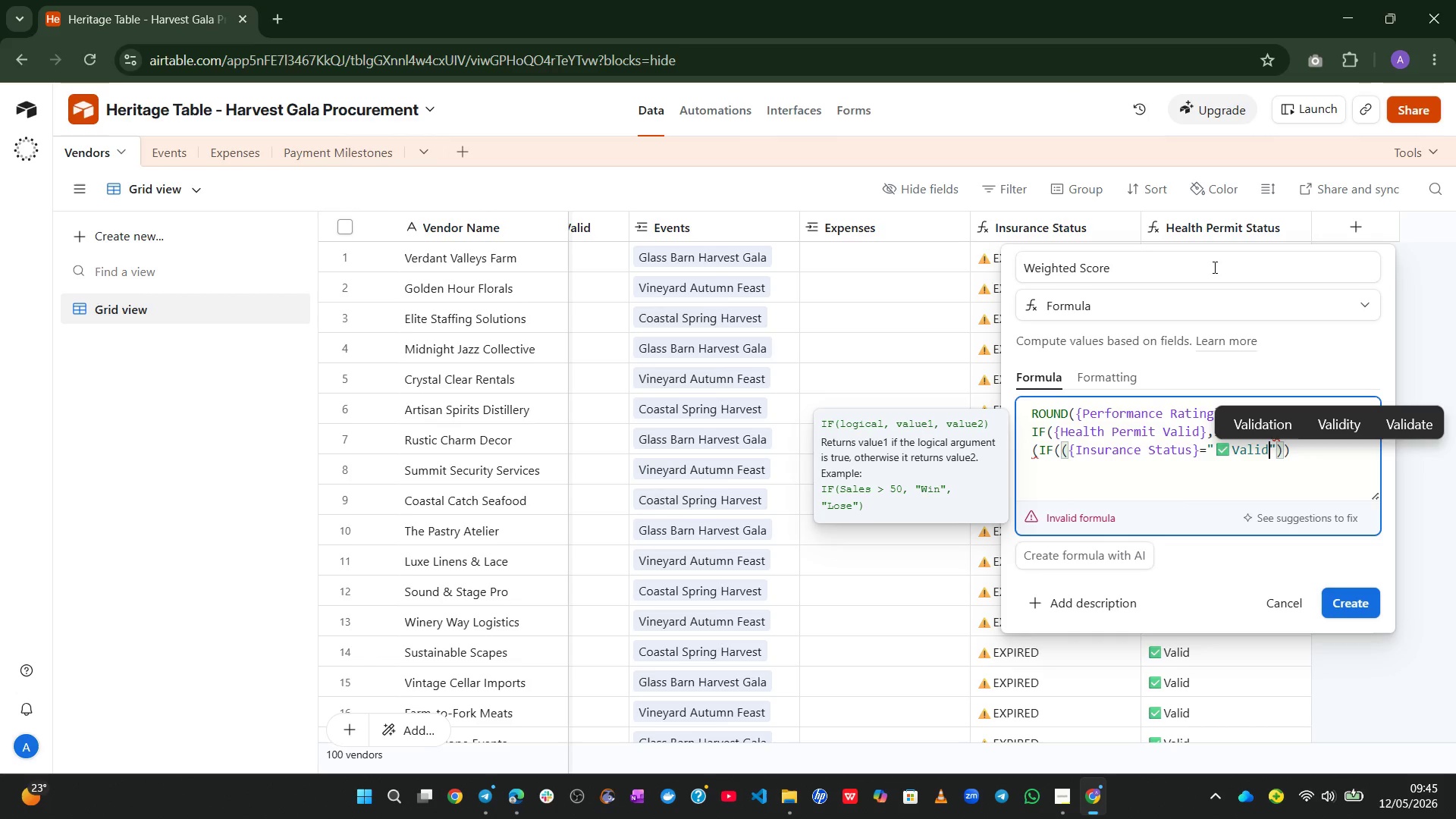 
wait(9.0)
 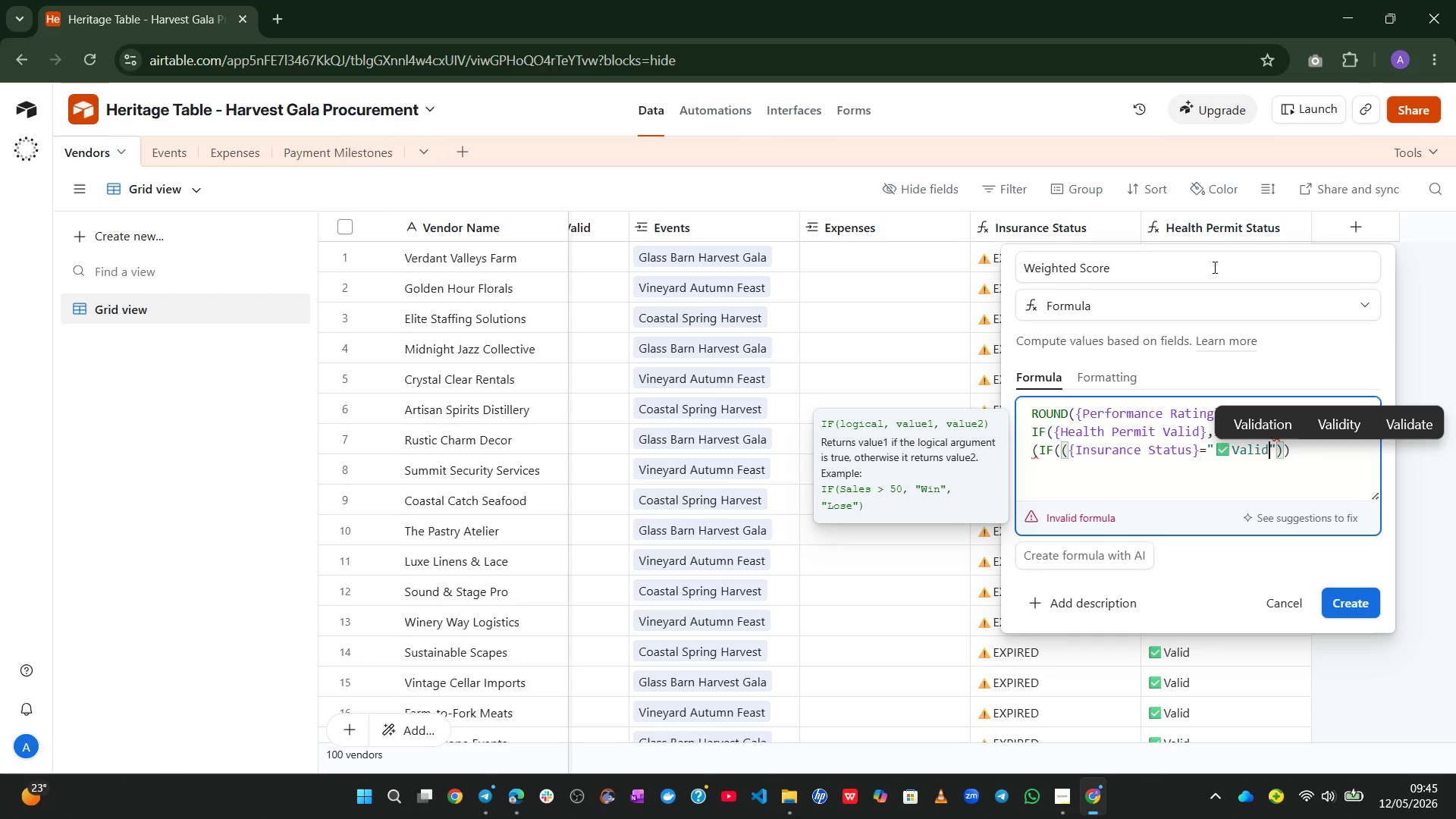 
key(ArrowRight)
 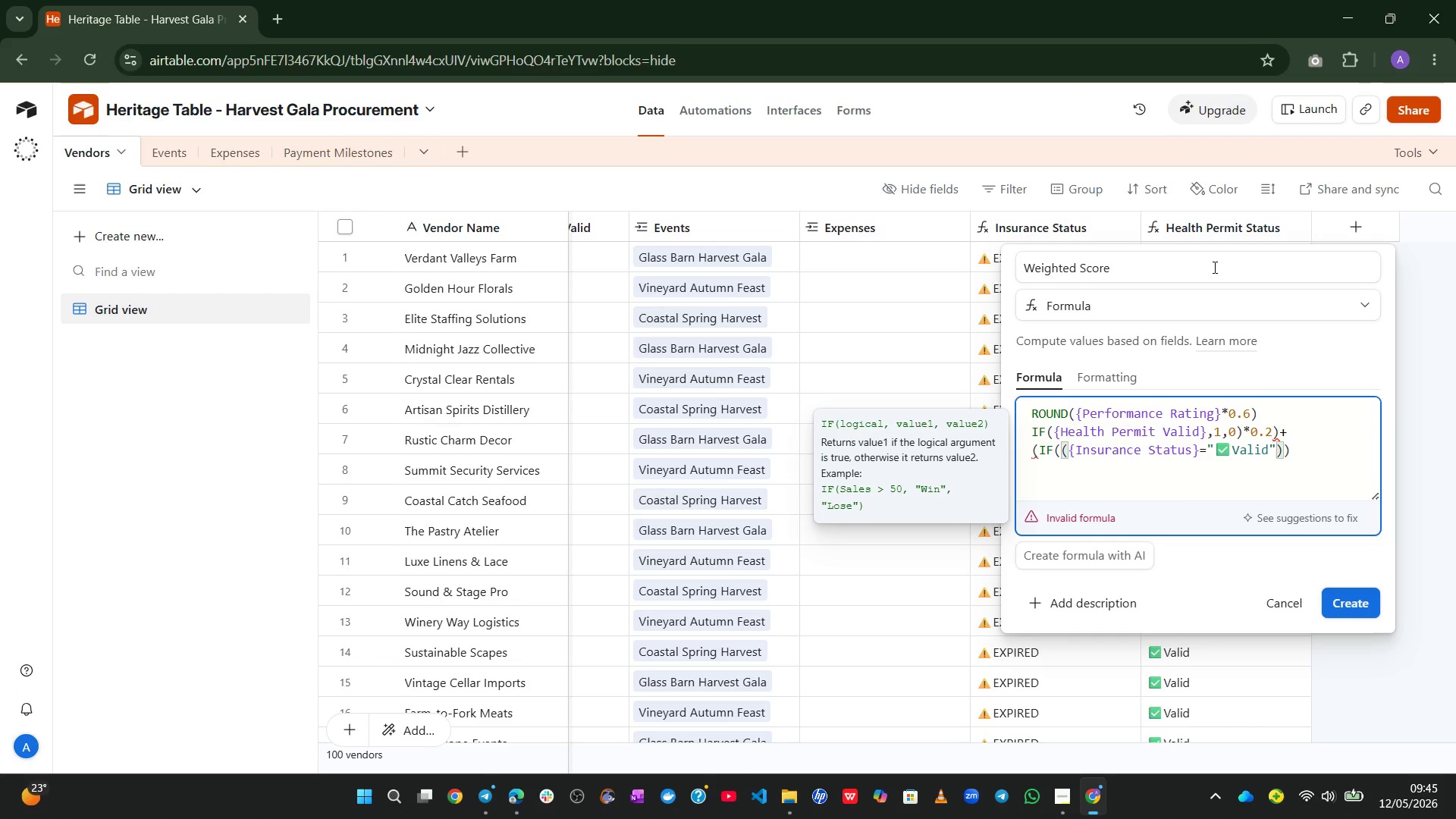 
key(Comma)
 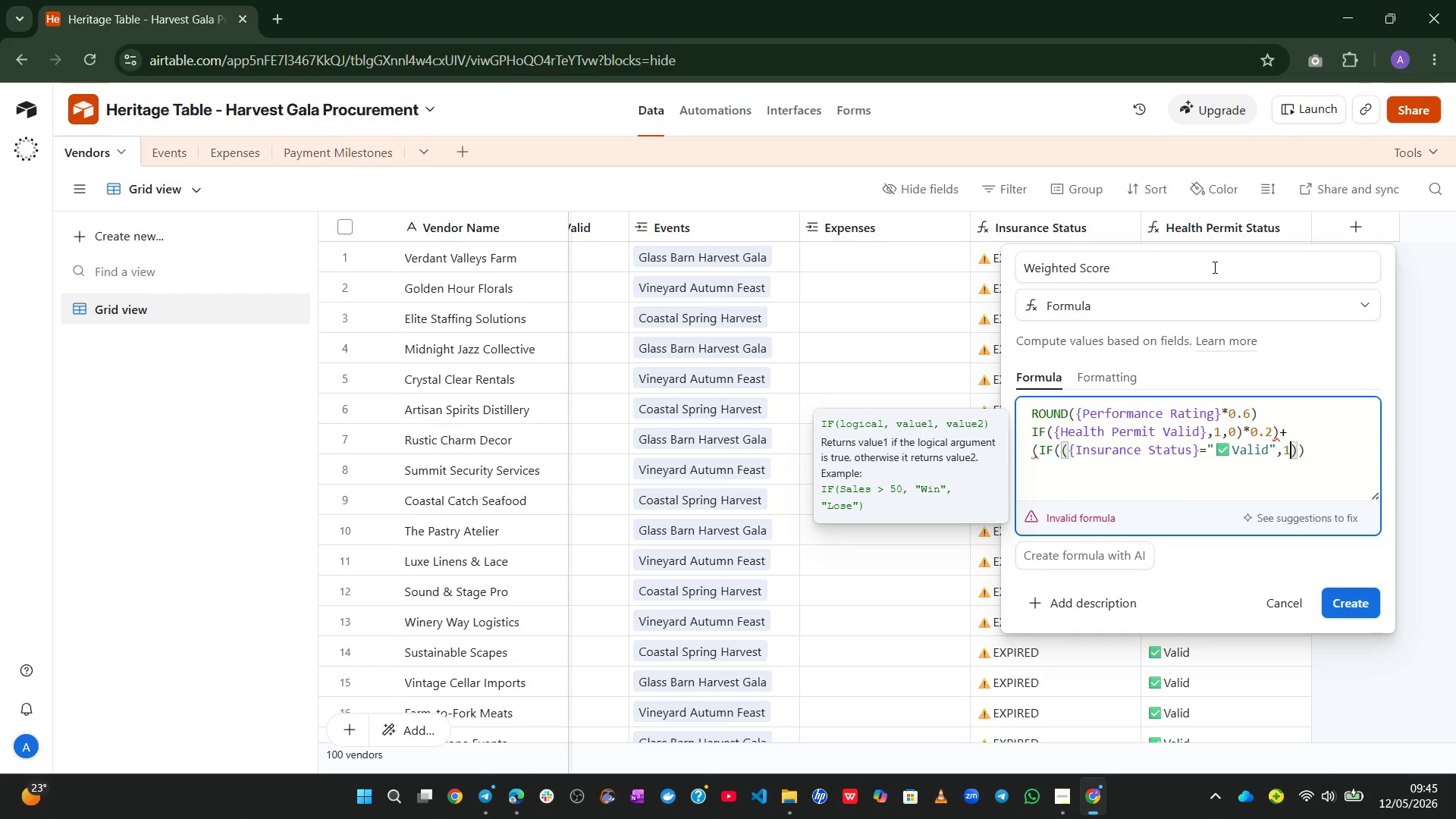 
key(1)
 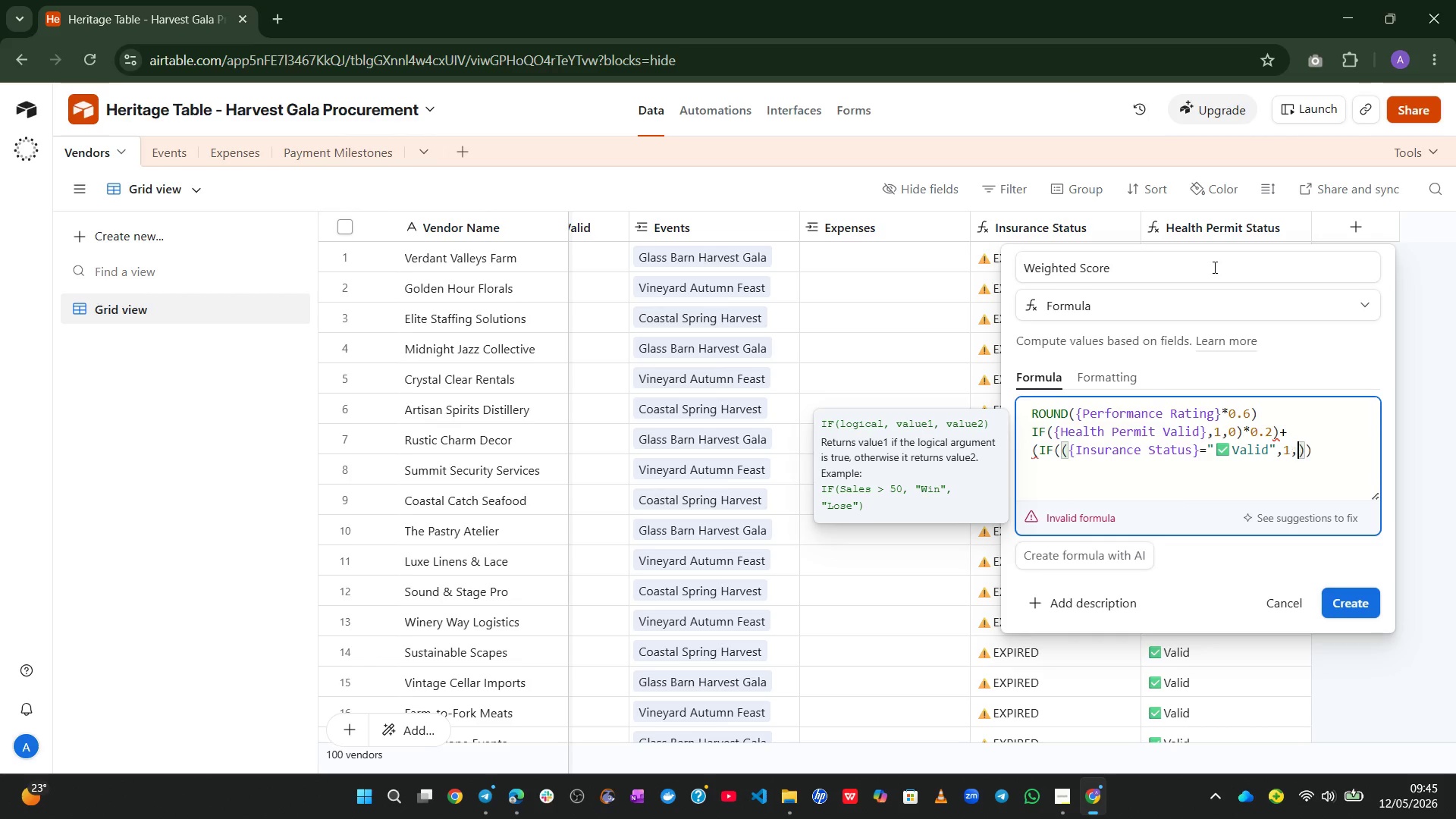 
key(Comma)
 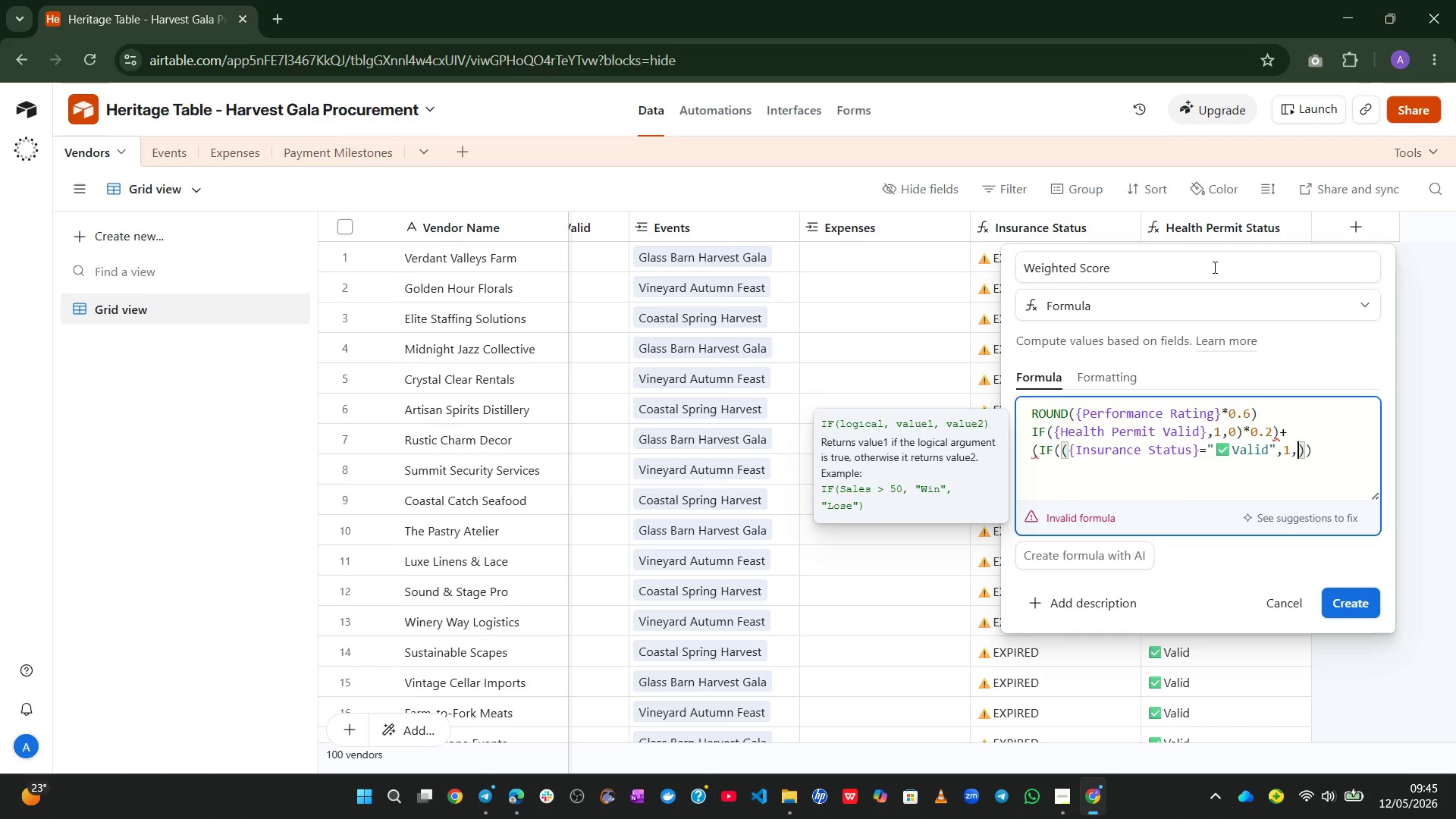 
key(0)
 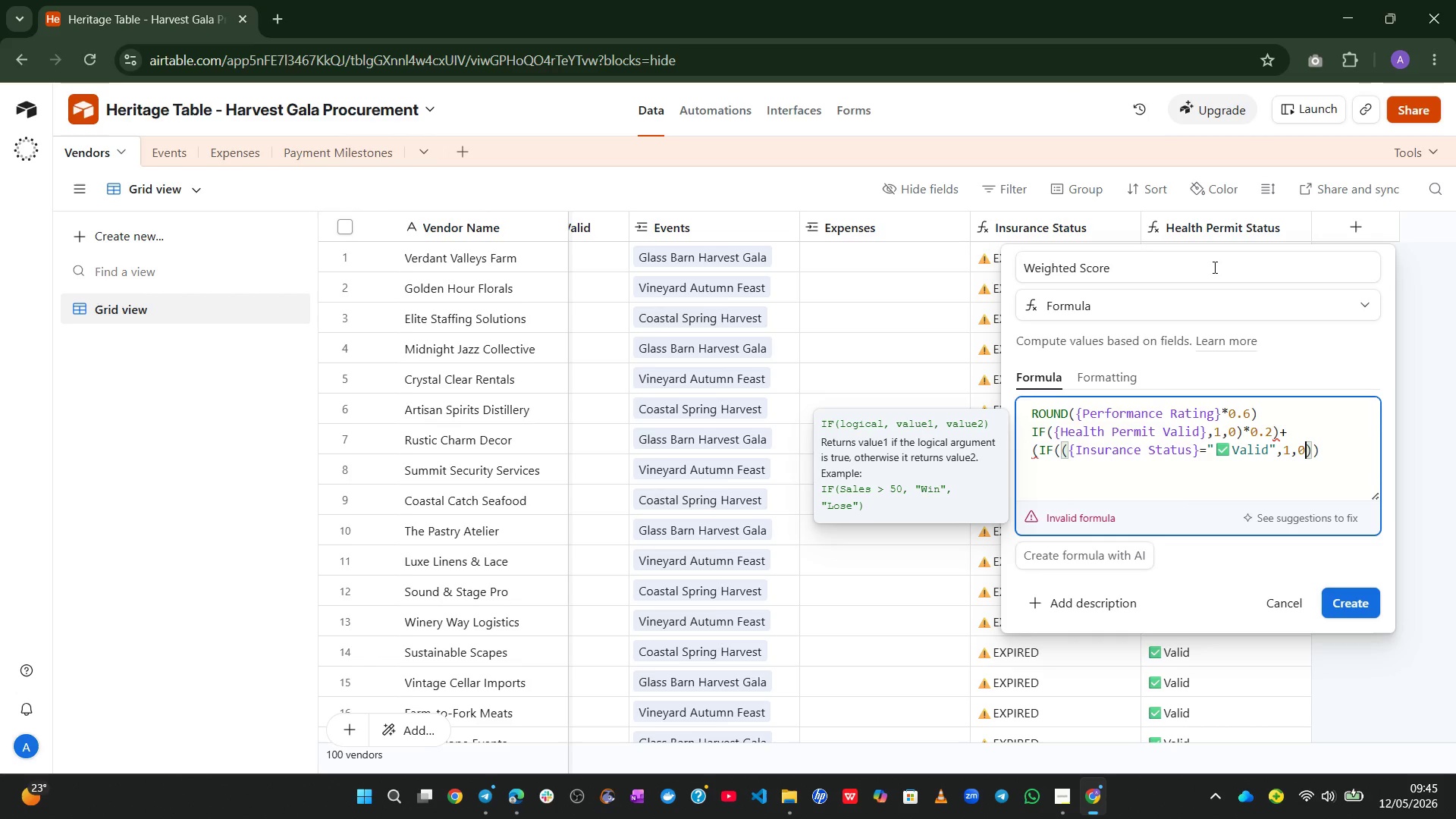 
key(ArrowRight)
 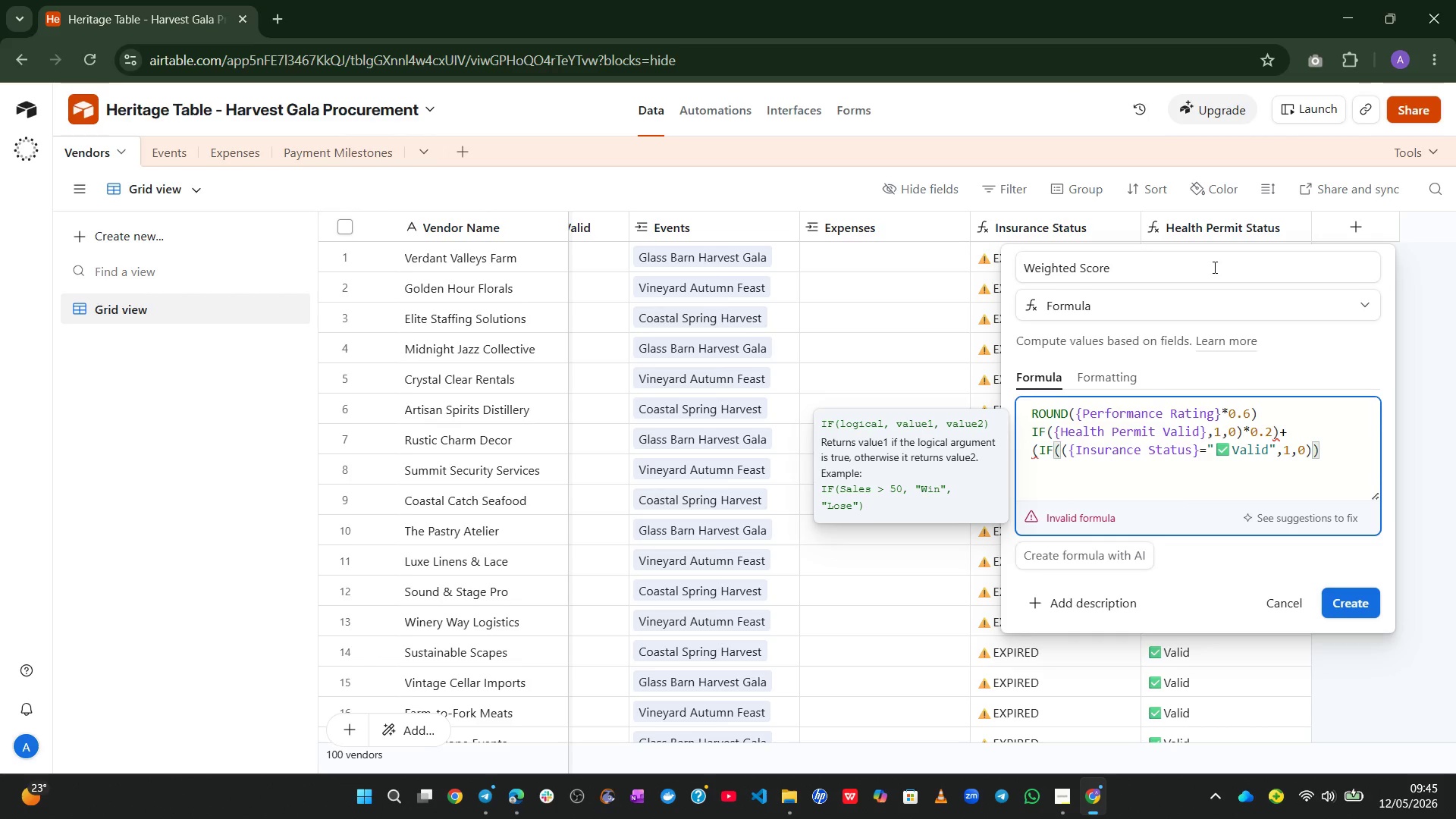 
key(NumpadMultiply)
 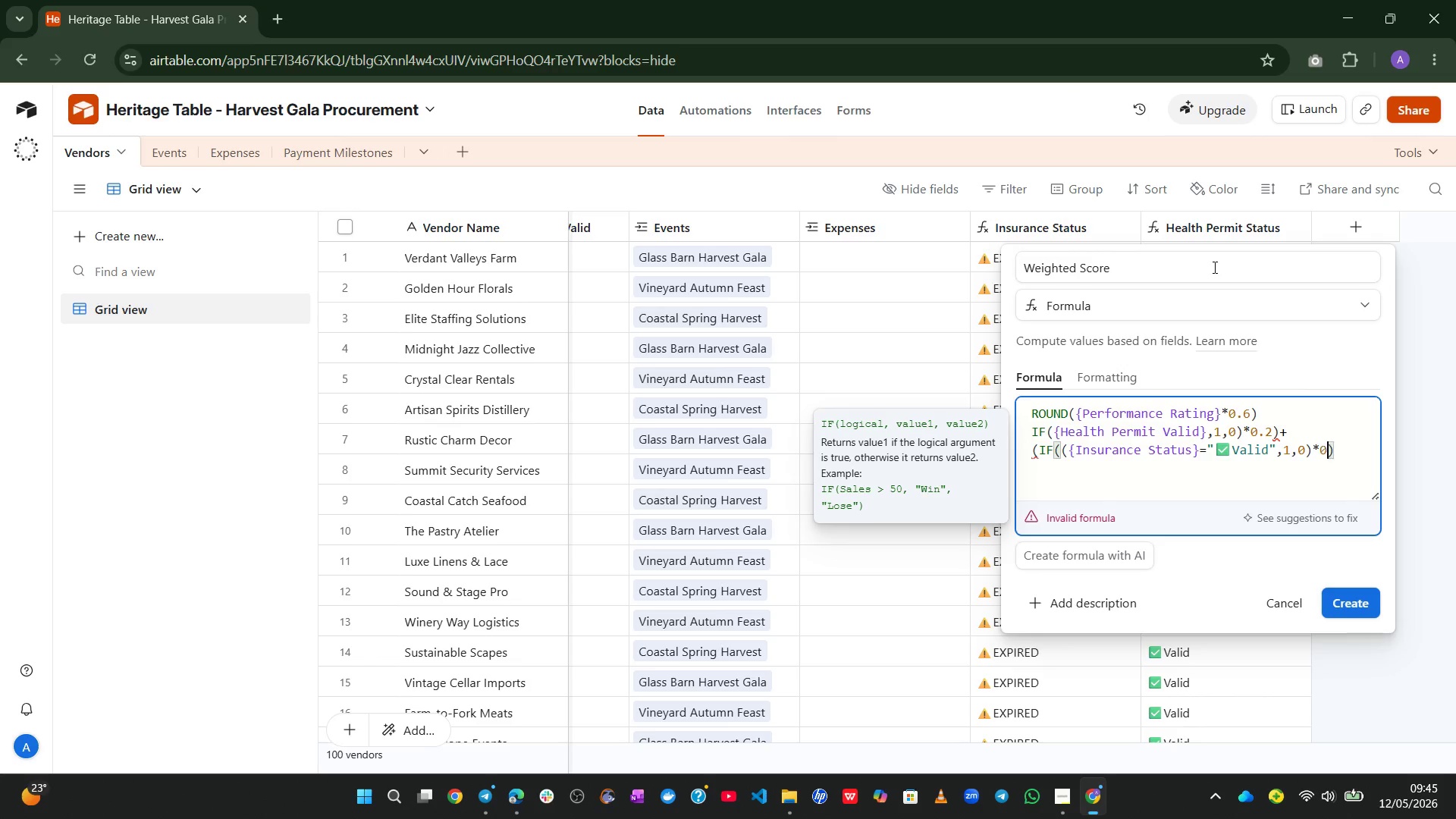 
key(Numpad0)
 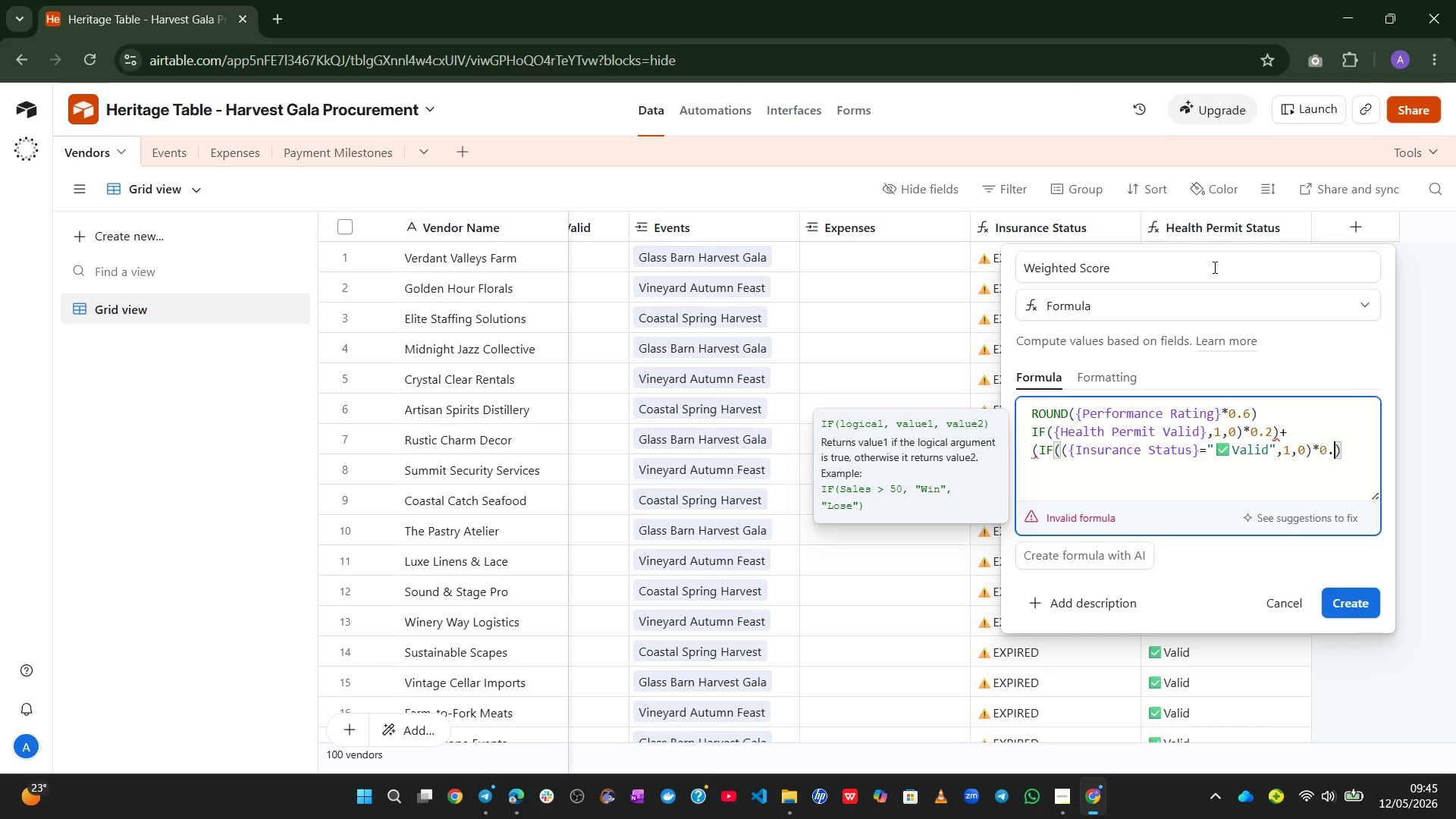 
key(NumpadDecimal)
 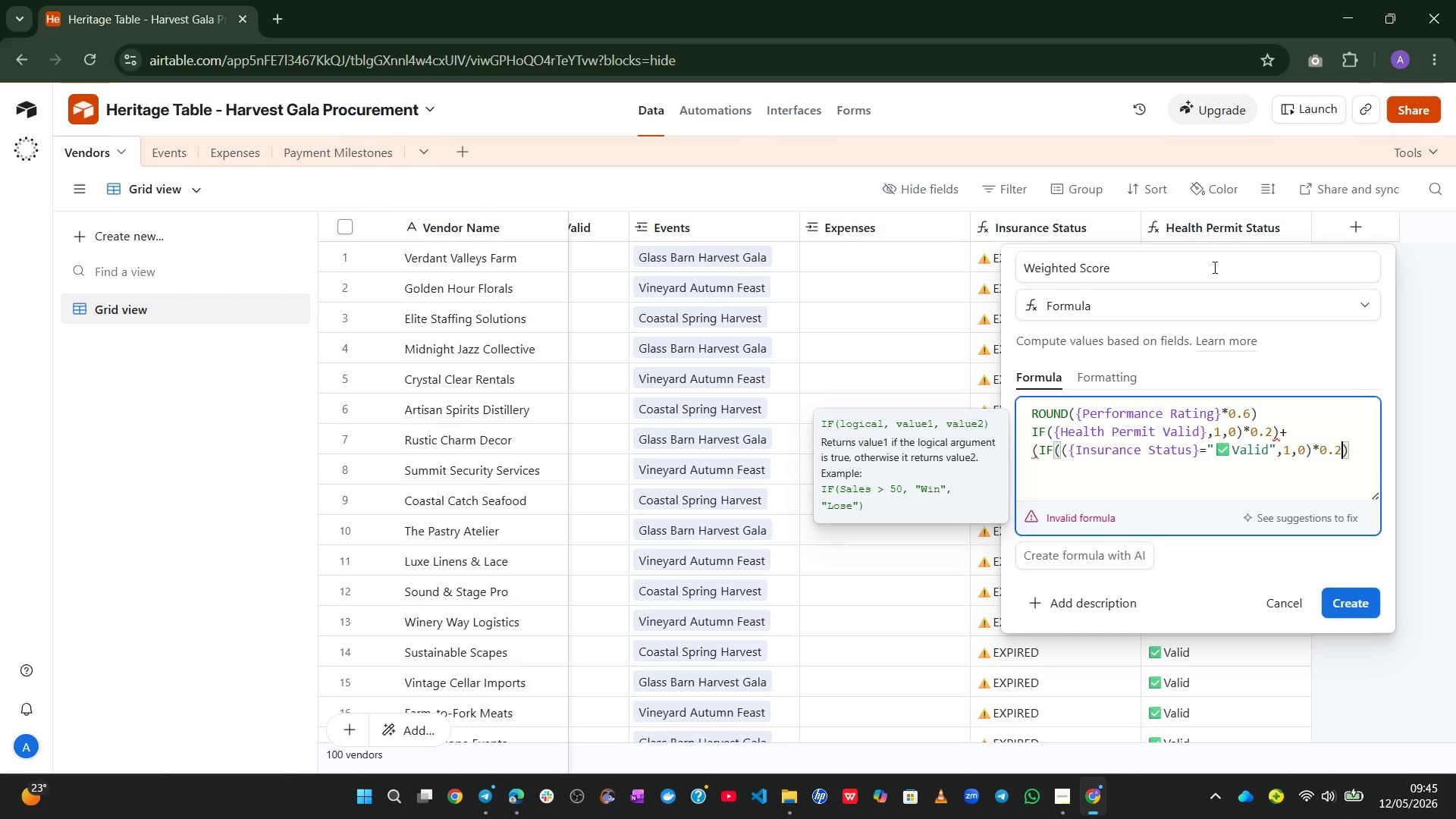 
key(Numpad2)
 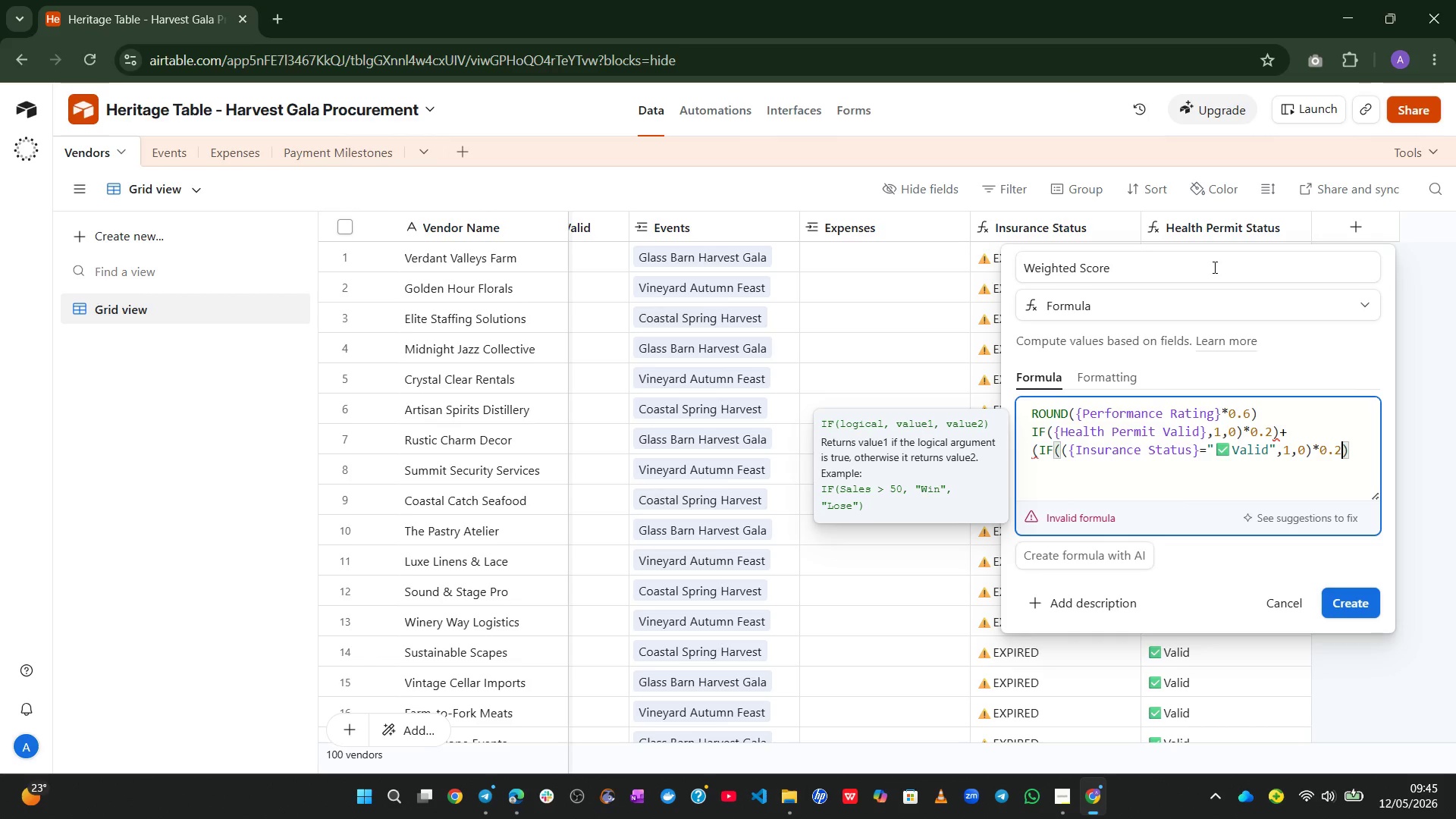 
key(ArrowRight)
 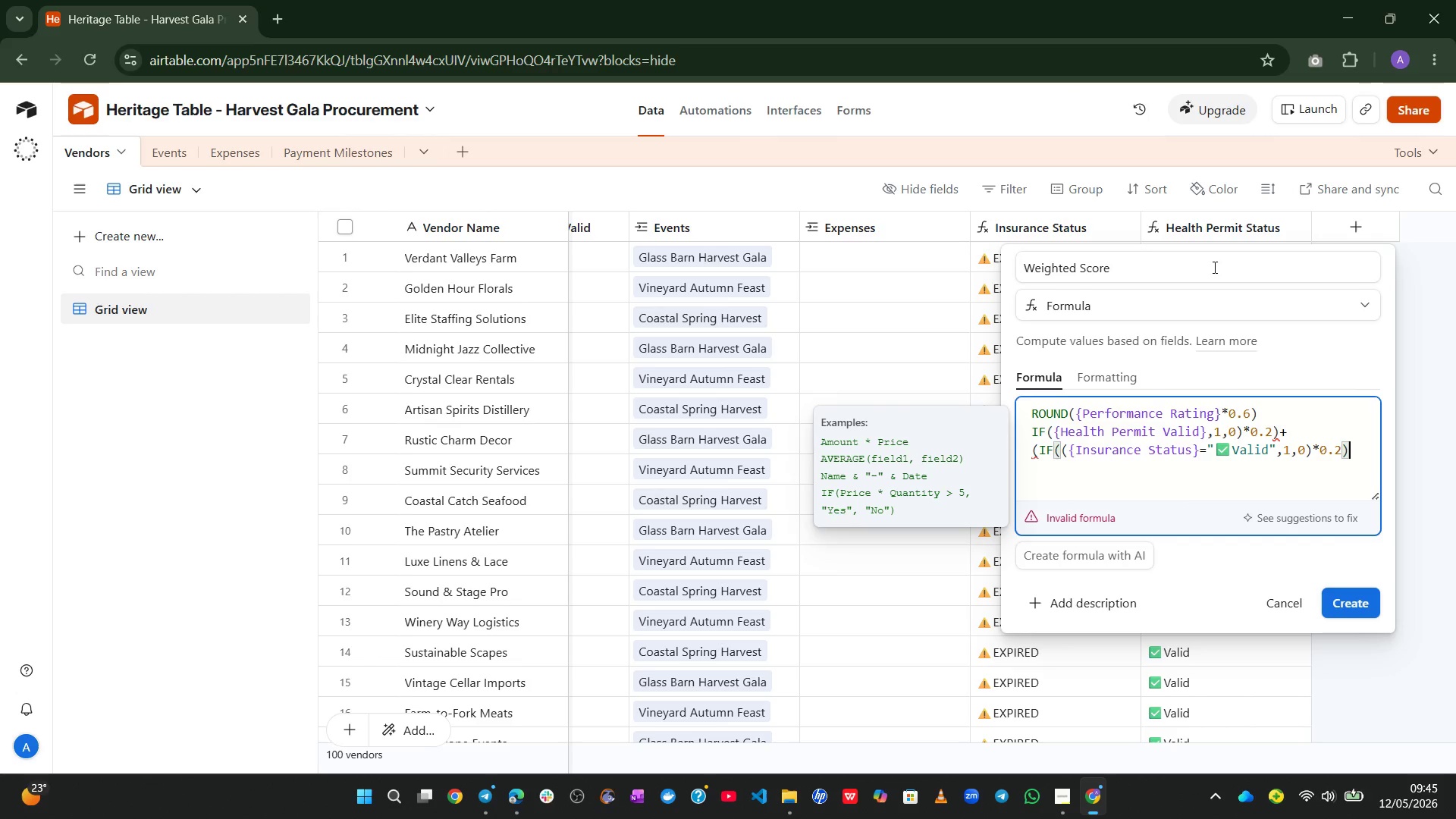 
key(NumpadMultiply)
 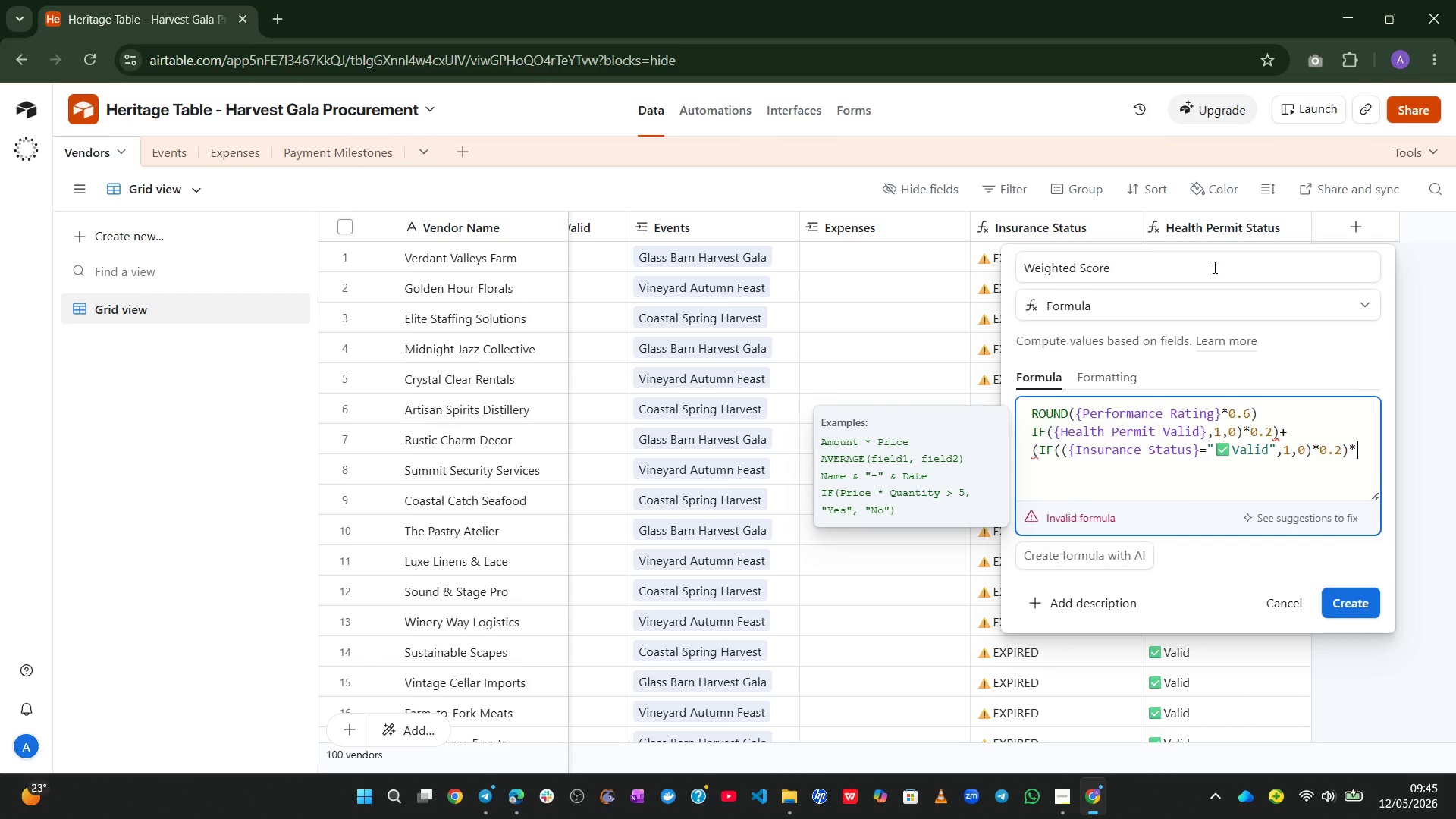 
key(Numpad5)
 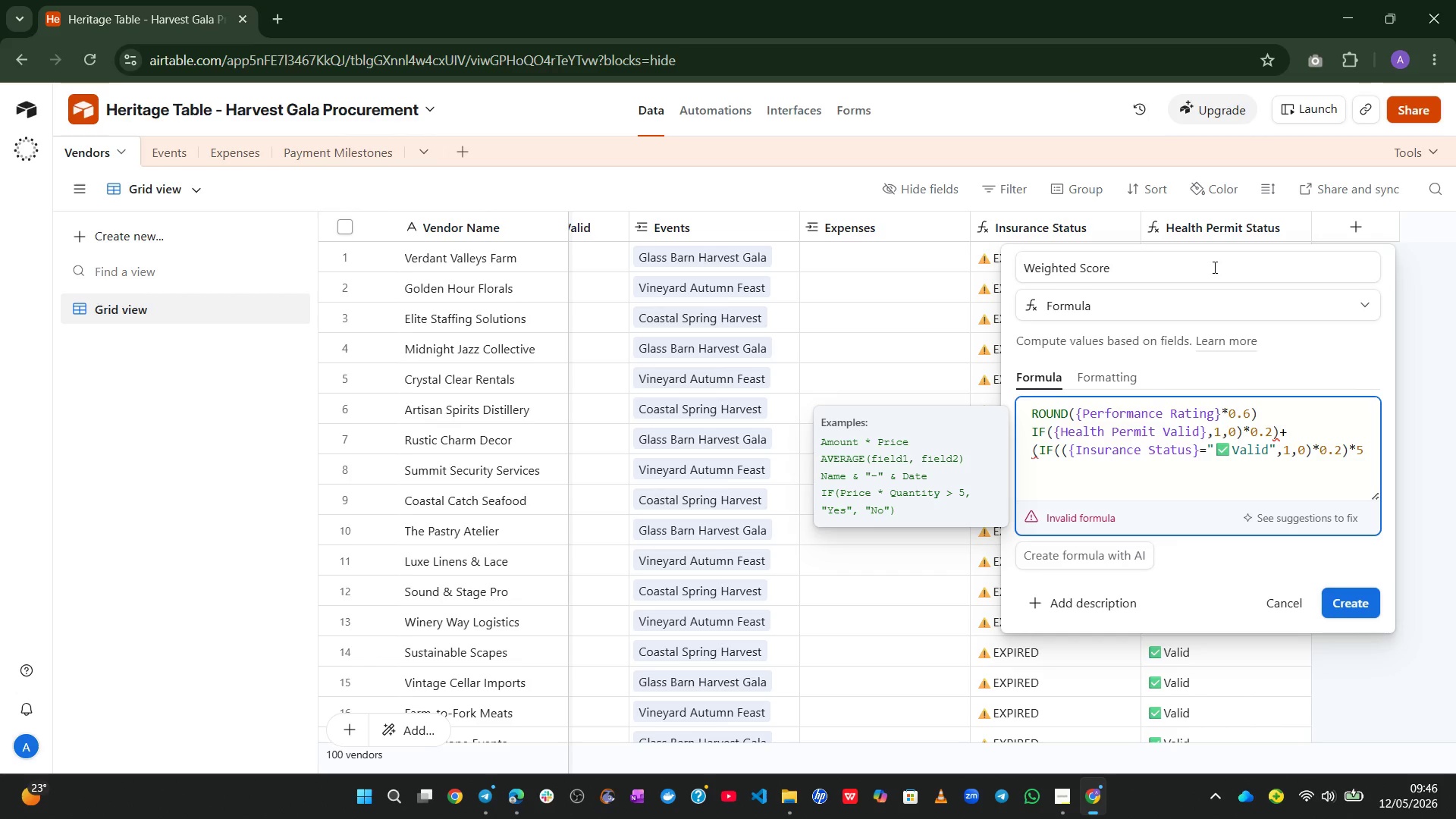 
key(Comma)
 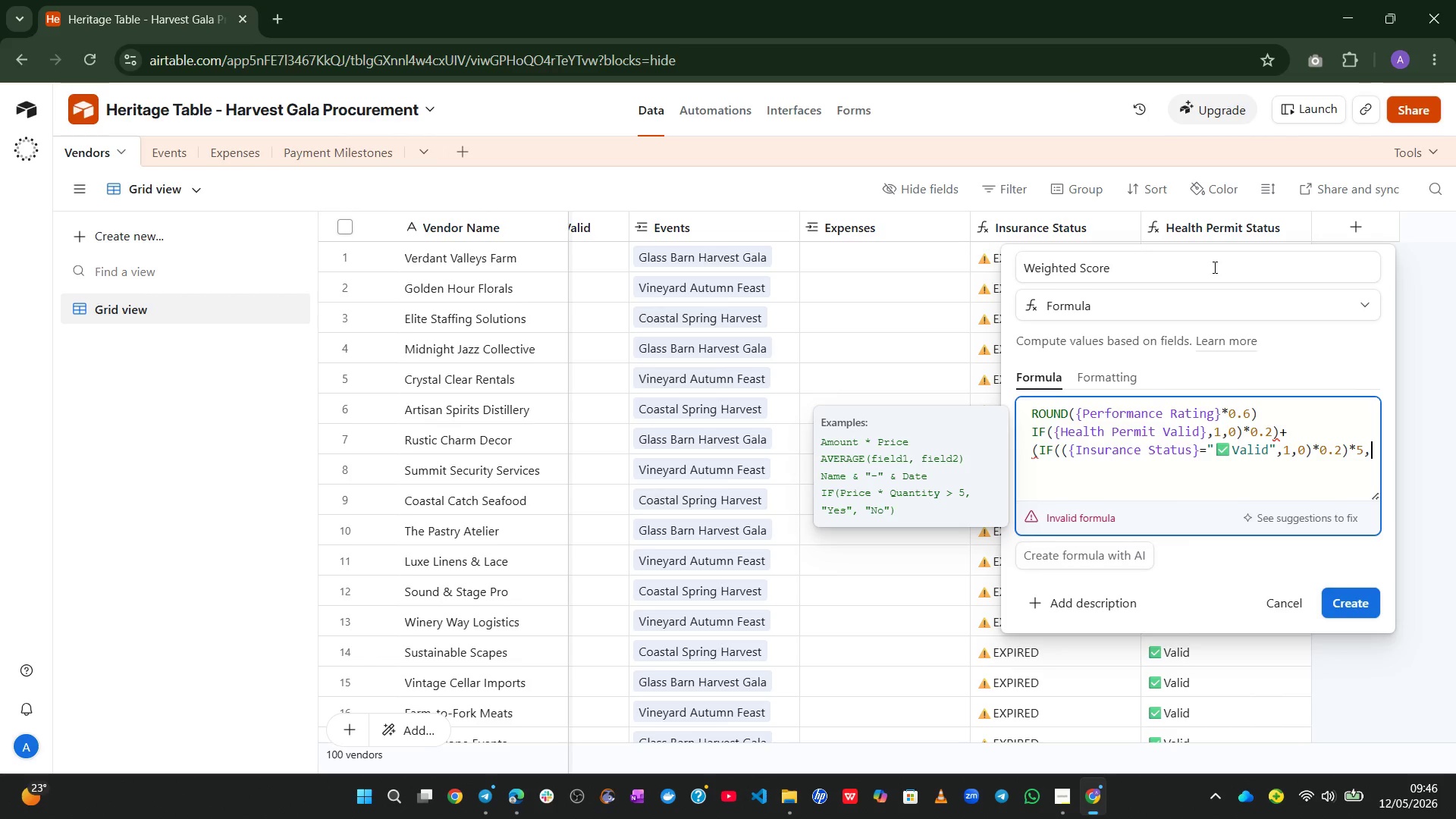 
key(Enter)
 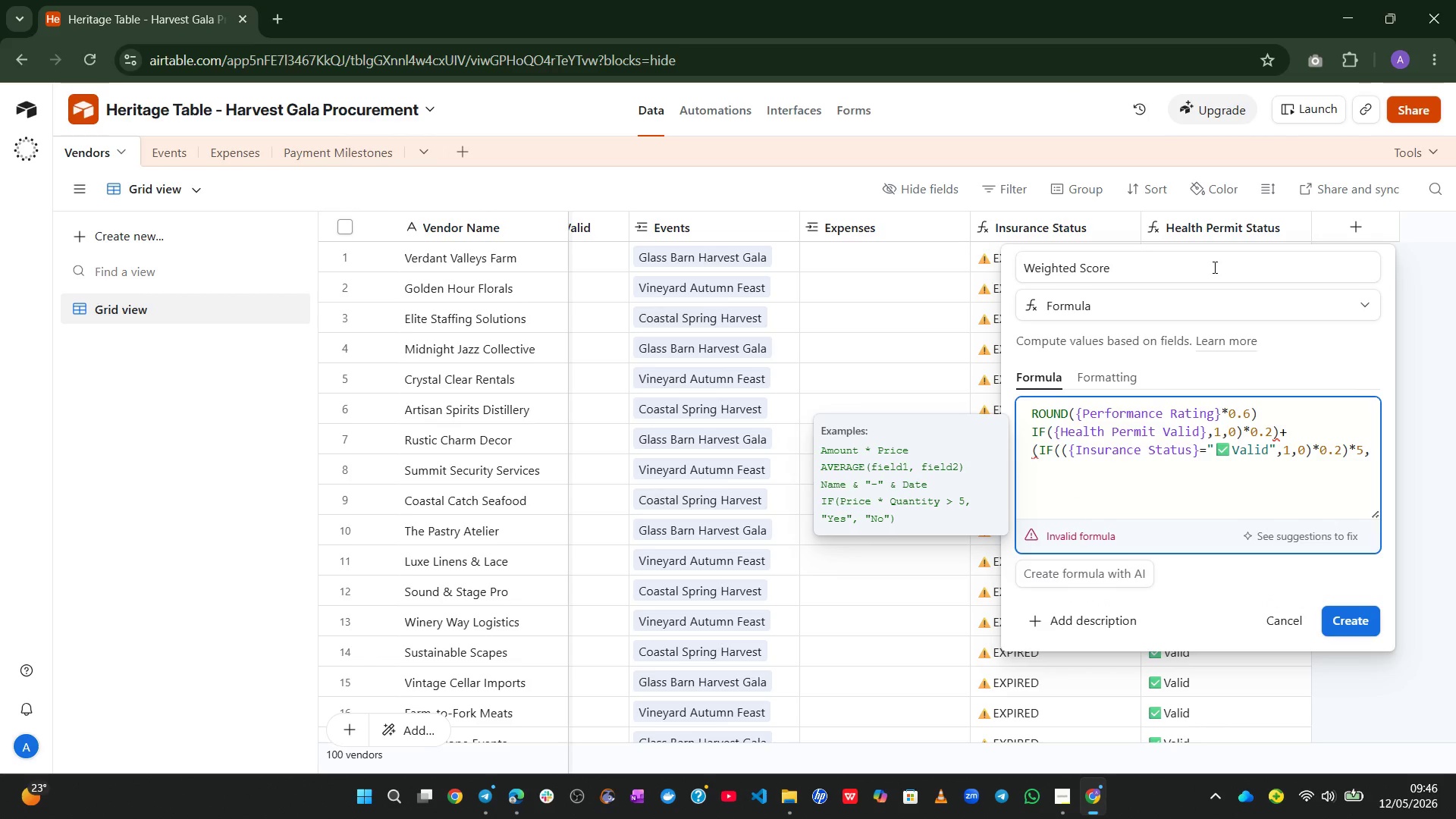 
type(2))
 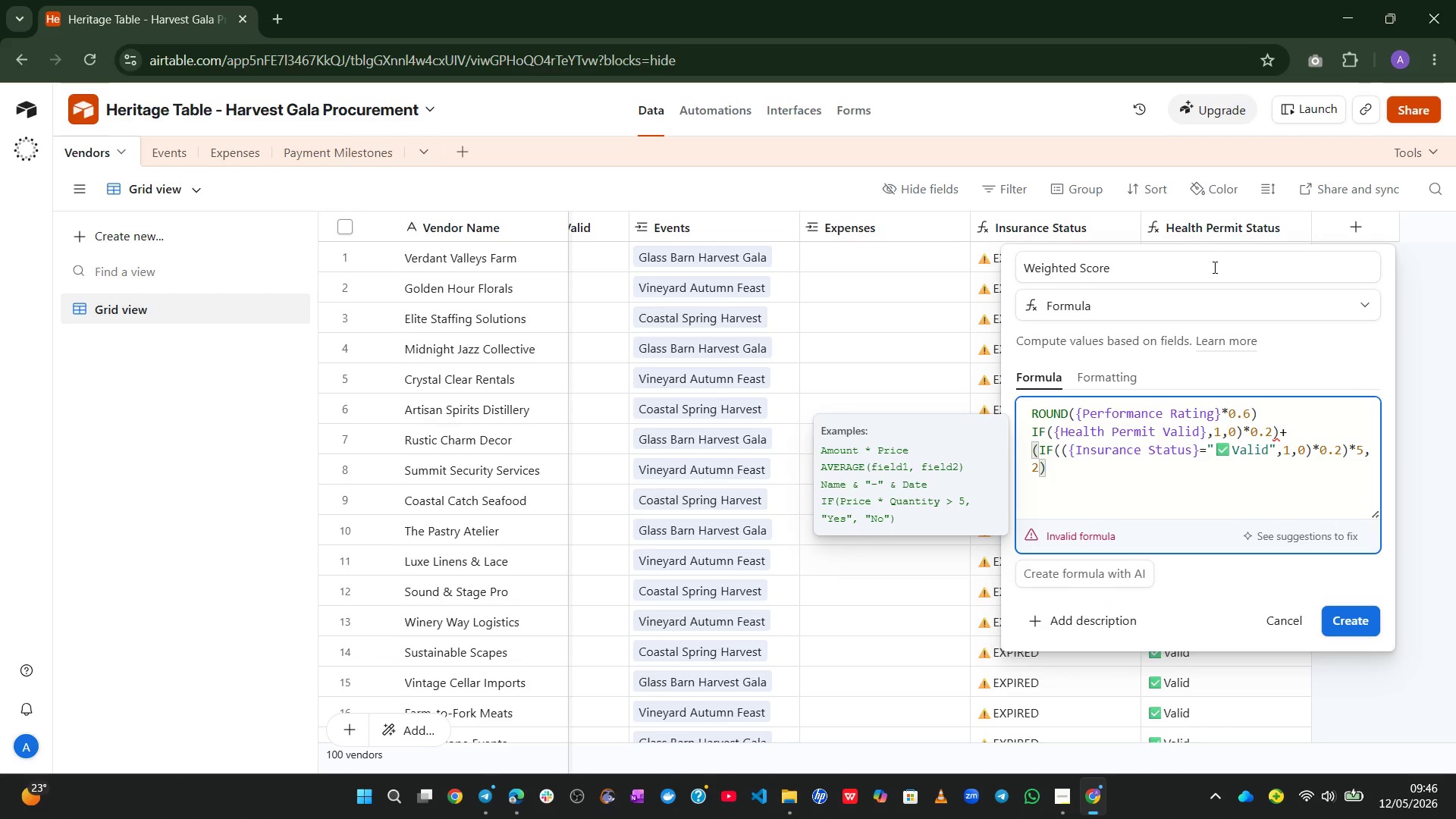 
wait(23.01)
 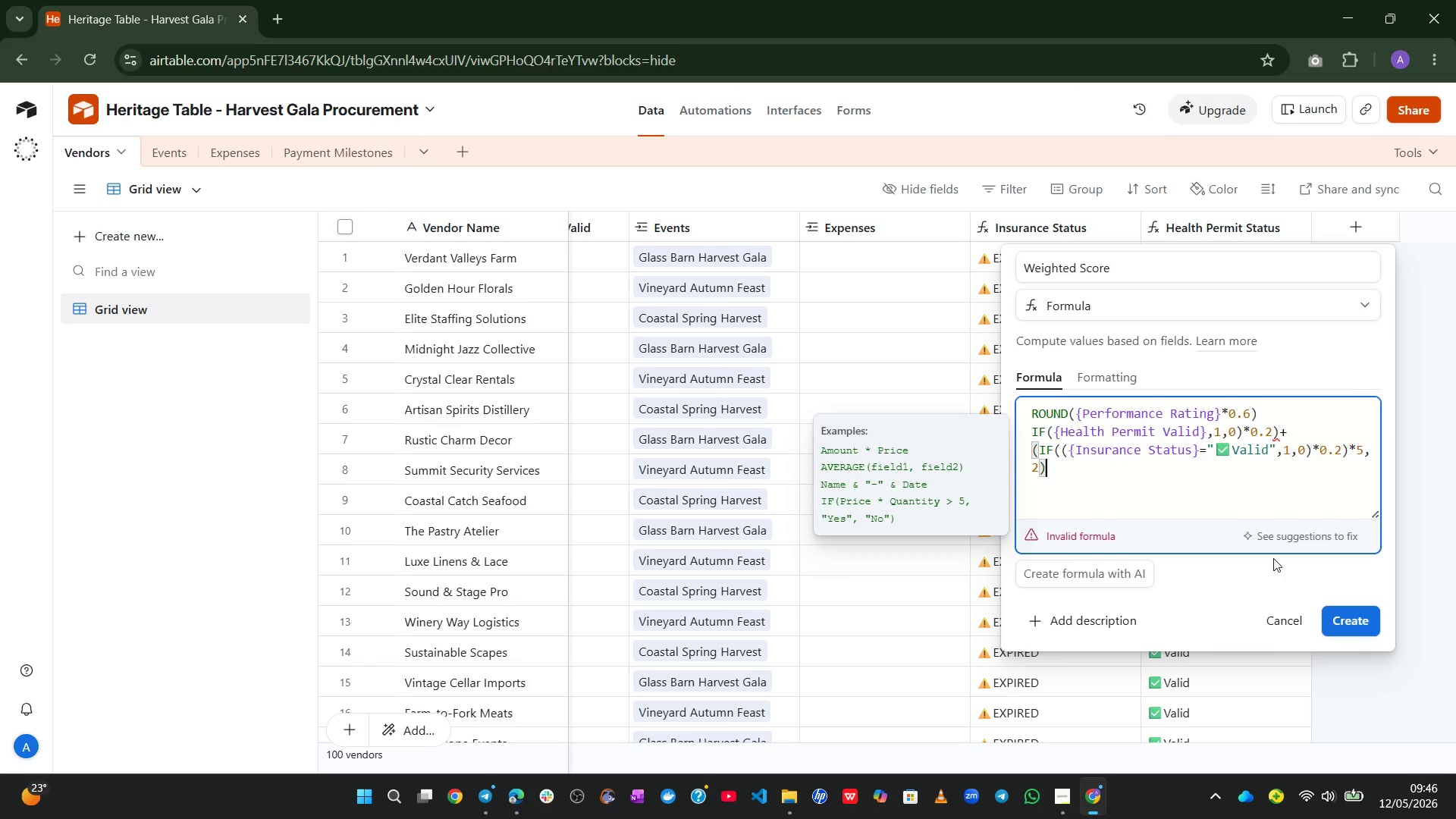 
left_click([1064, 413])
 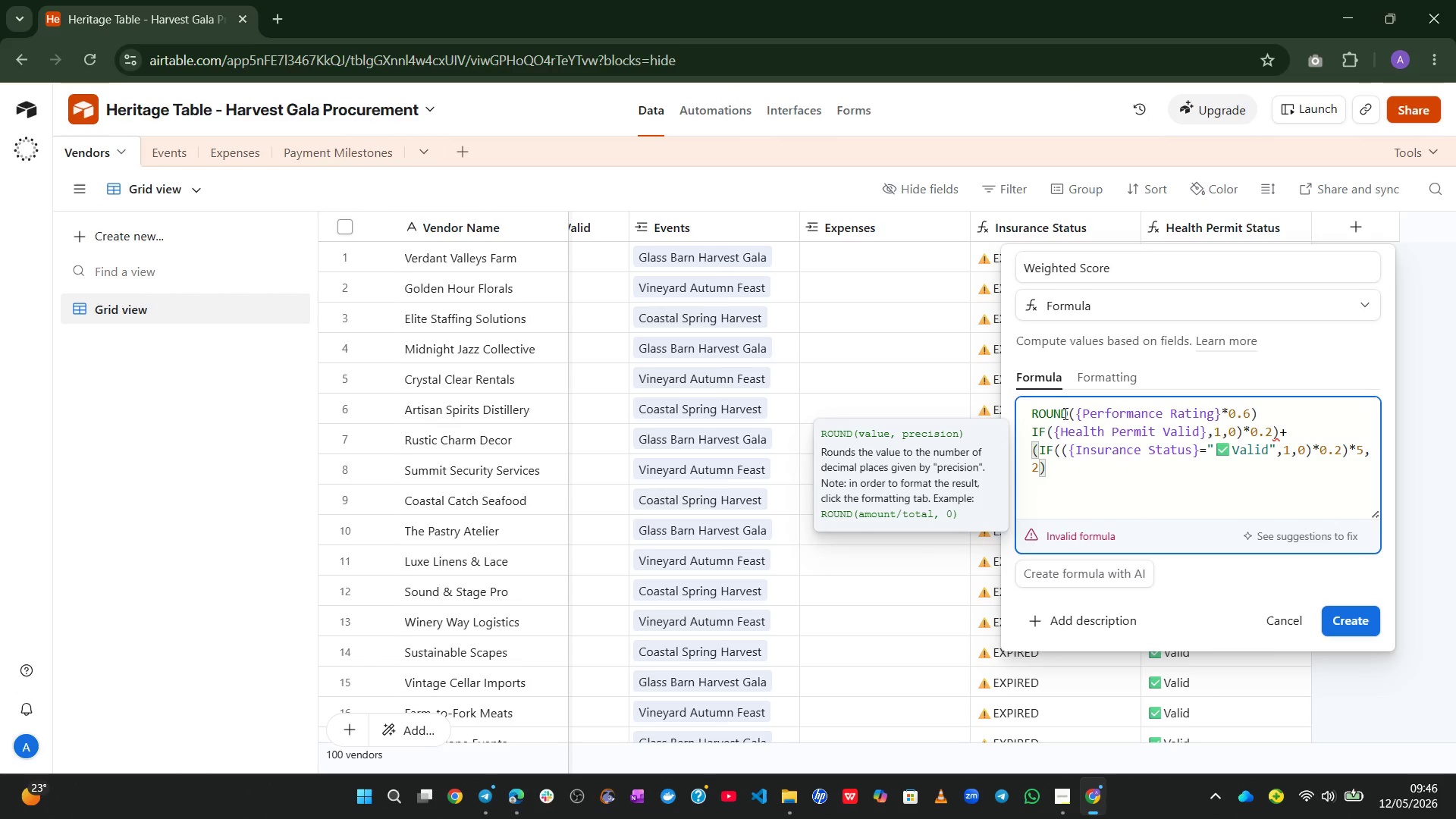 
key(ArrowRight)
 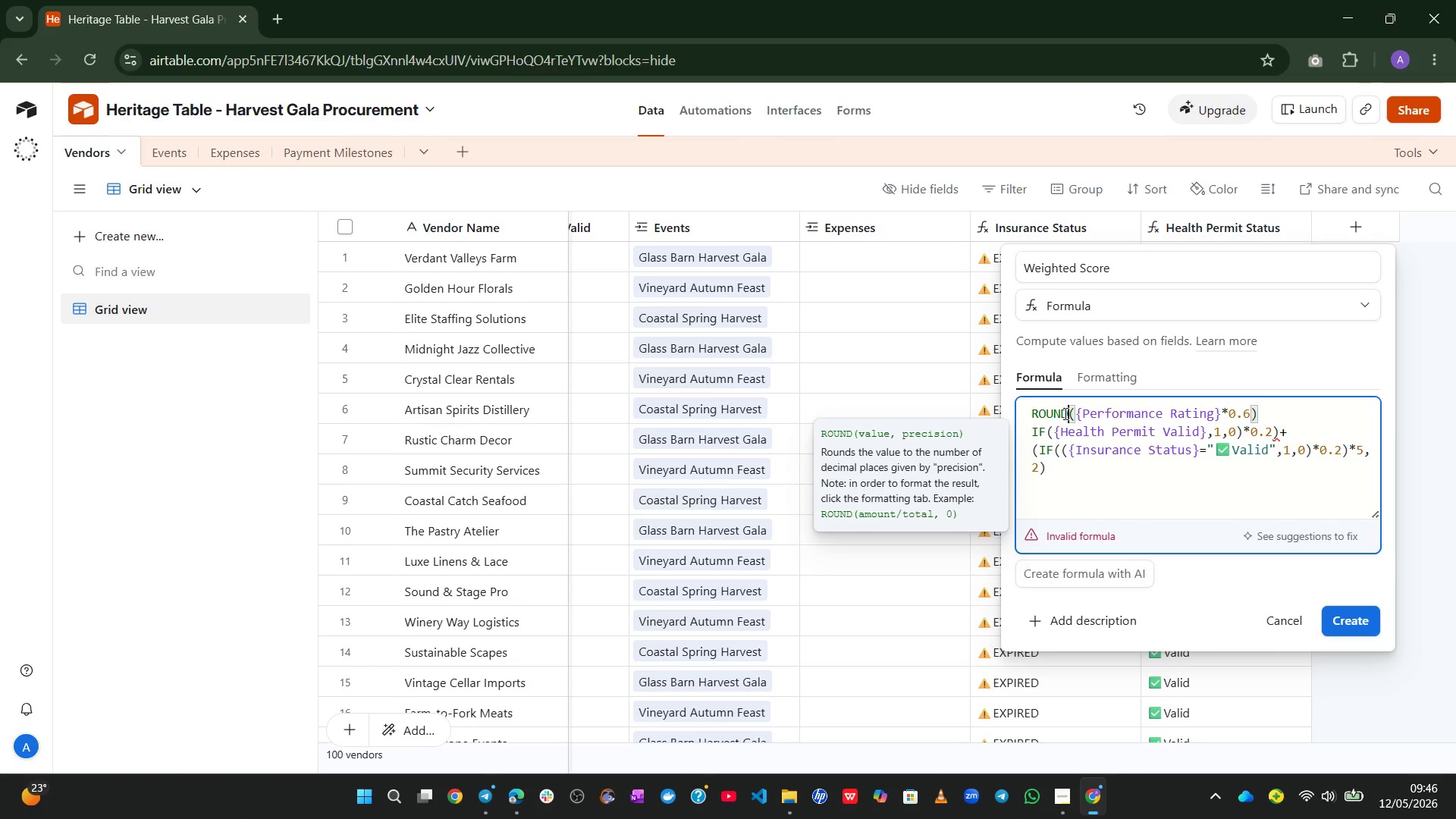 
key(Shift+9)
 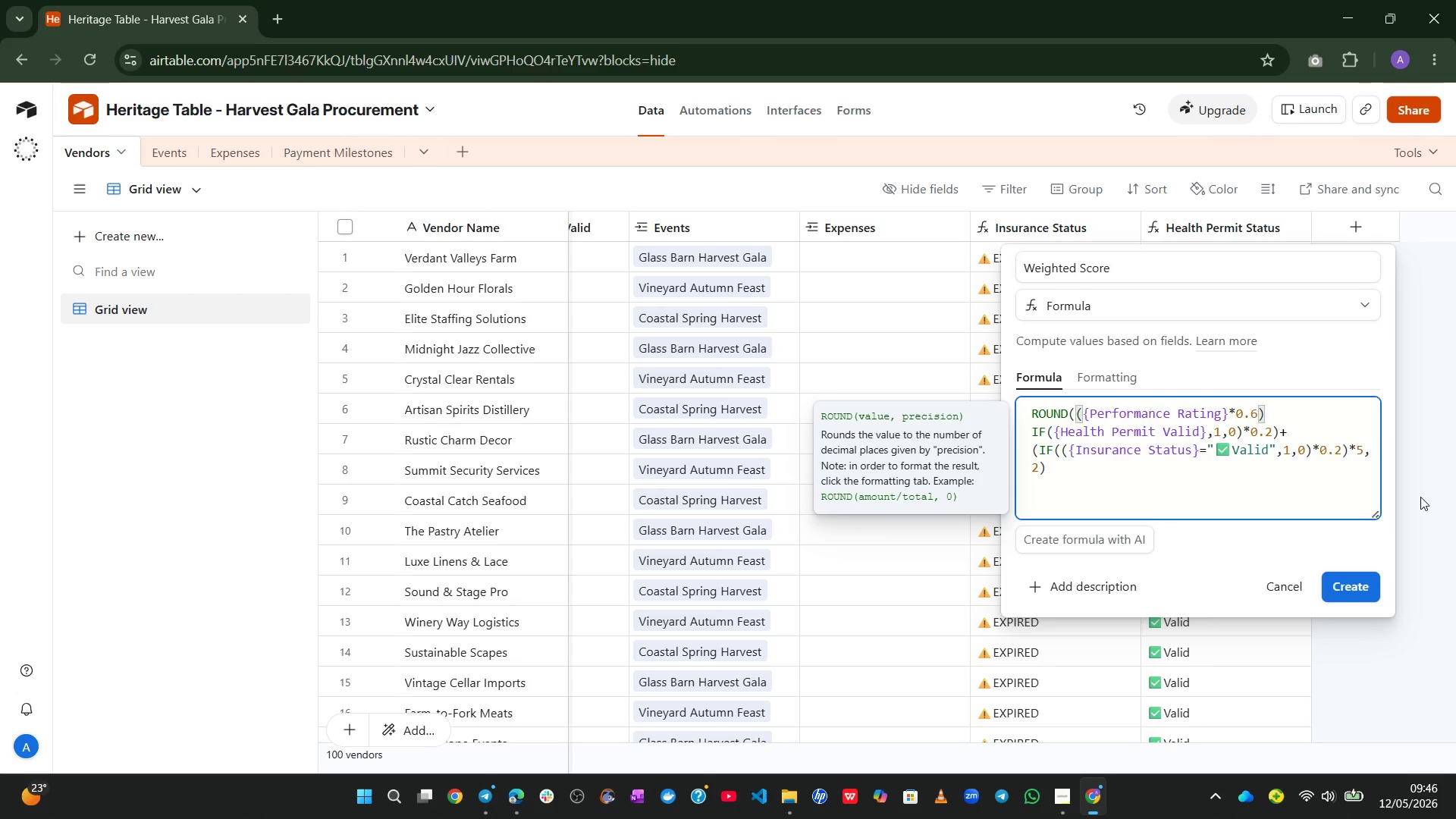 
left_click([1351, 588])
 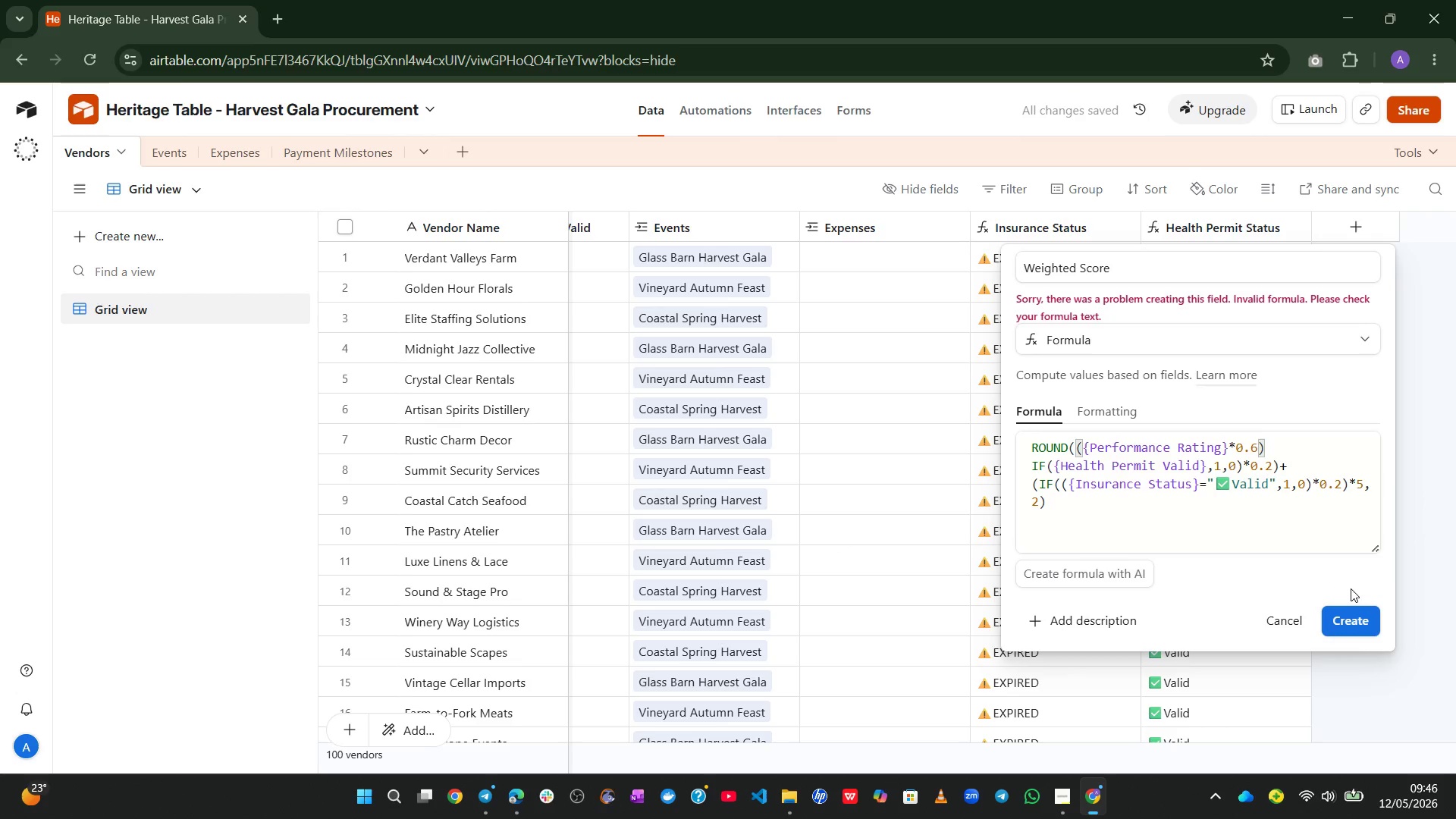 
left_click([1367, 645])
 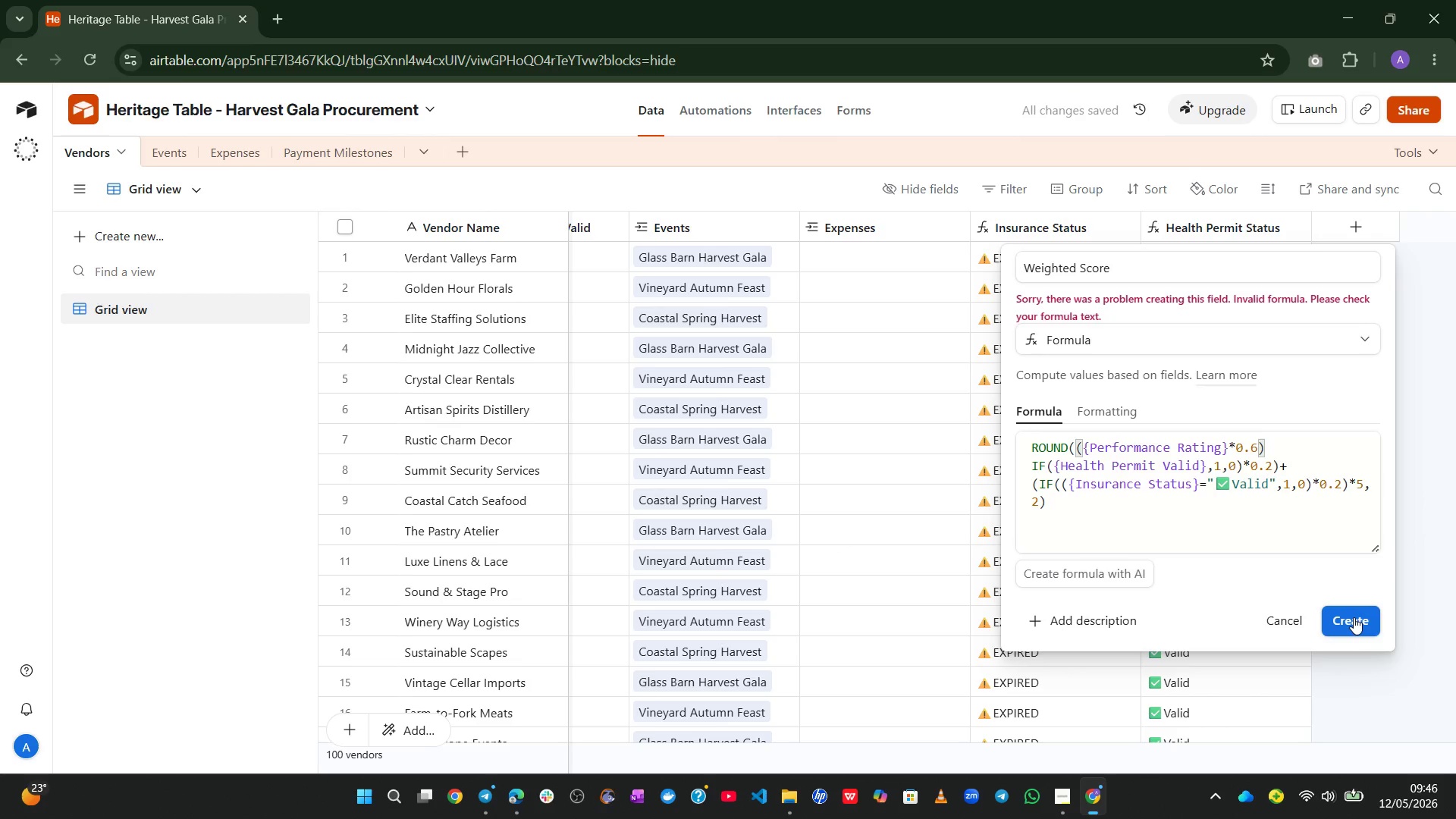 
left_click([1354, 617])
 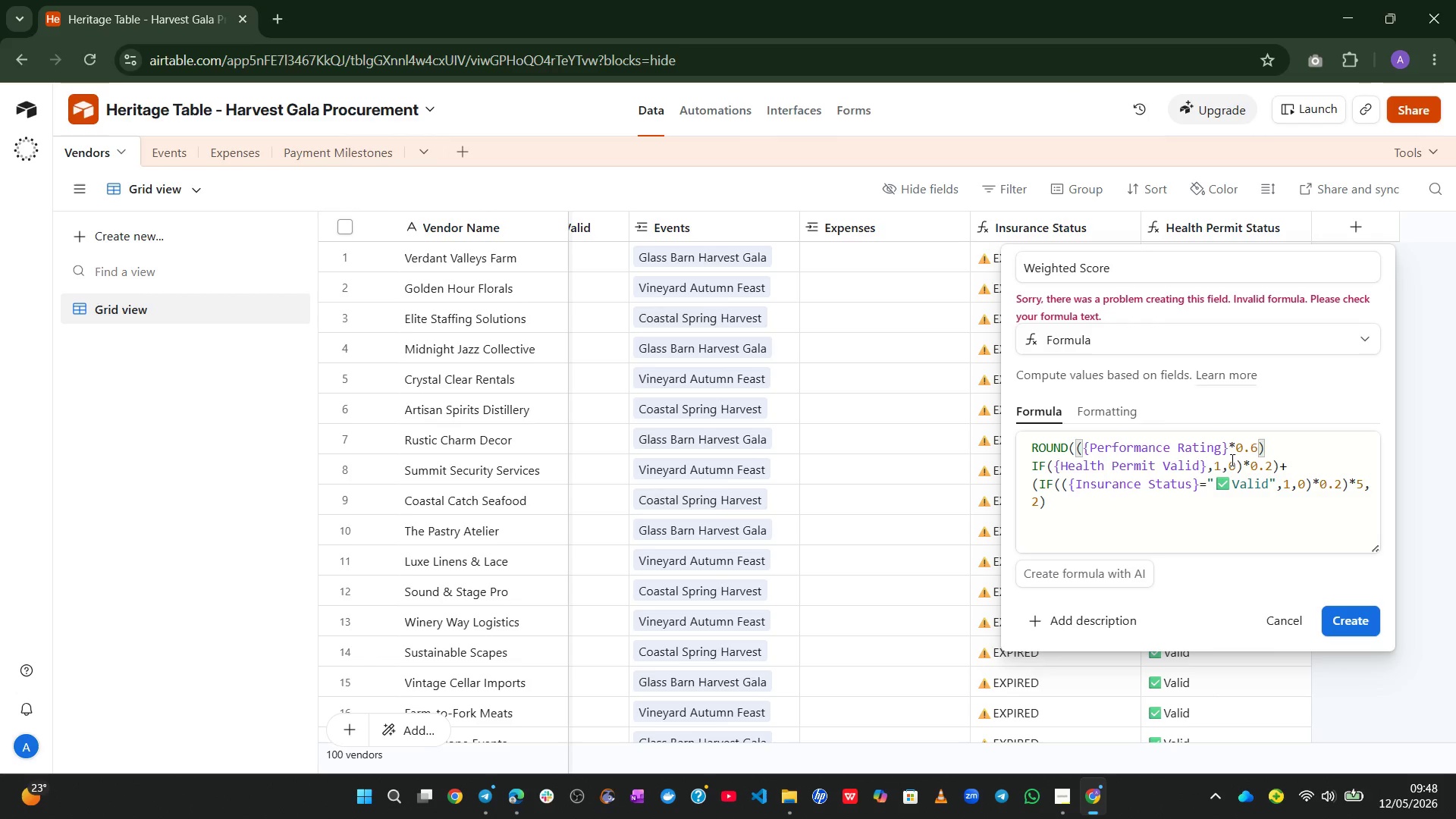 
wait(113.39)
 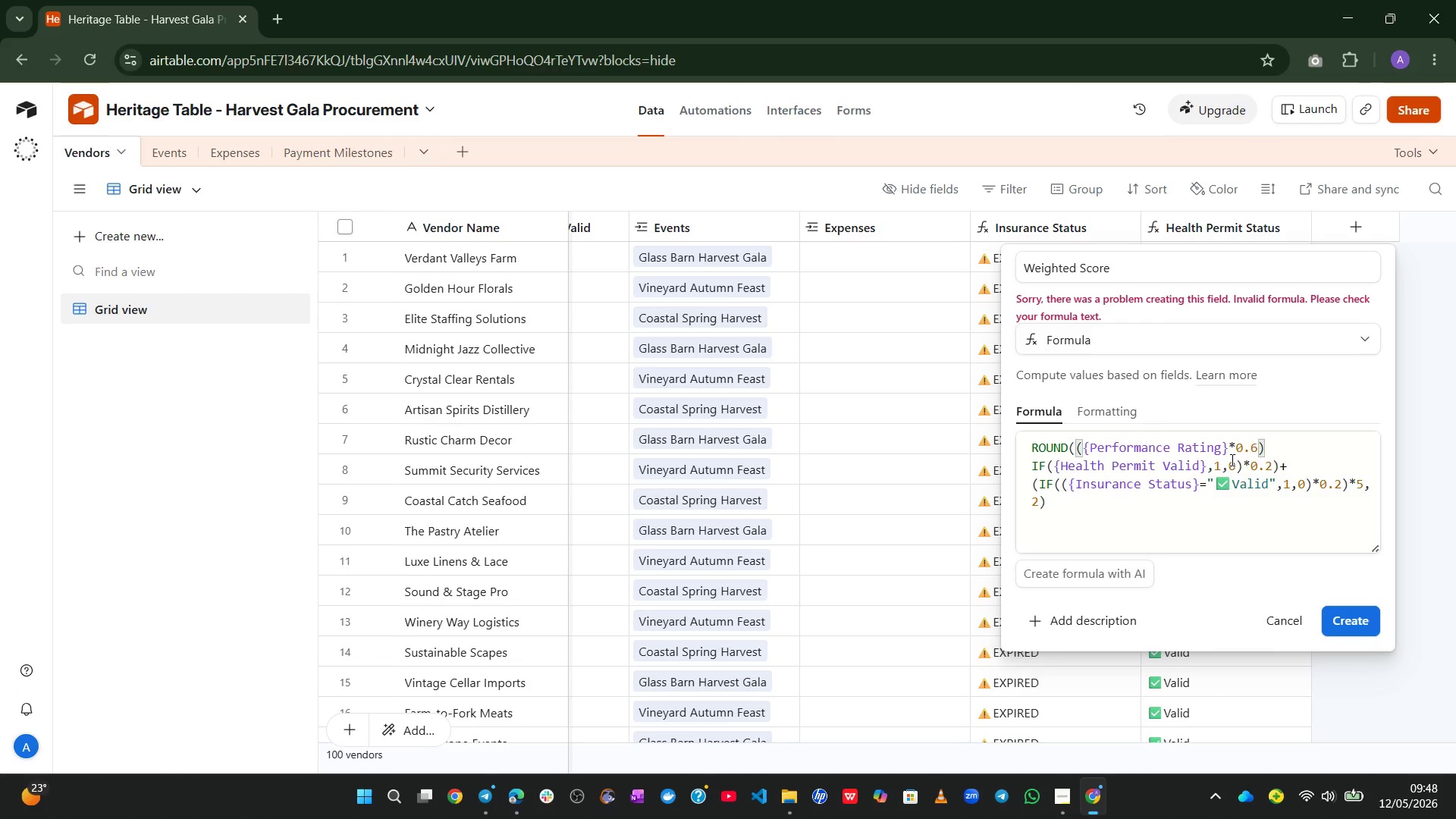 
left_click([1282, 451])
 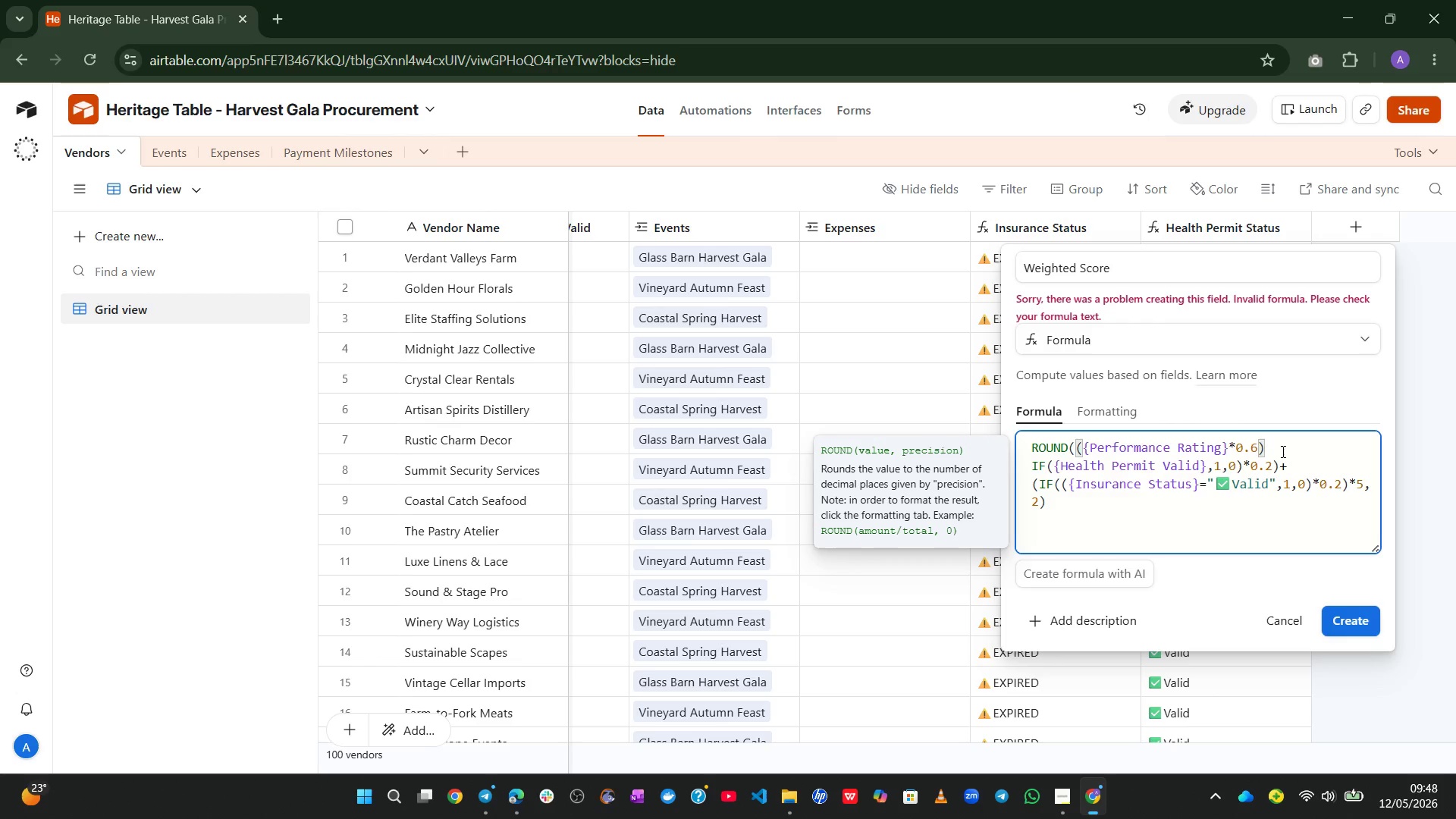 
key(NumpadAdd)
 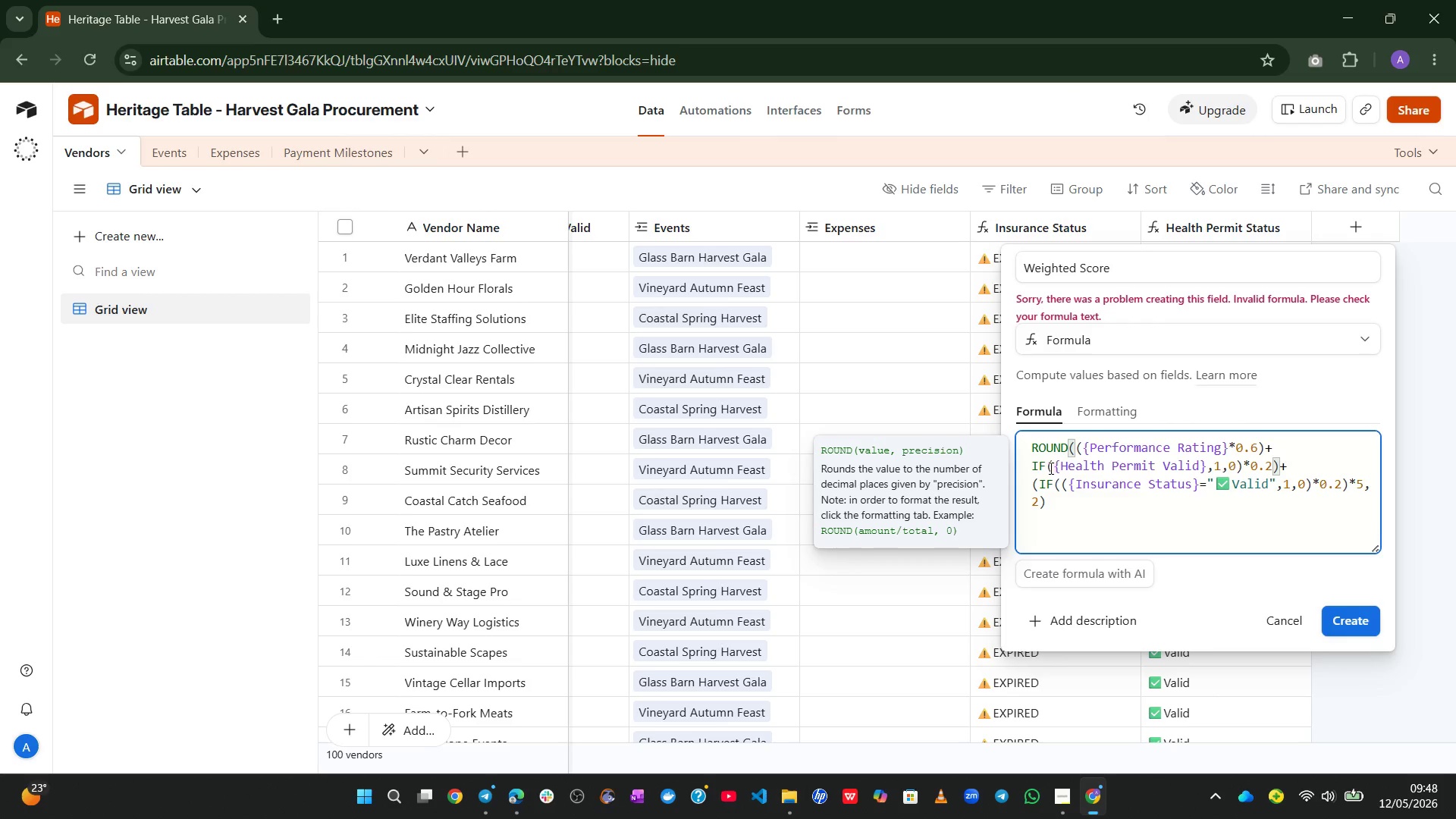 
left_click([1032, 467])
 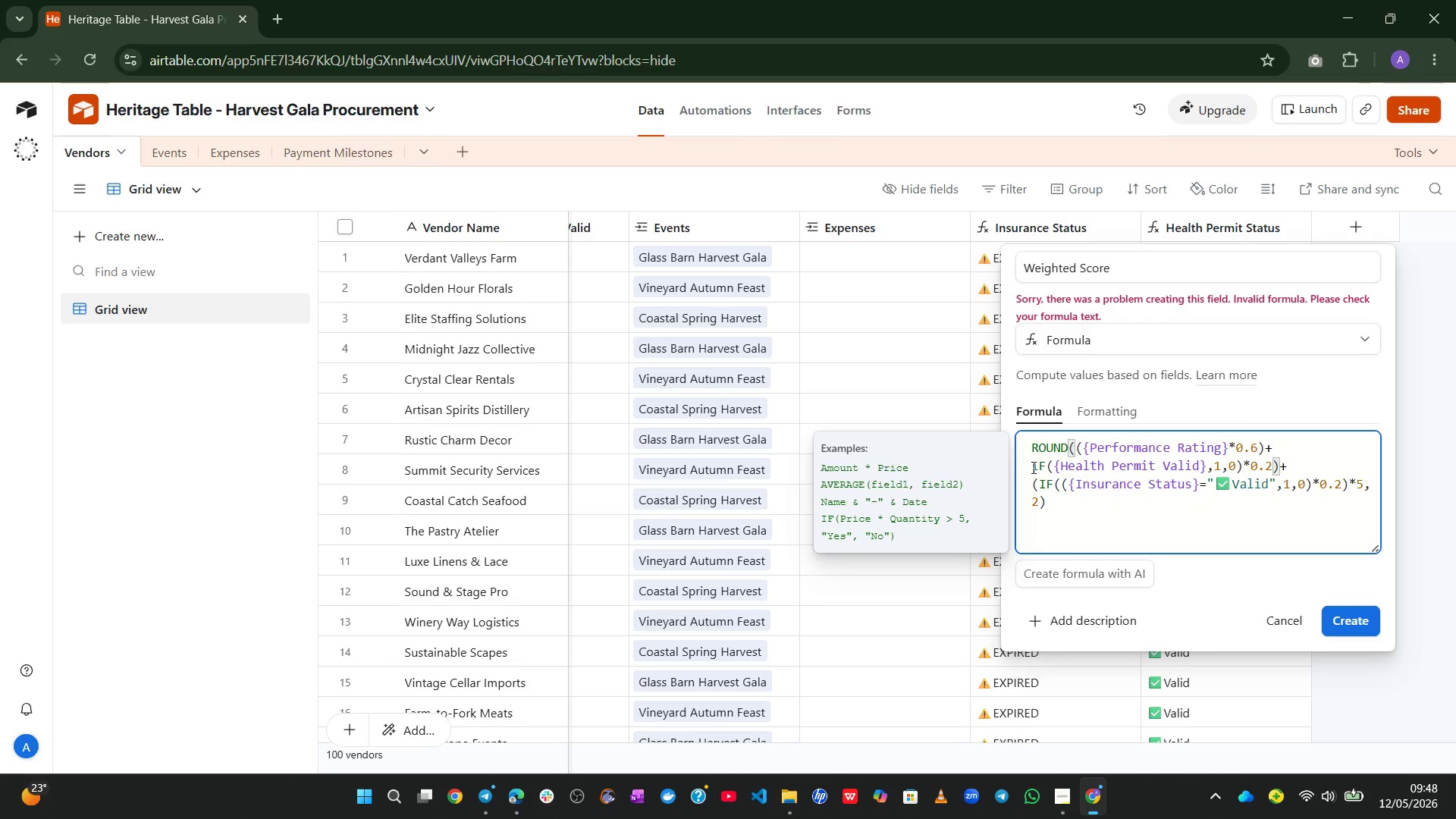 
key(Shift+9)
 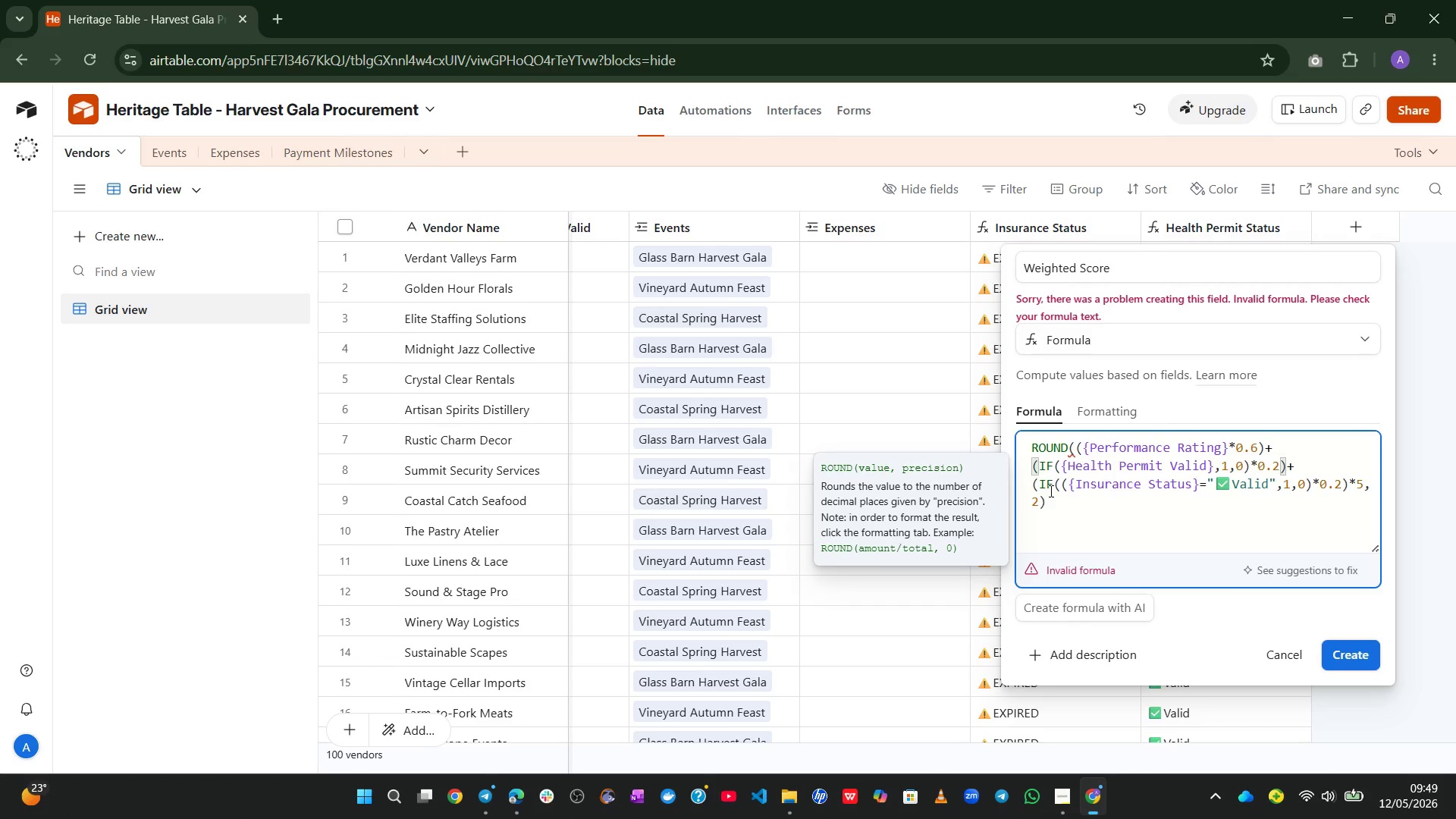 
wait(29.36)
 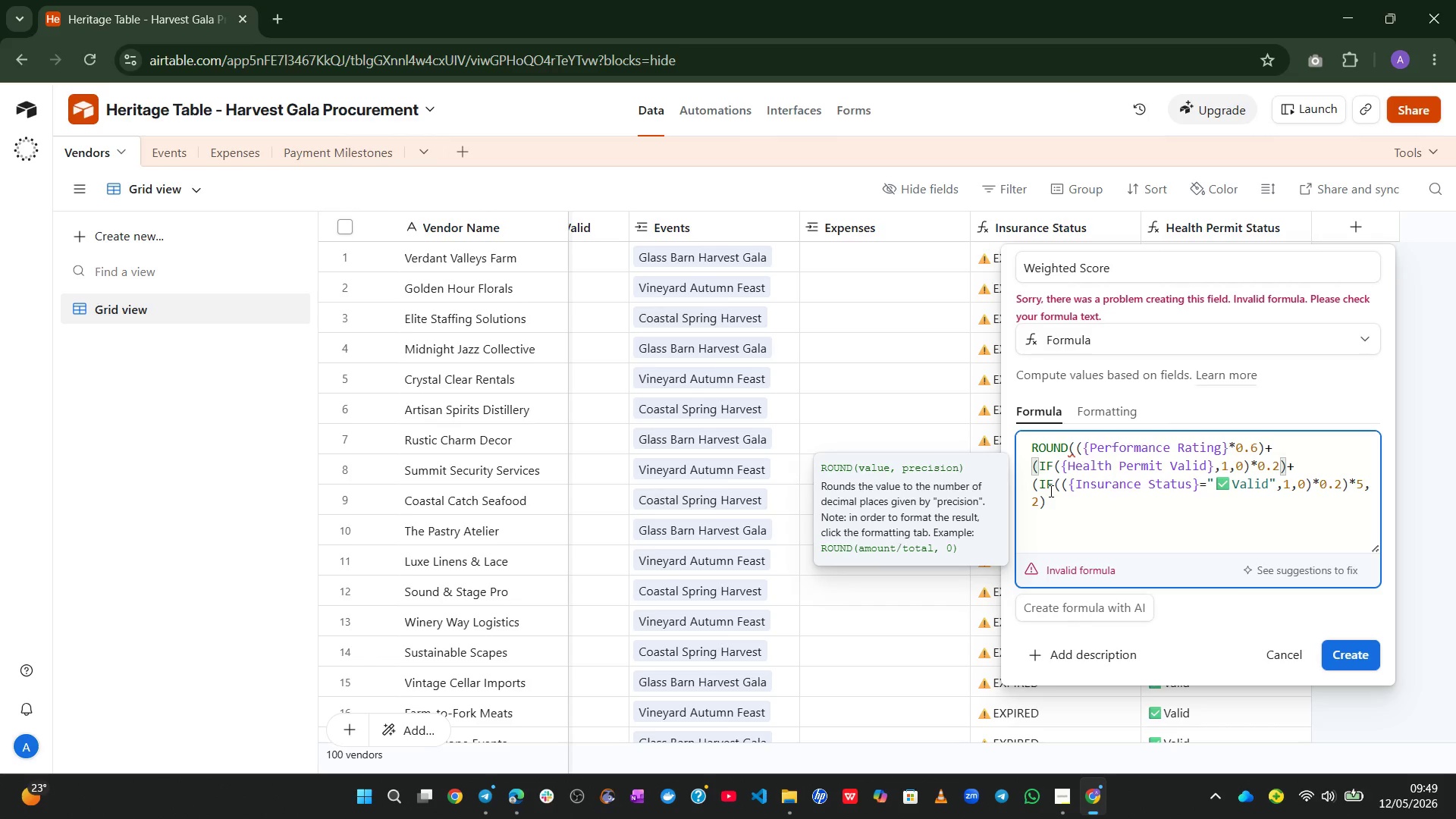 
left_click([1062, 488])
 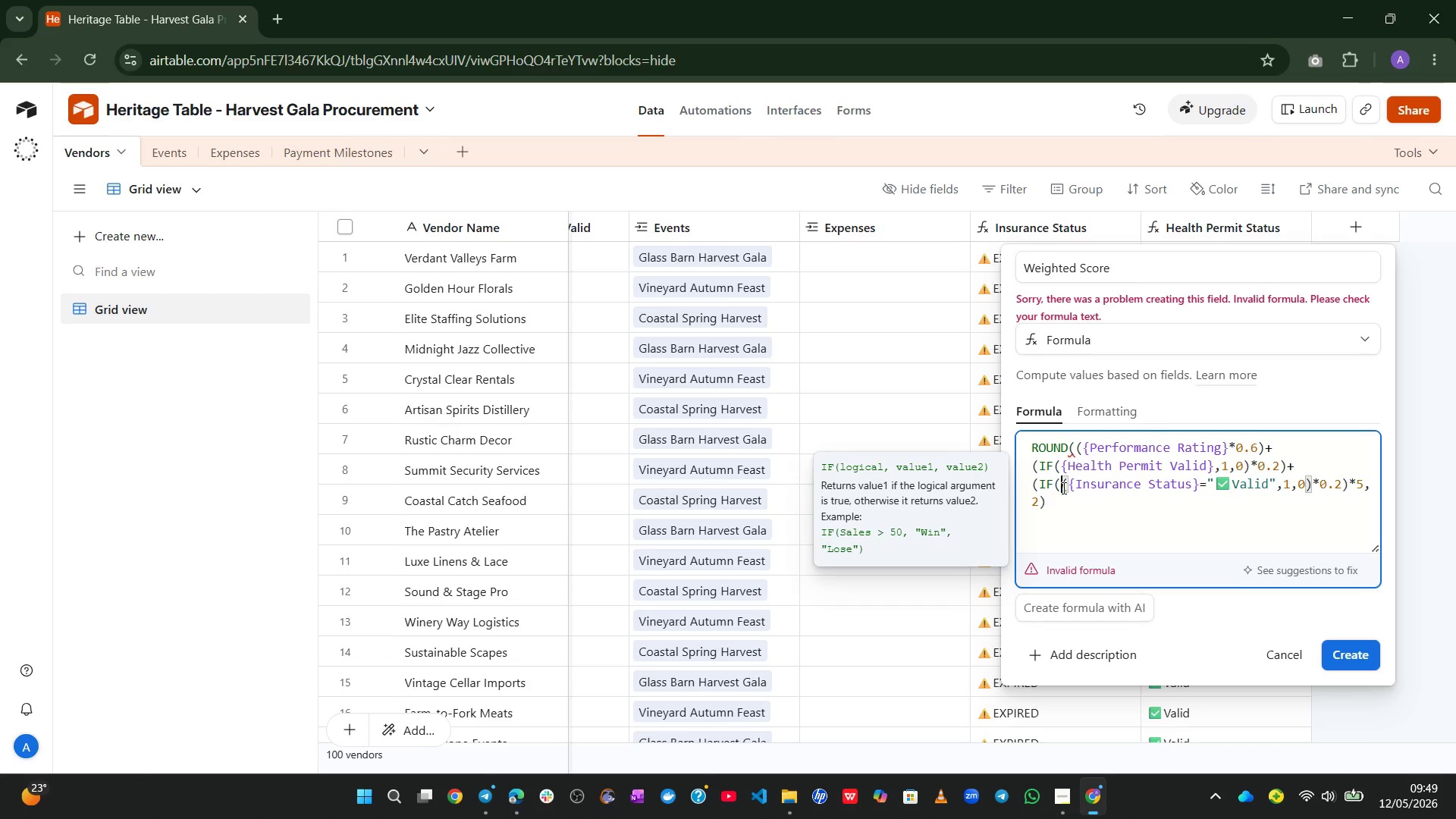 
key(Backspace)
 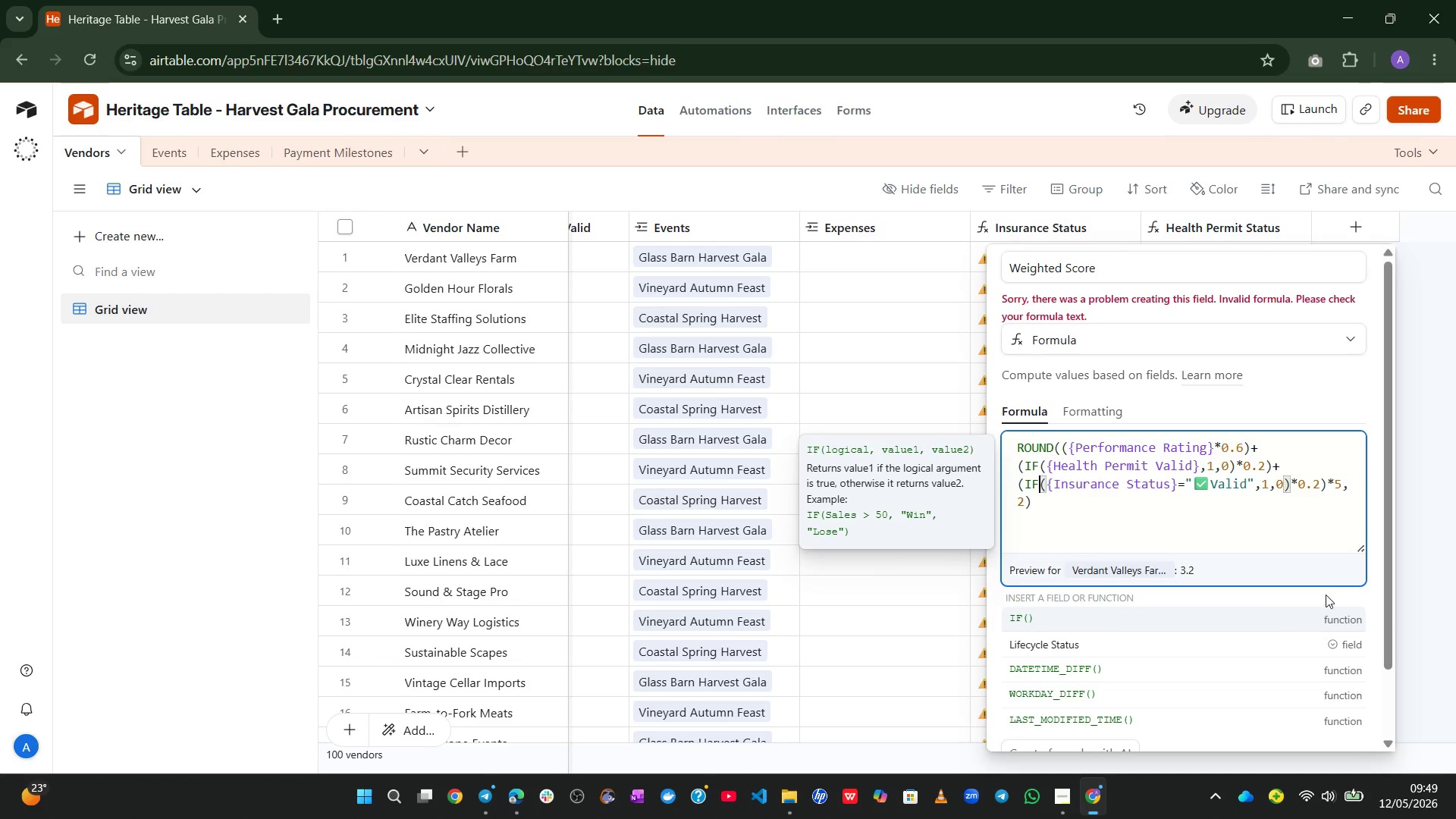 
left_click([1241, 528])
 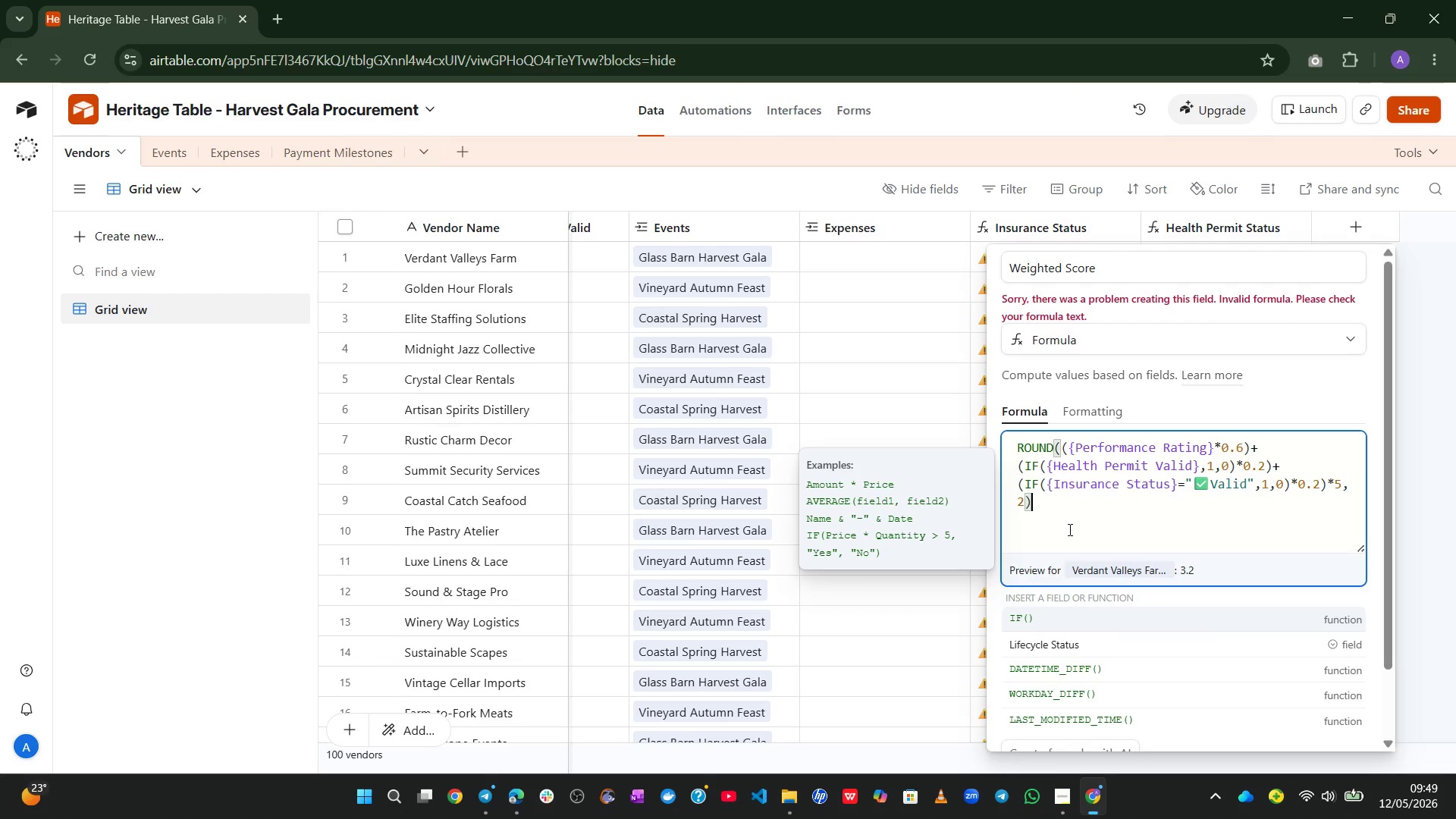 
left_click([1059, 526])
 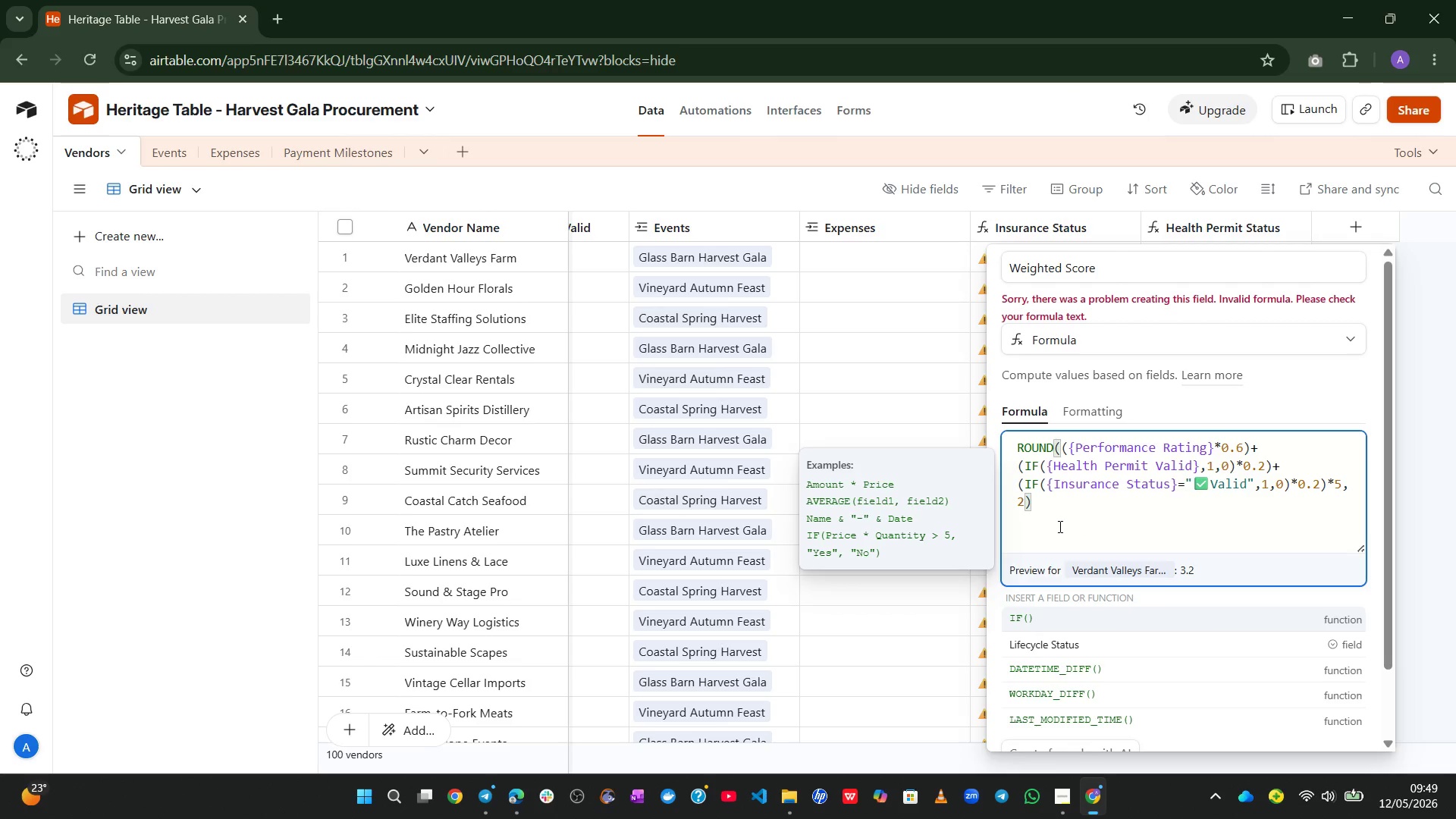 
key(Enter)
 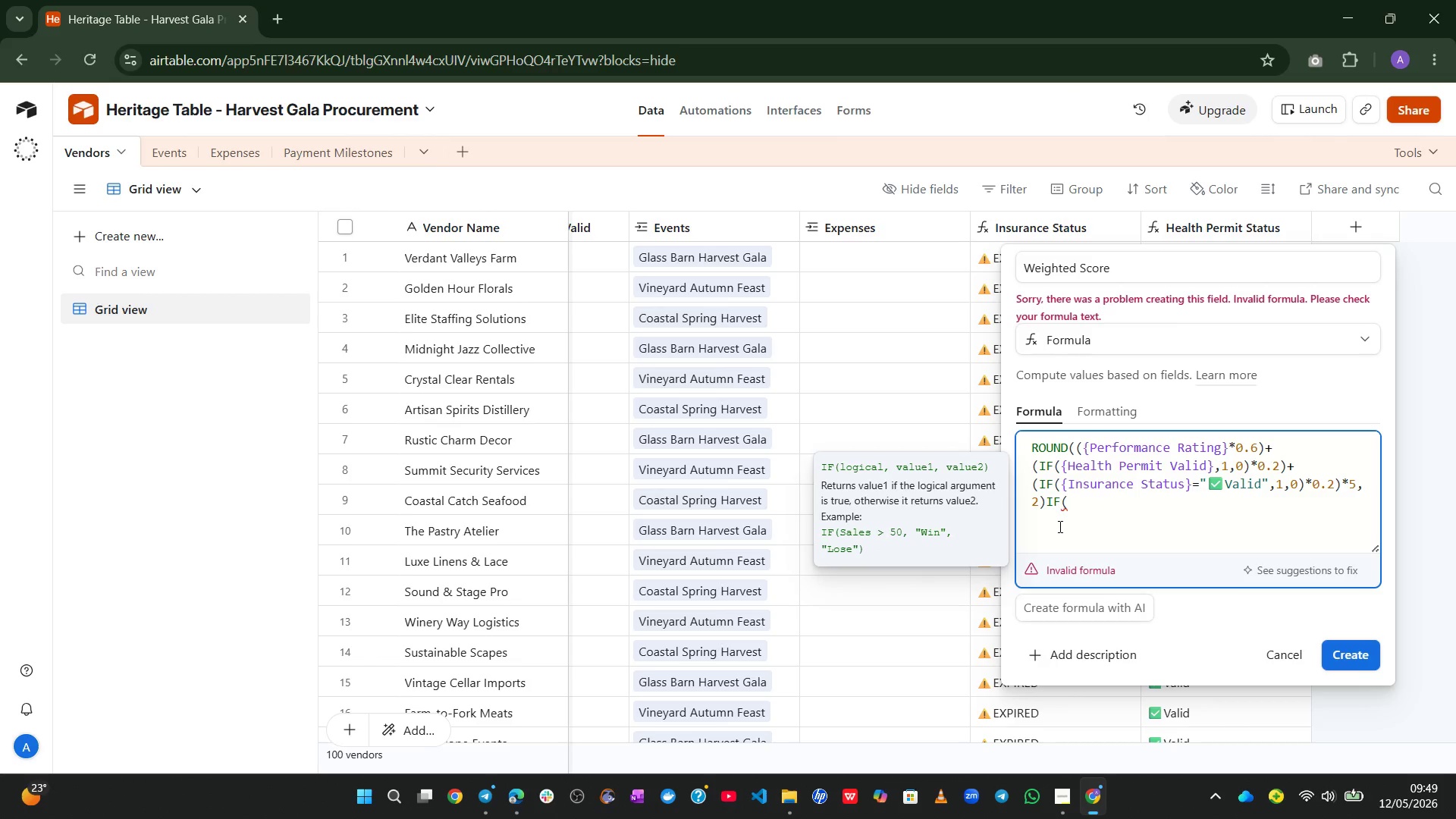 
key(Backspace)
 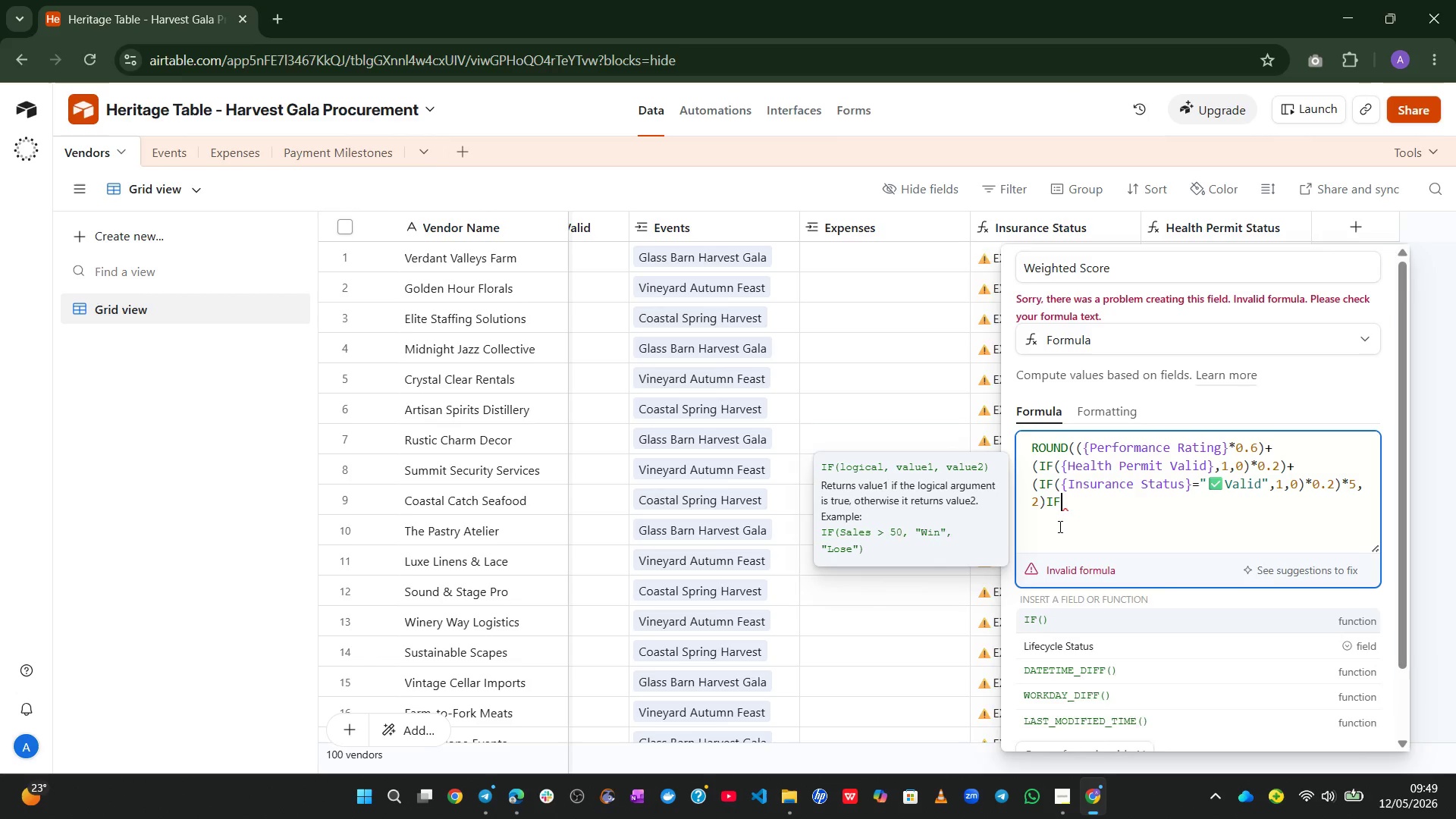 
key(Backspace)
 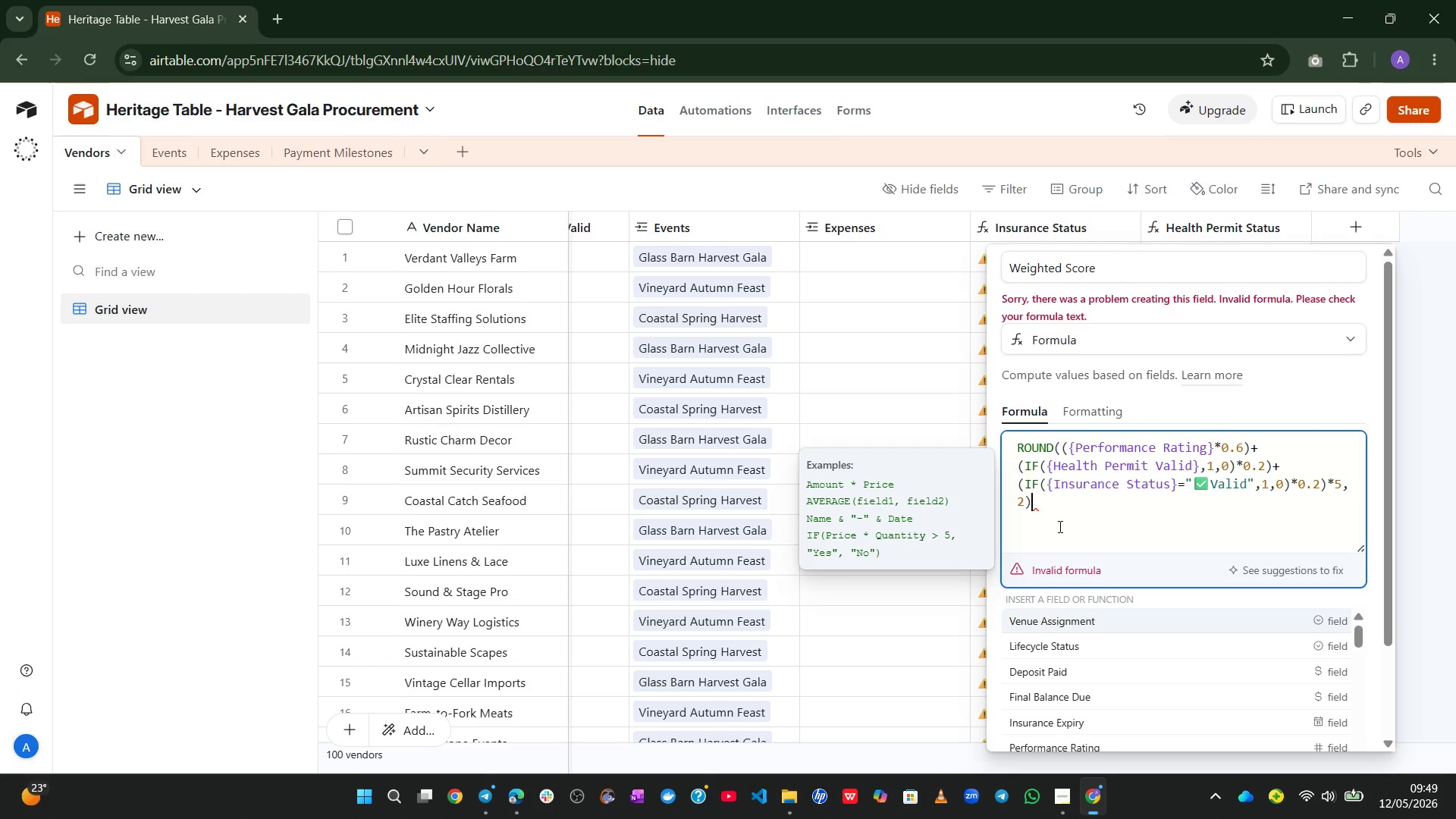 
key(Backspace)
 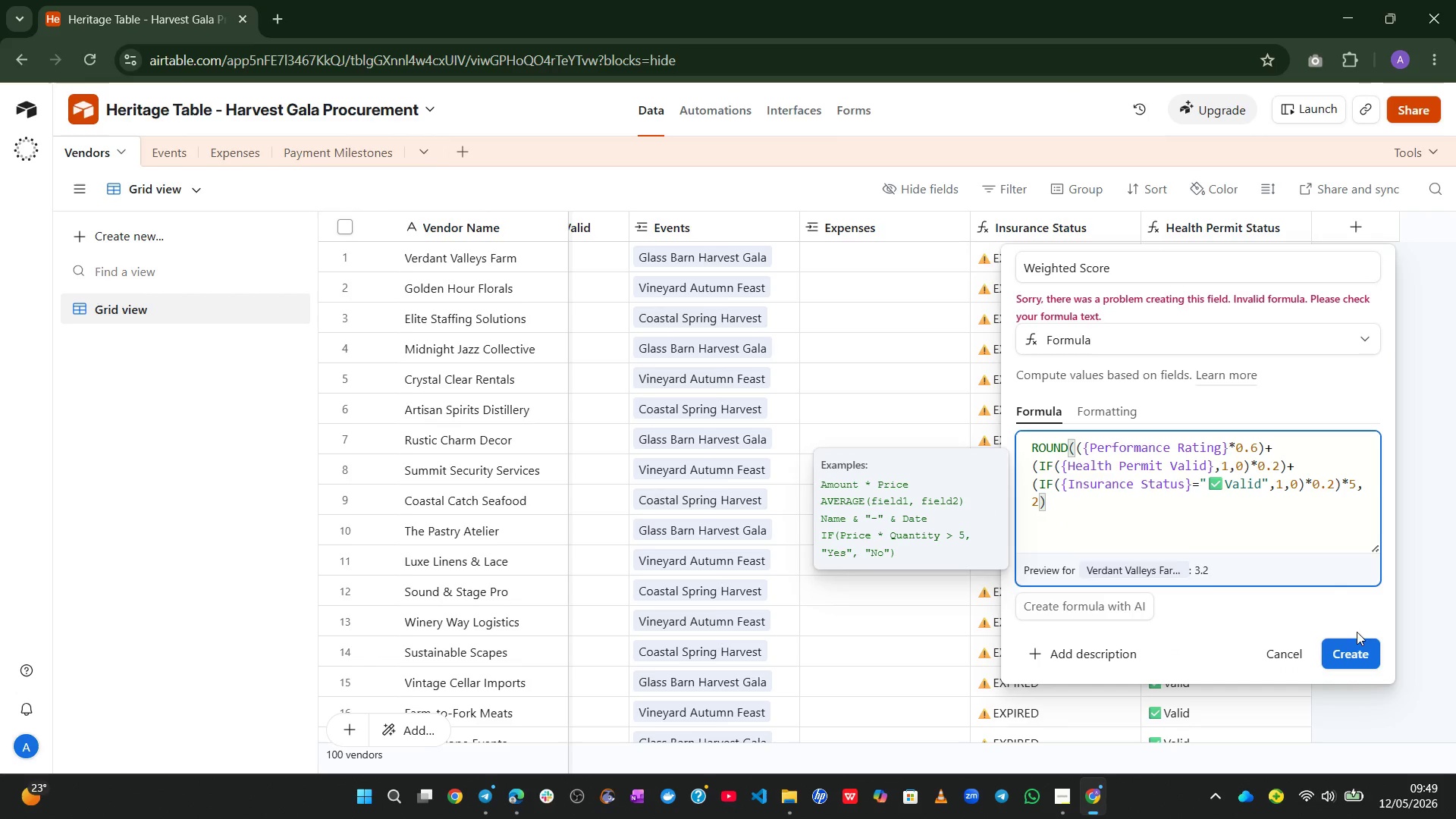 
left_click([1353, 647])
 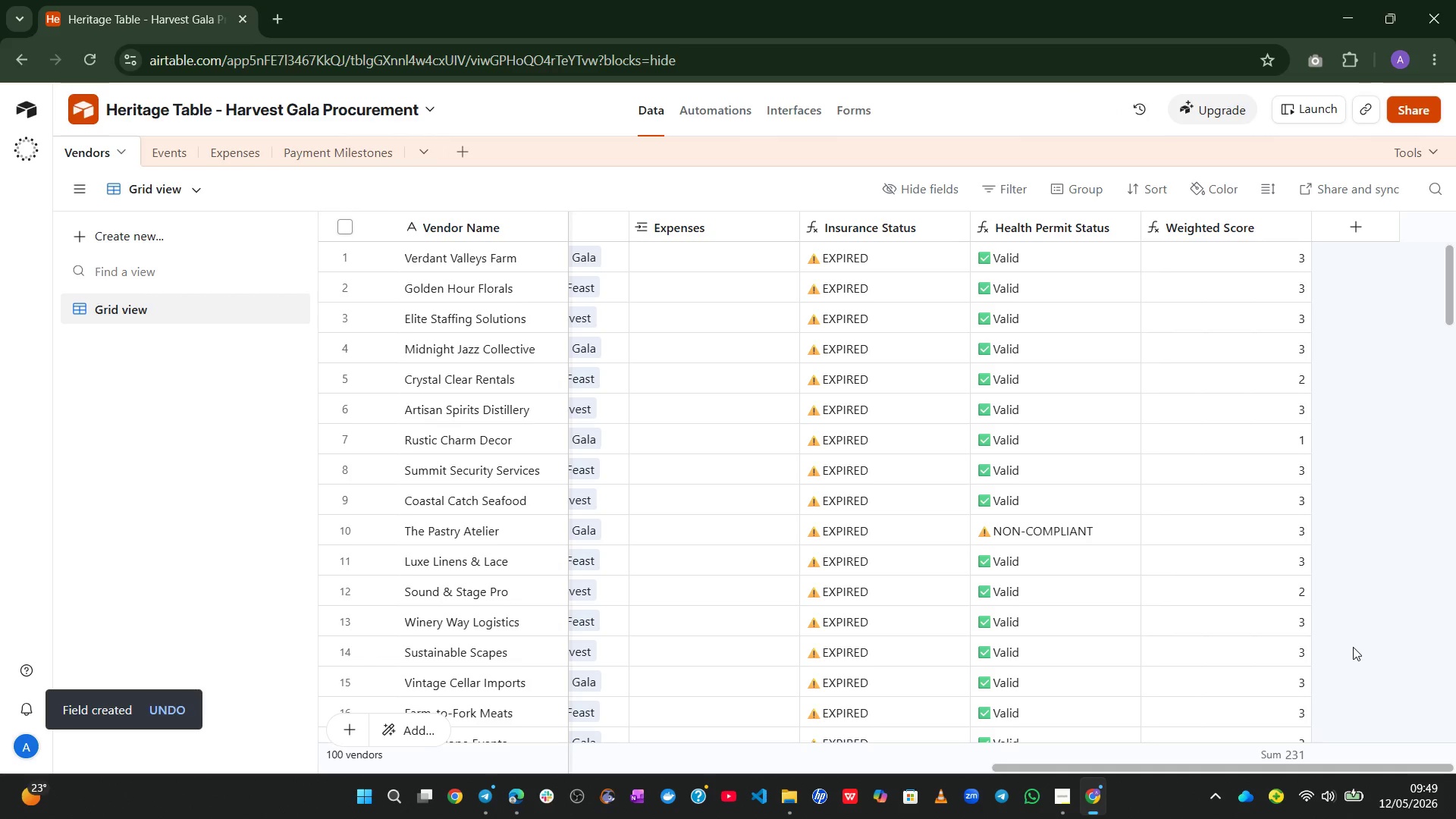 
wait(13.45)
 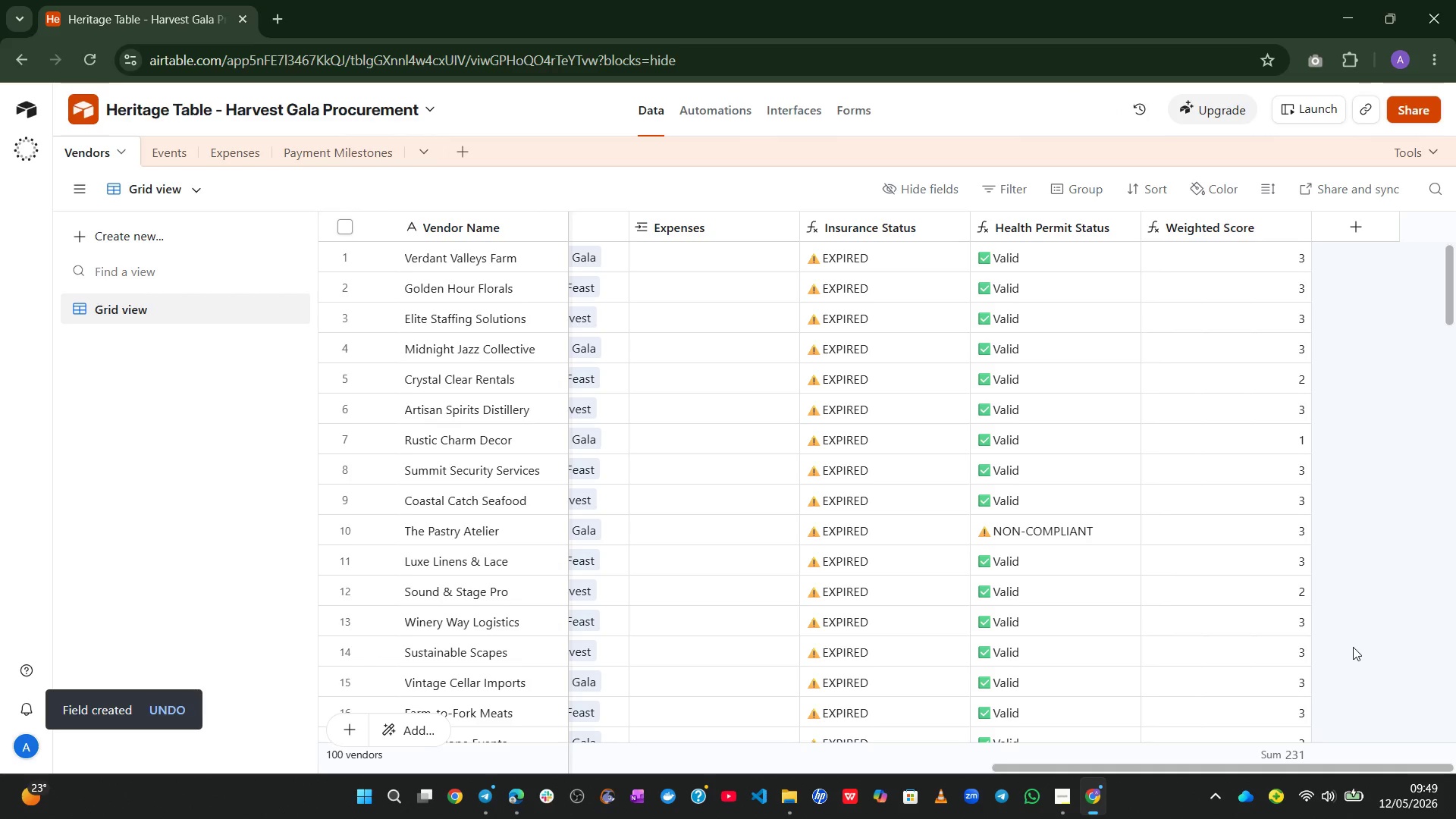 
left_click([236, 145])
 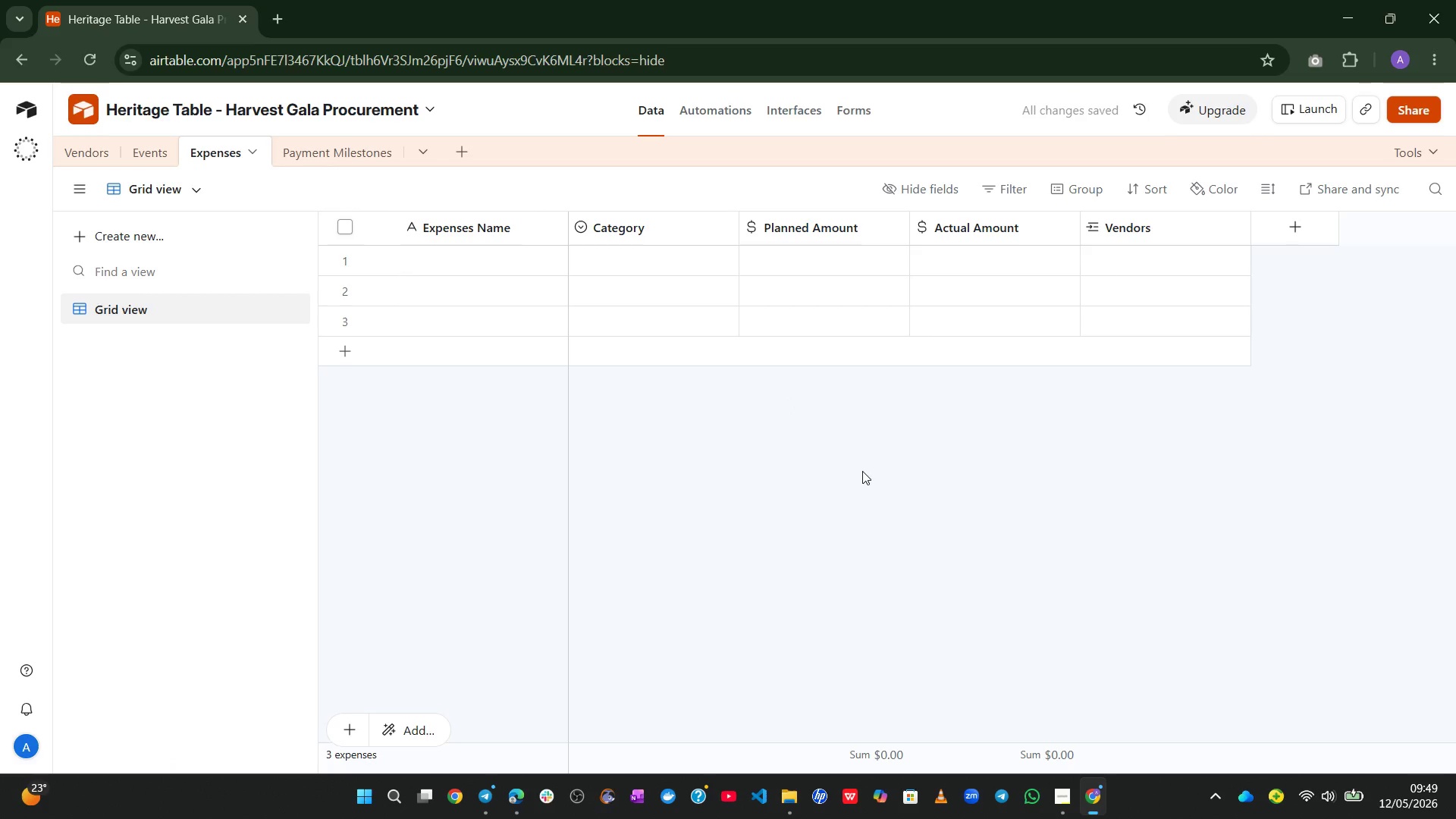 
wait(6.3)
 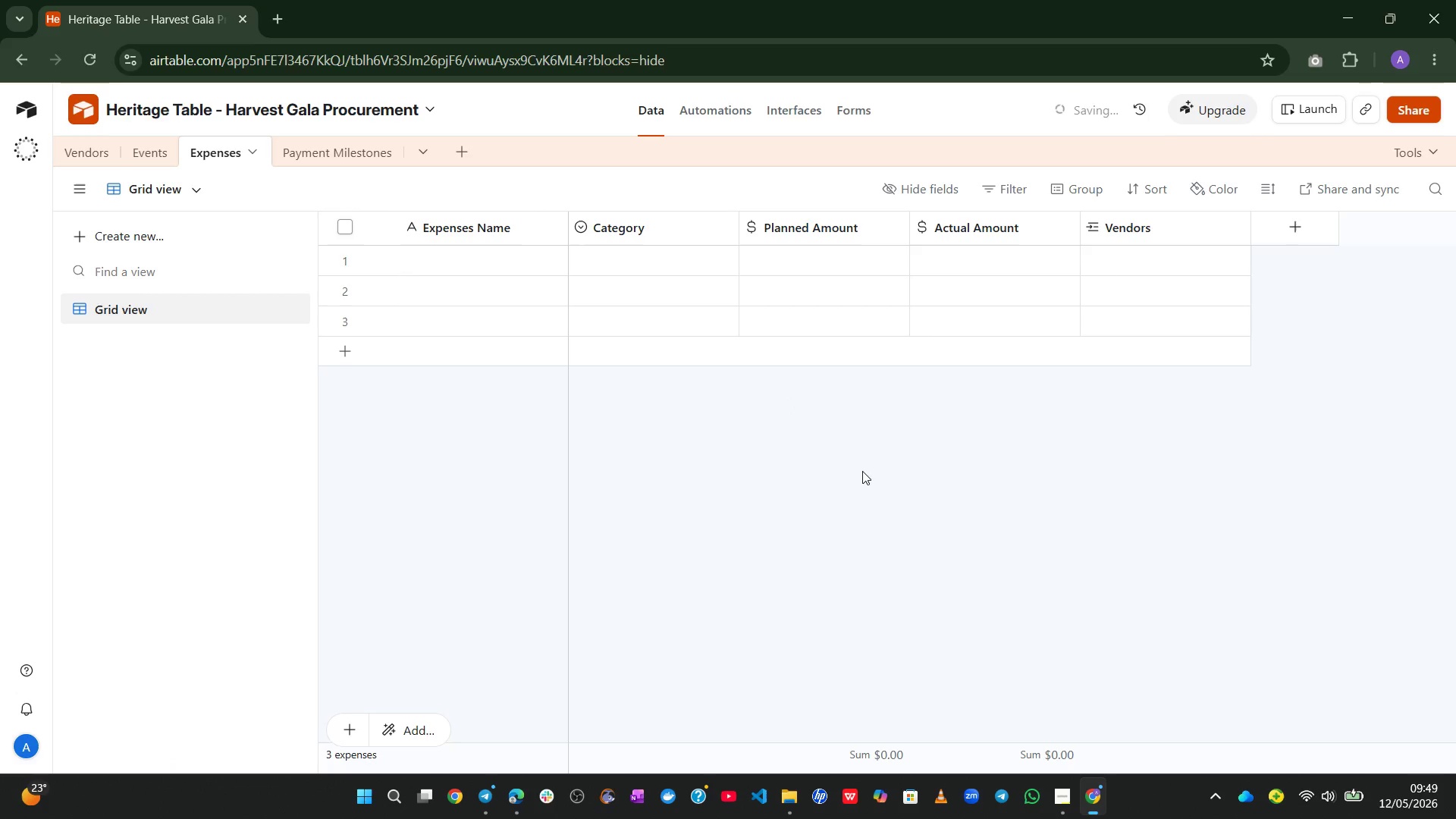 
left_click([1313, 237])
 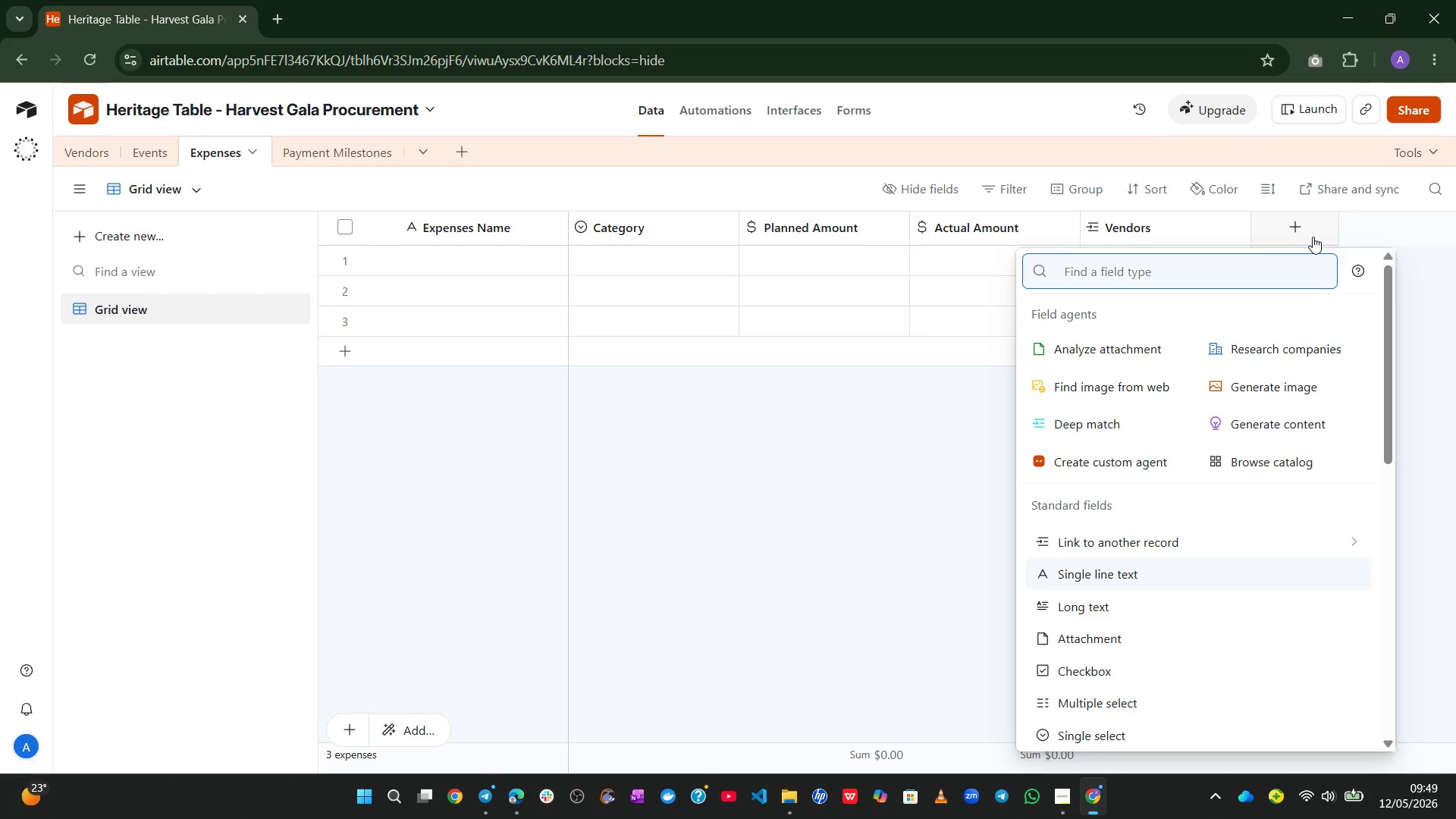 
type(for)
 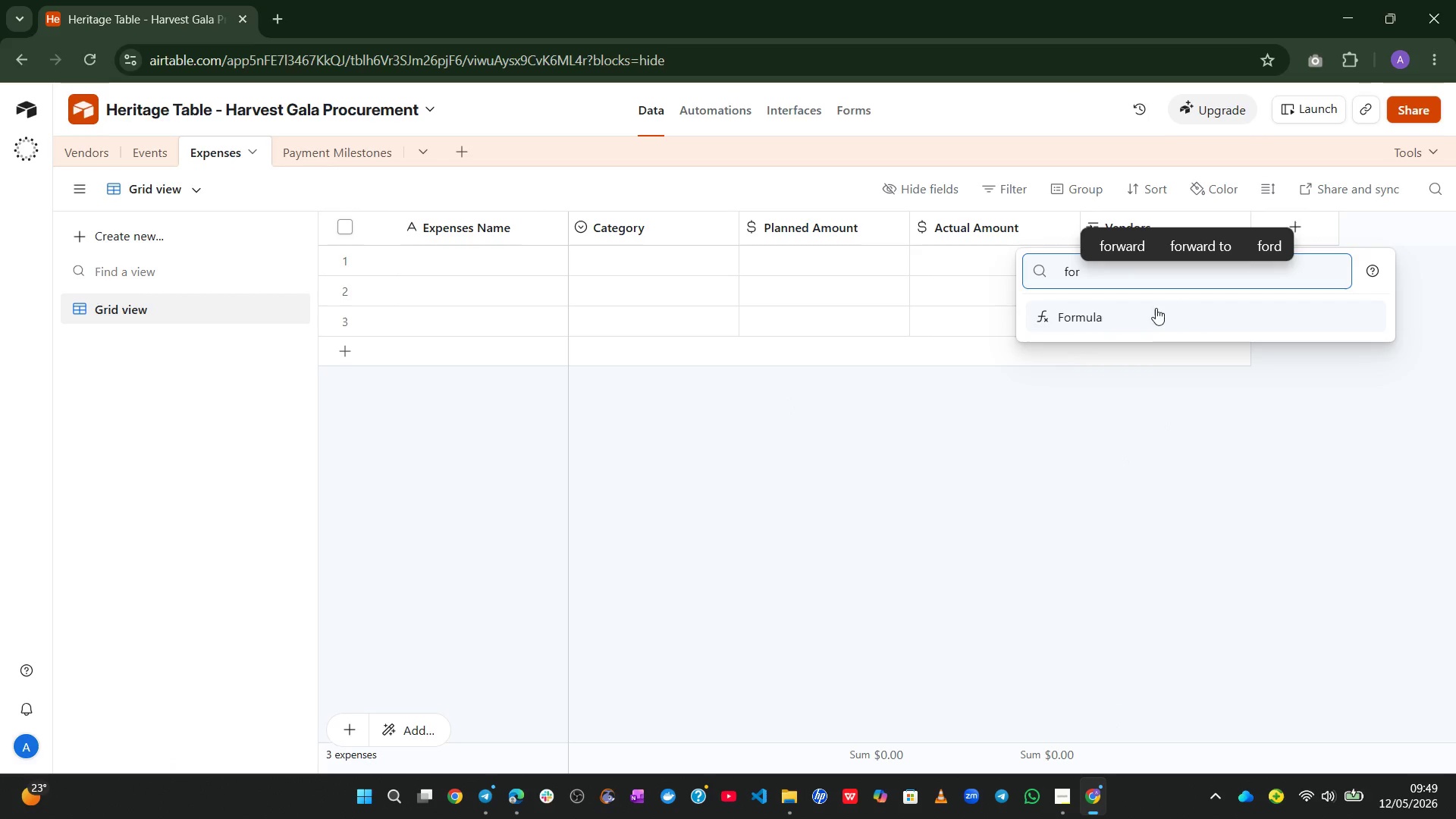 
left_click([1154, 308])
 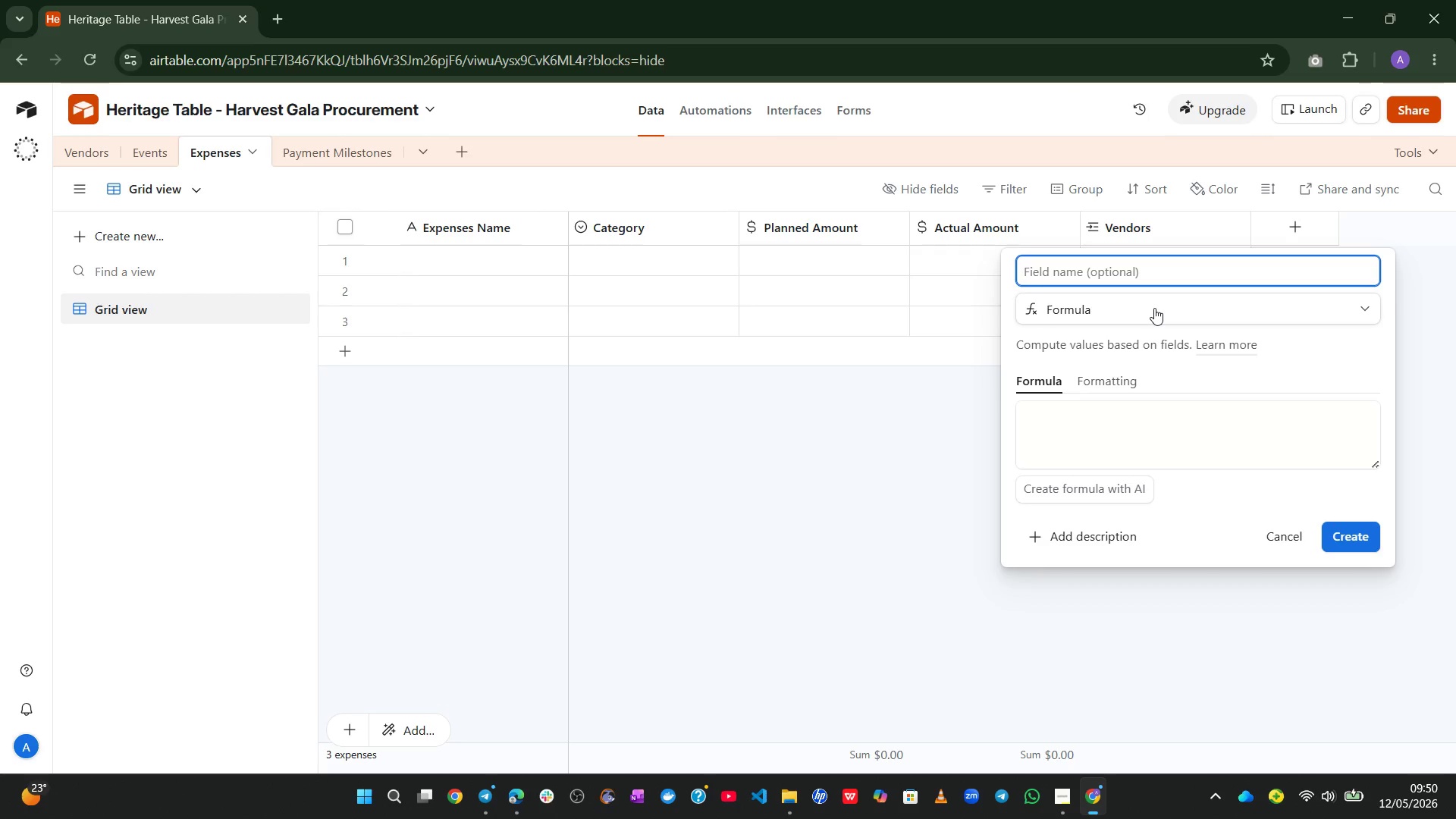 
wait(21.72)
 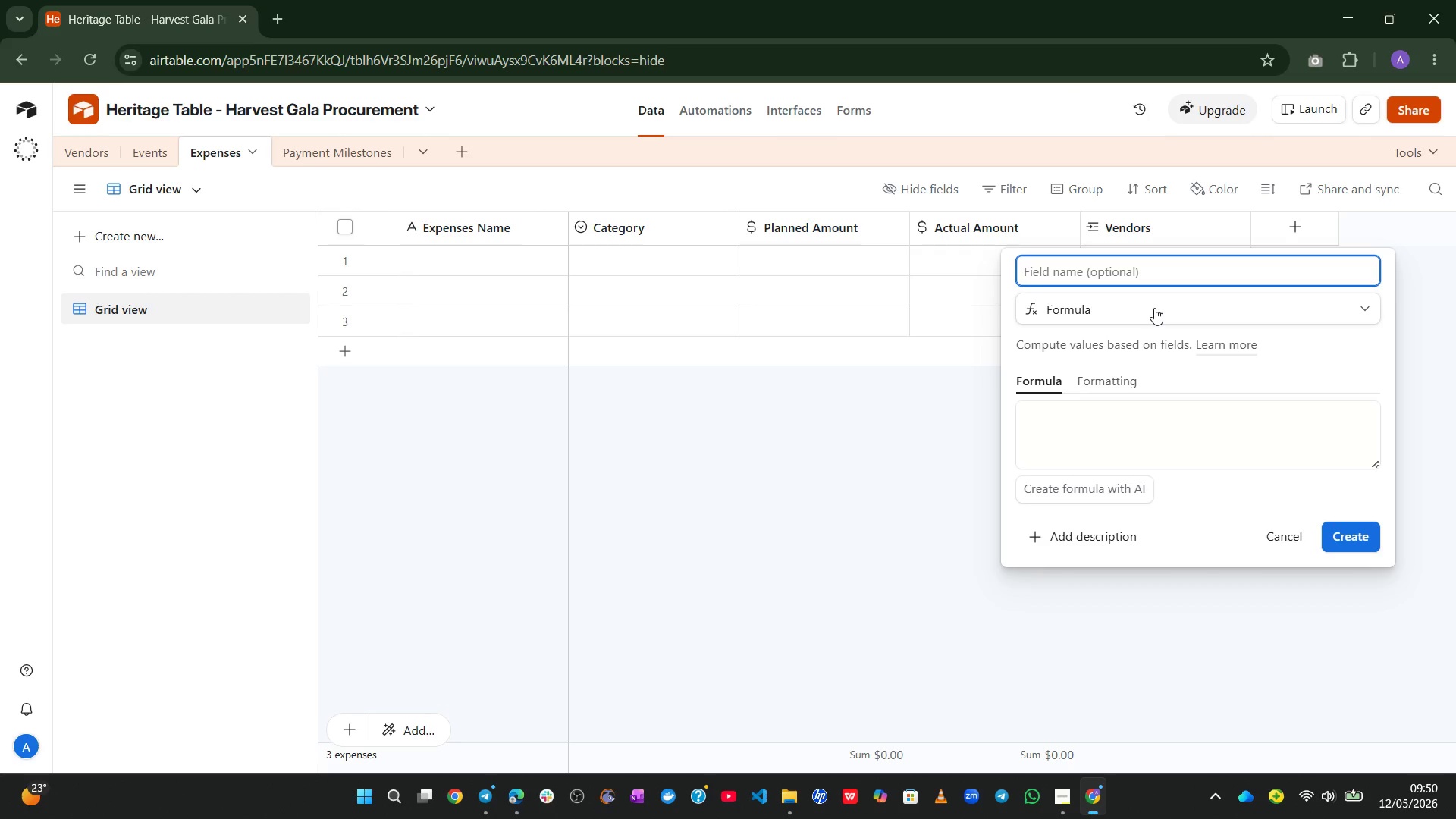 
type(Variance)
 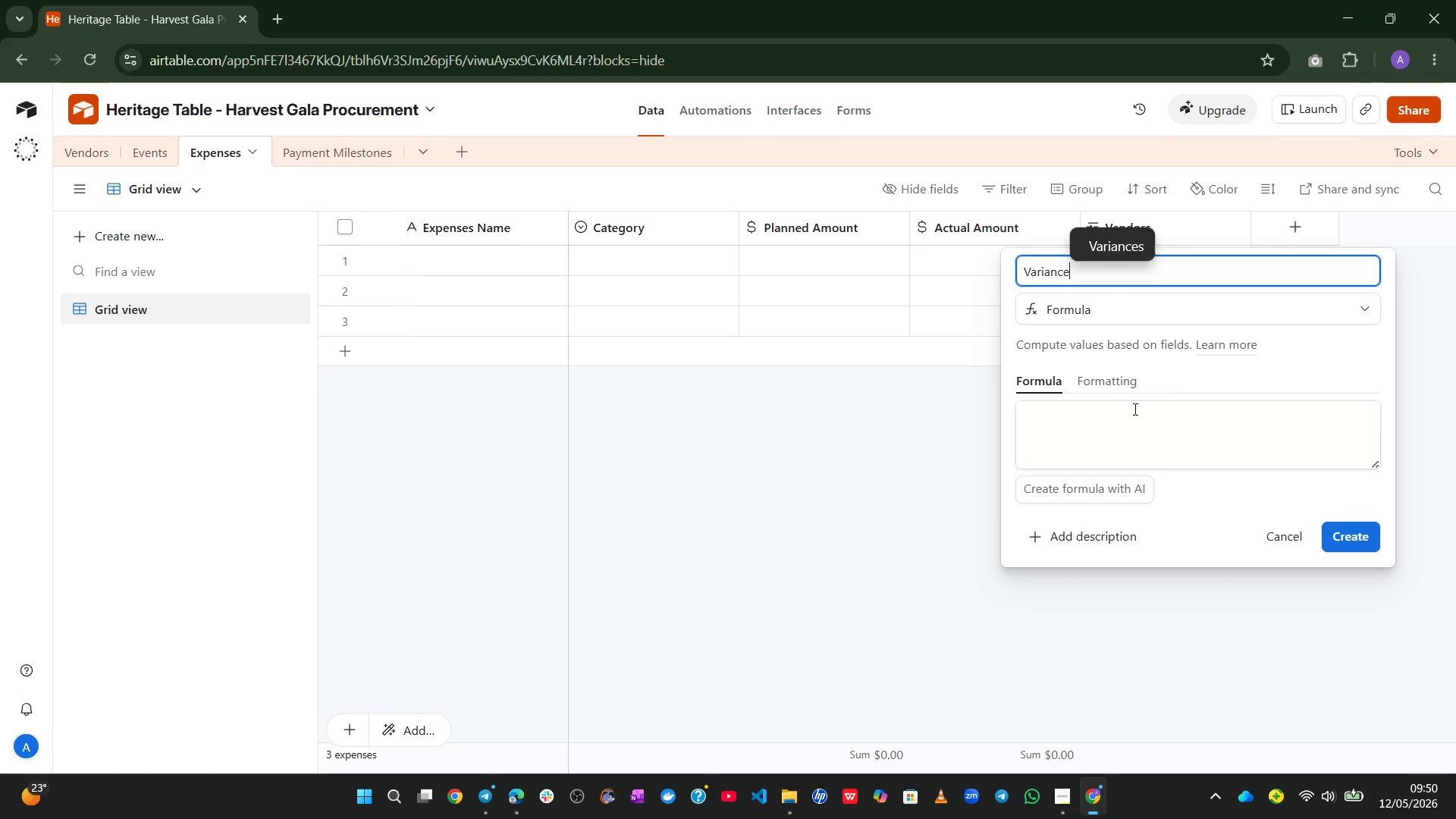 
left_click_drag(start_coordinate=[1130, 415], to_coordinate=[1373, 508])
 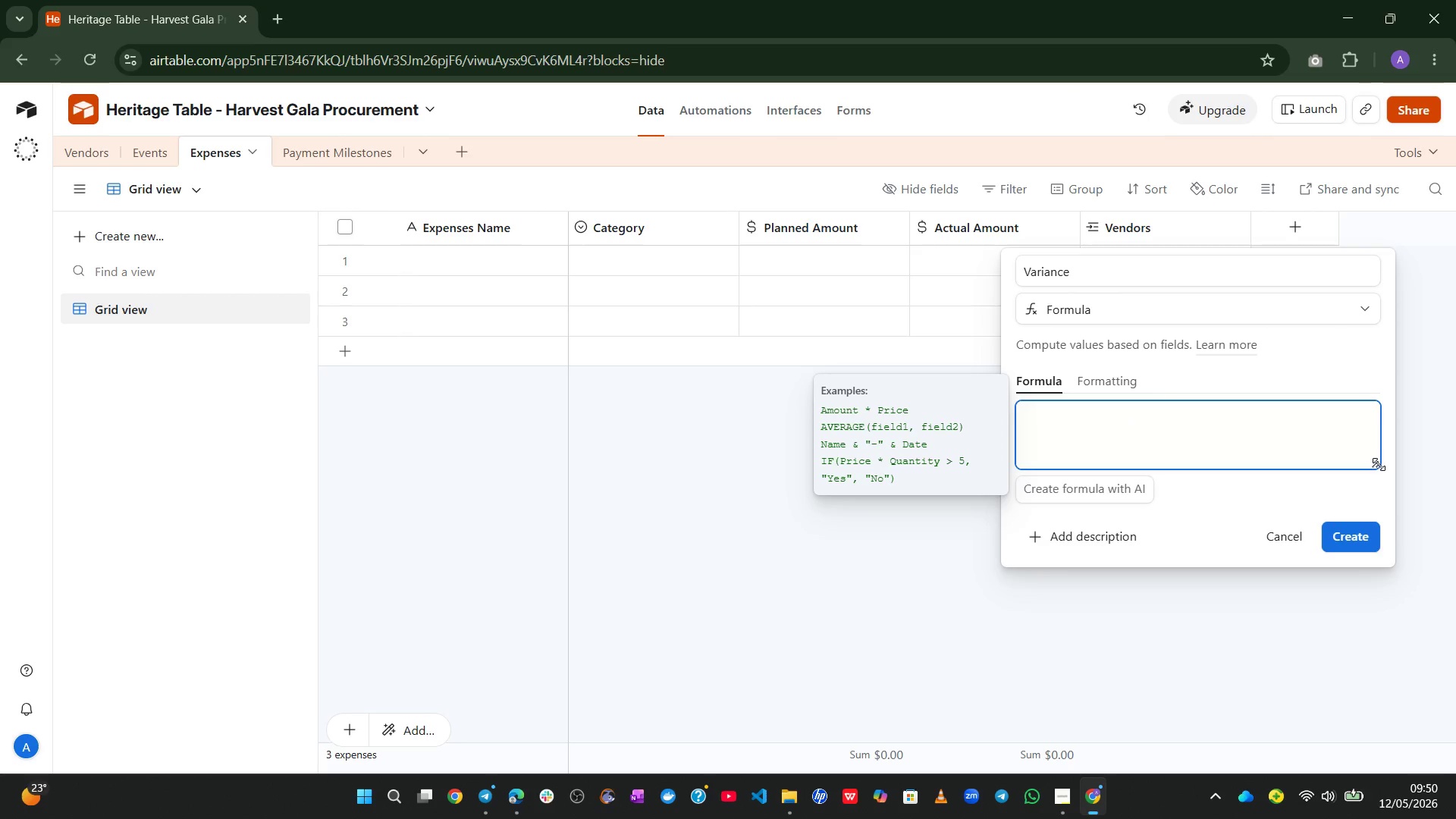 
left_click_drag(start_coordinate=[1379, 463], to_coordinate=[1354, 641])
 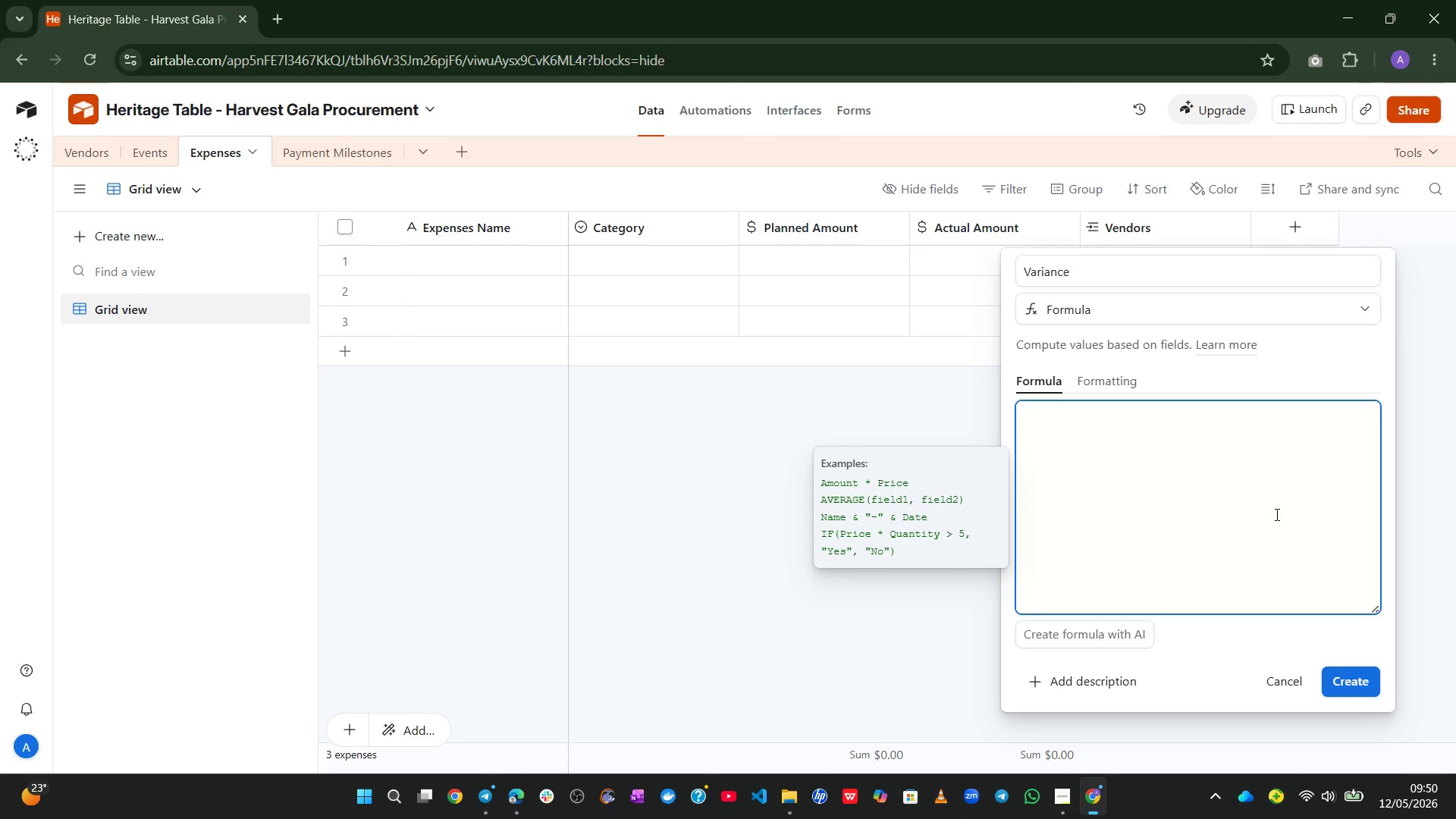 
type(act)
key(Tab)
type(-pla)
key(Tab)
 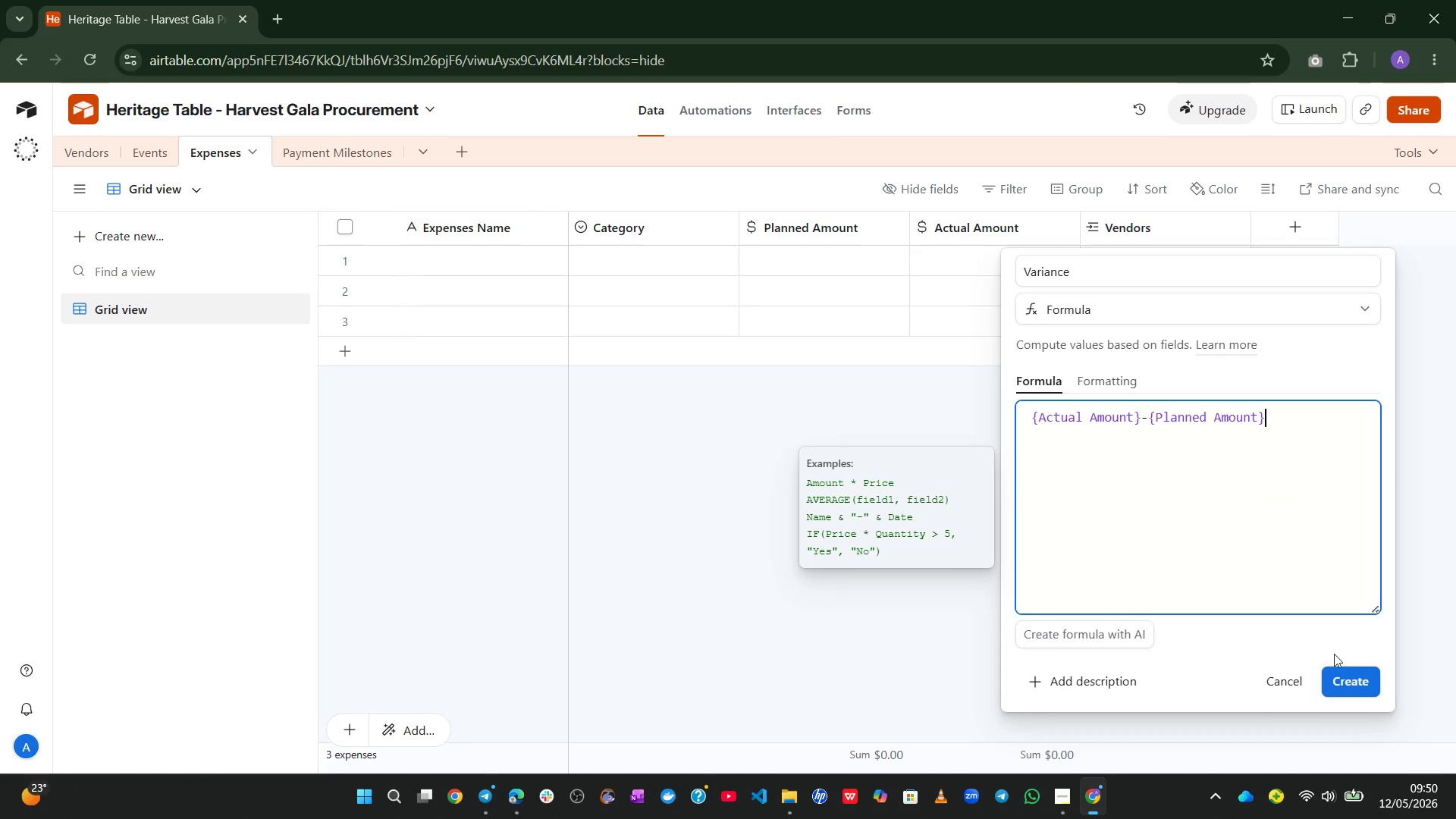 
left_click([1336, 673])
 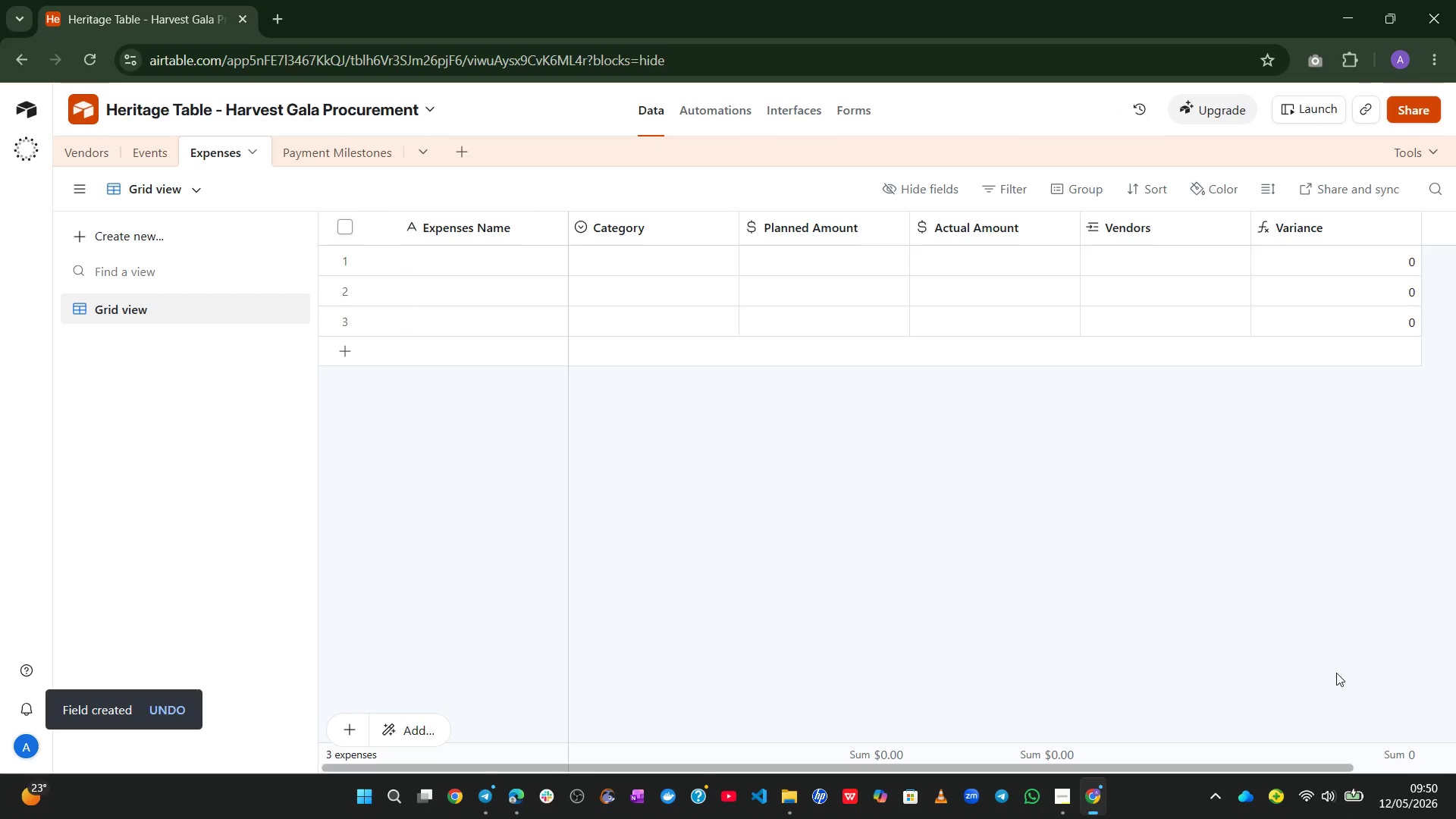 
wait(12.47)
 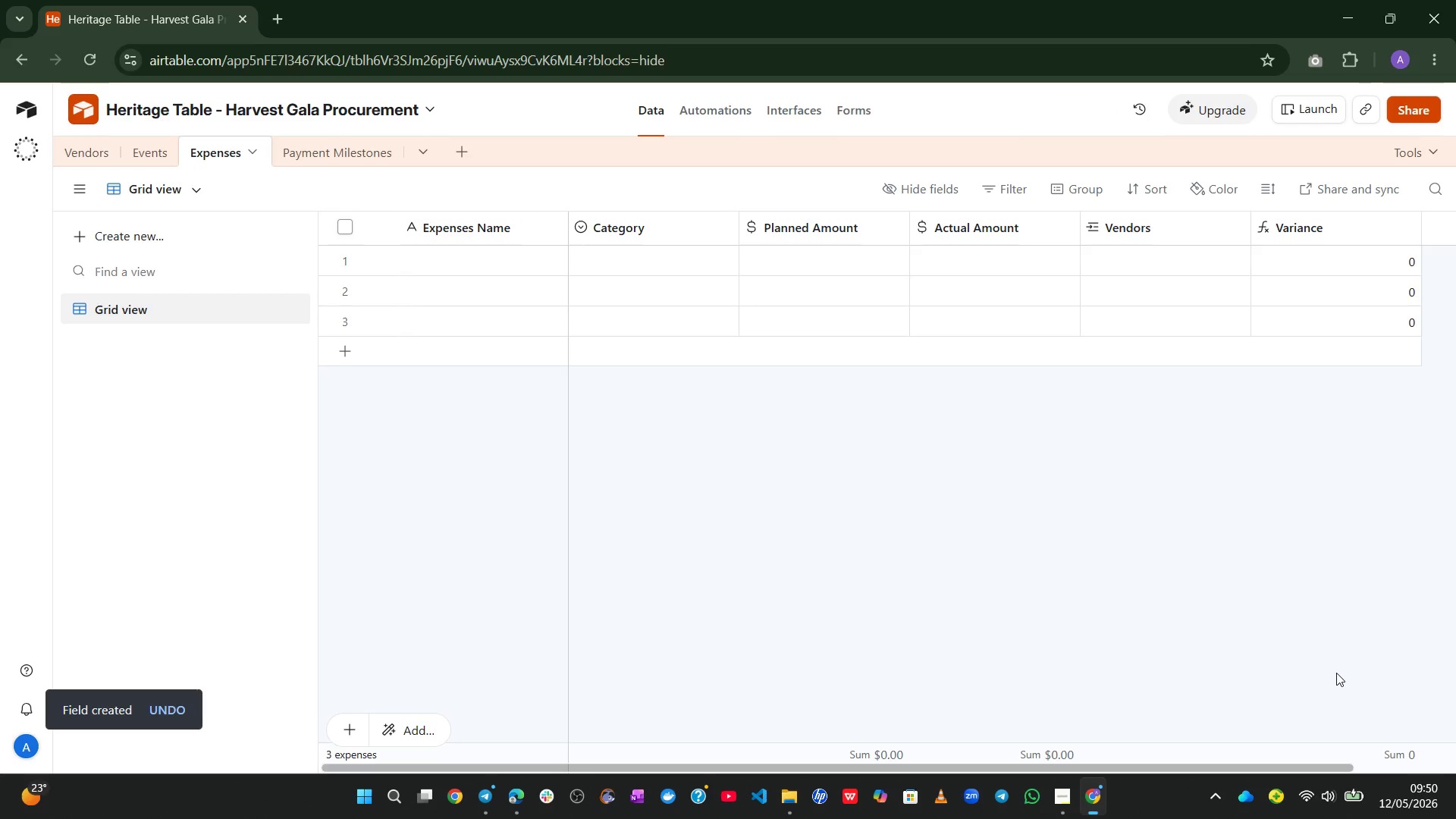 
left_click([322, 158])
 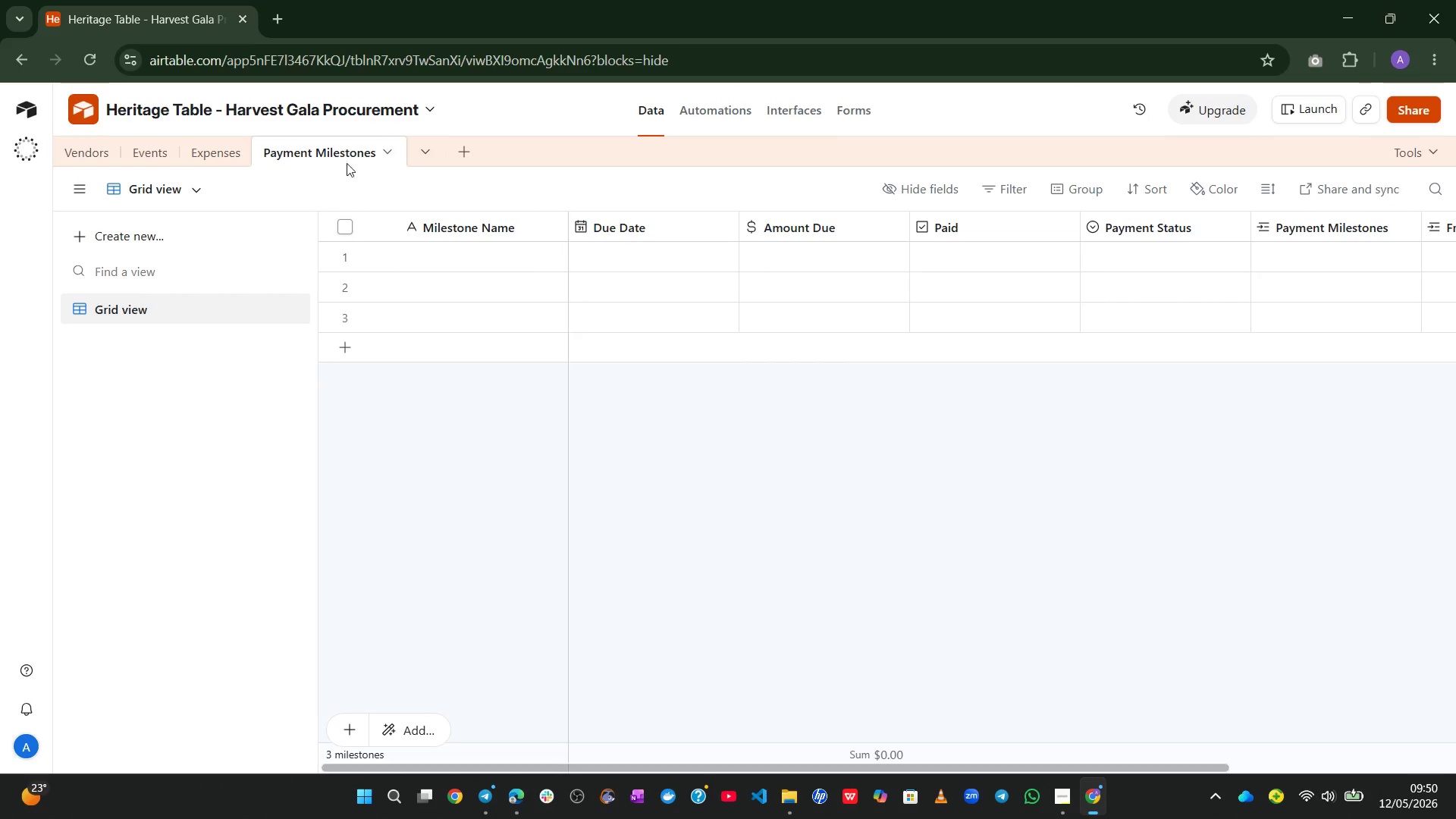 
left_click([193, 149])
 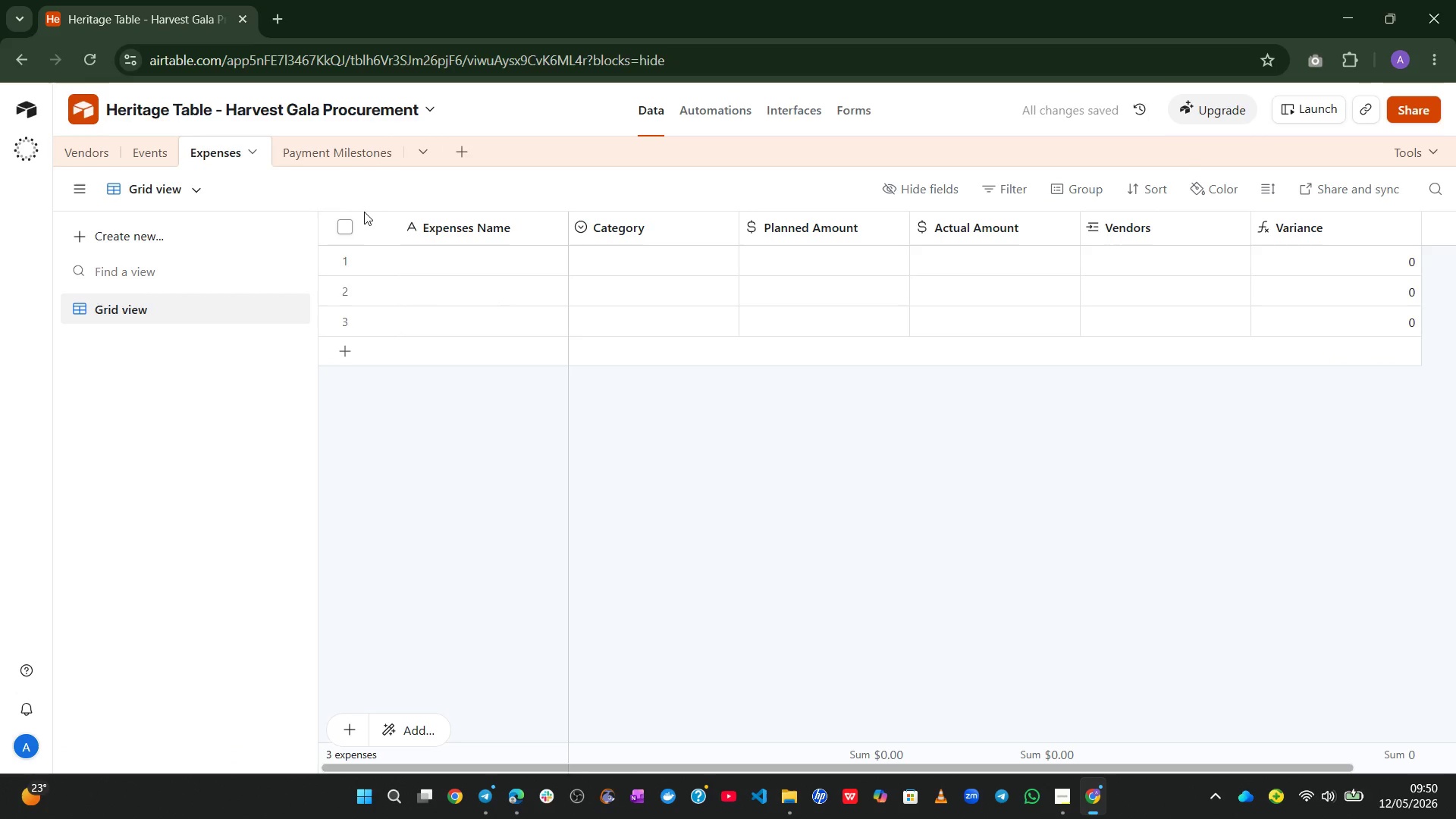 
left_click([148, 141])
 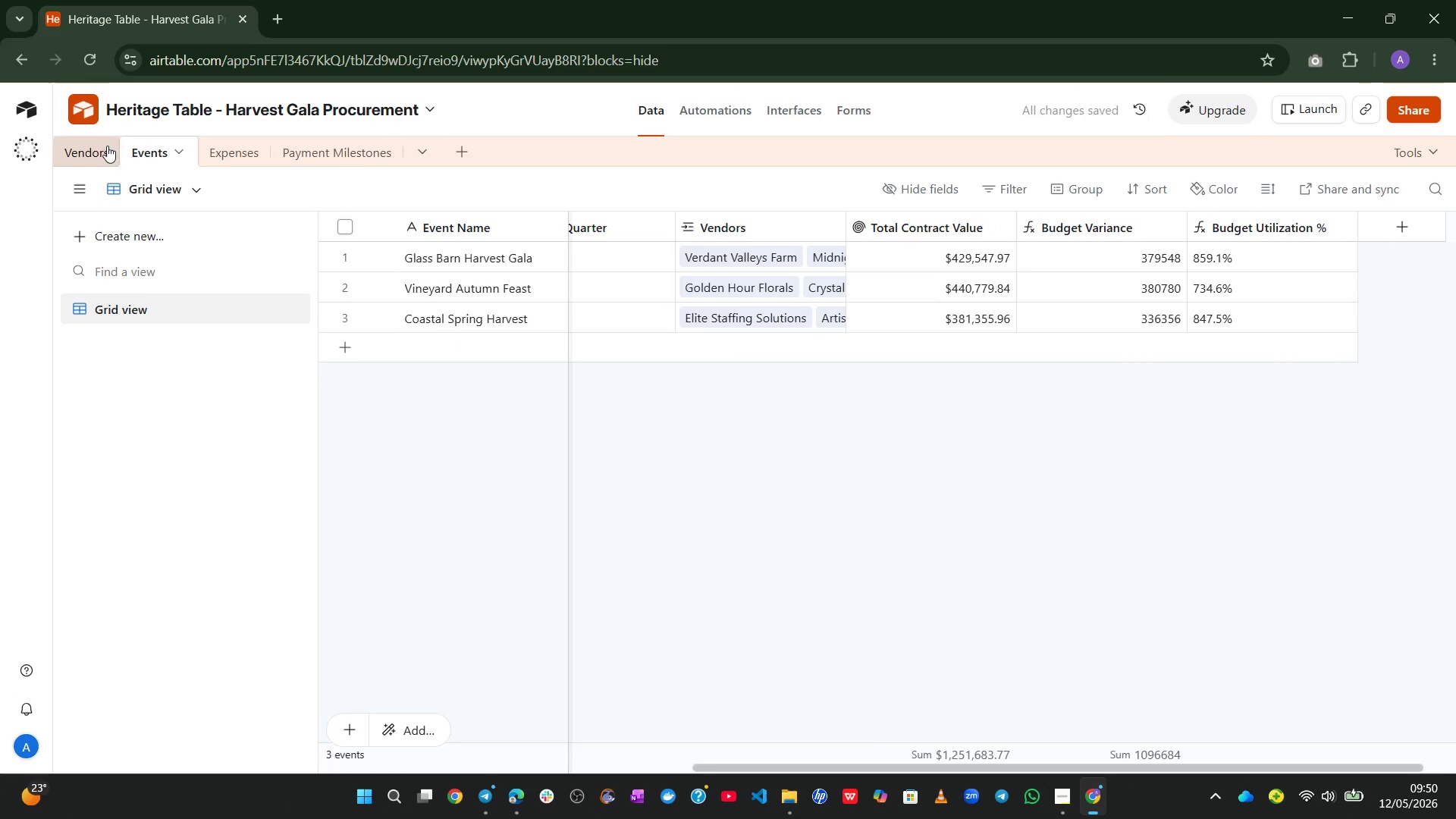 
left_click([76, 141])
 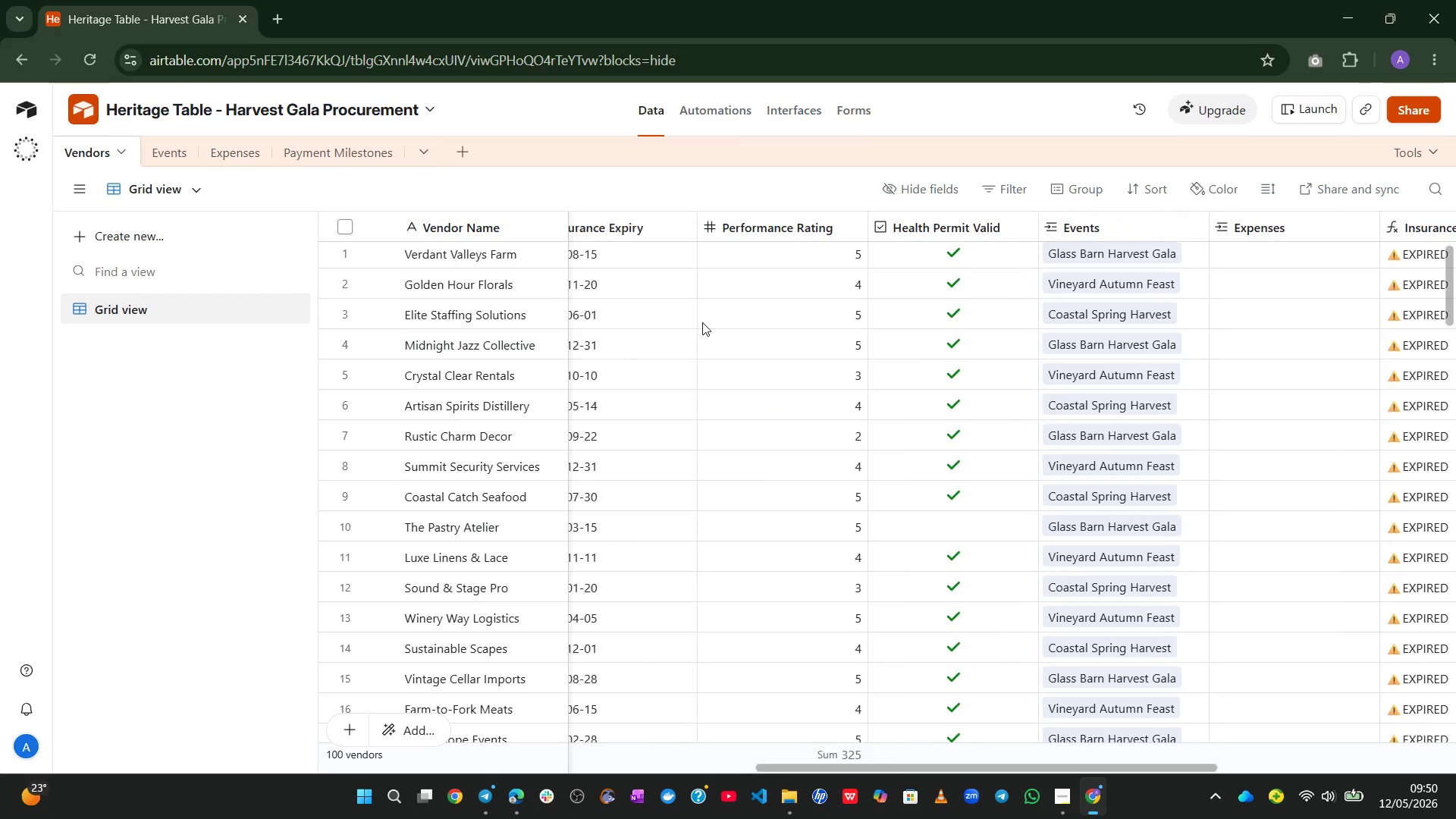 
wait(8.7)
 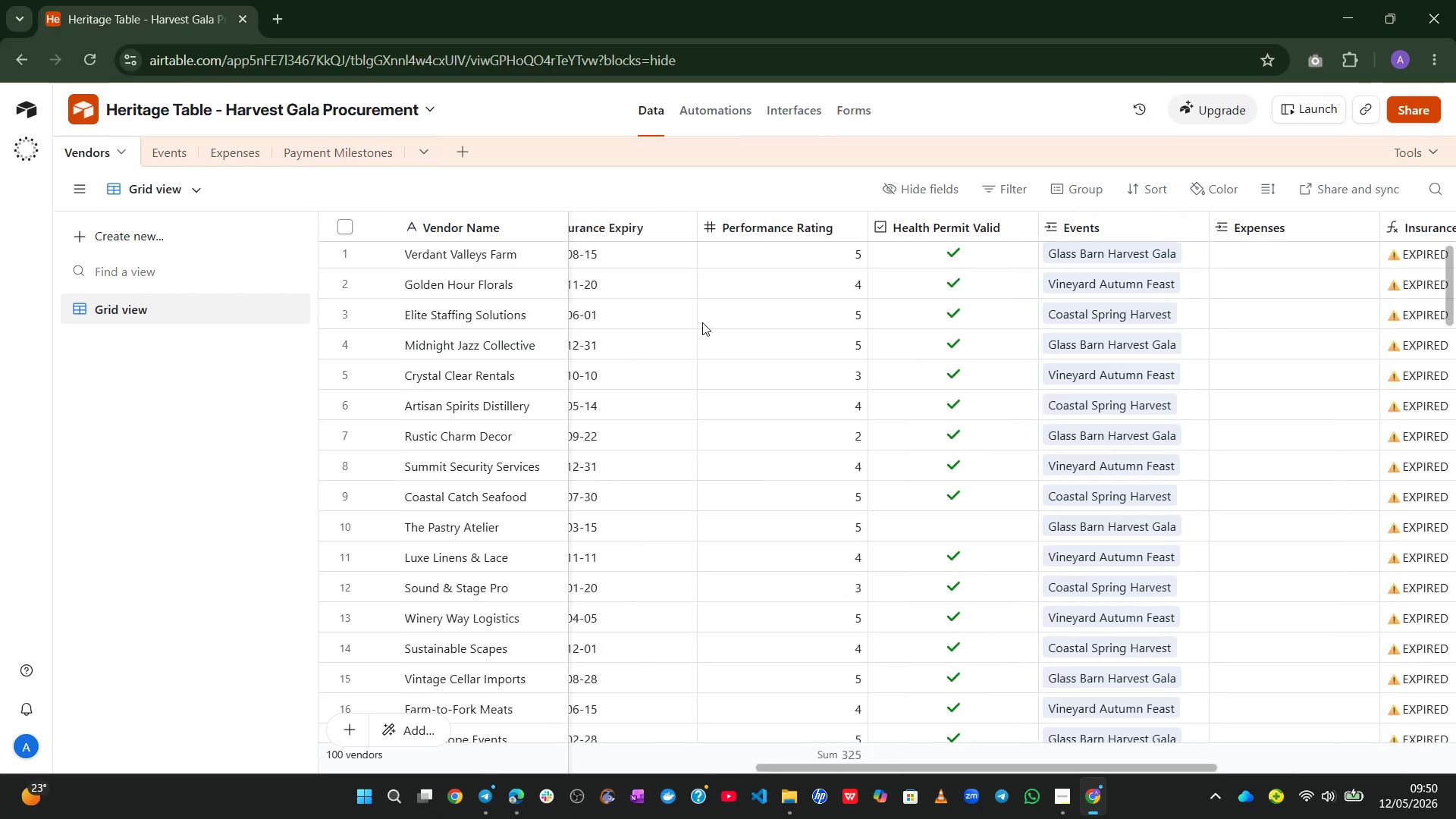 
left_click([794, 102])
 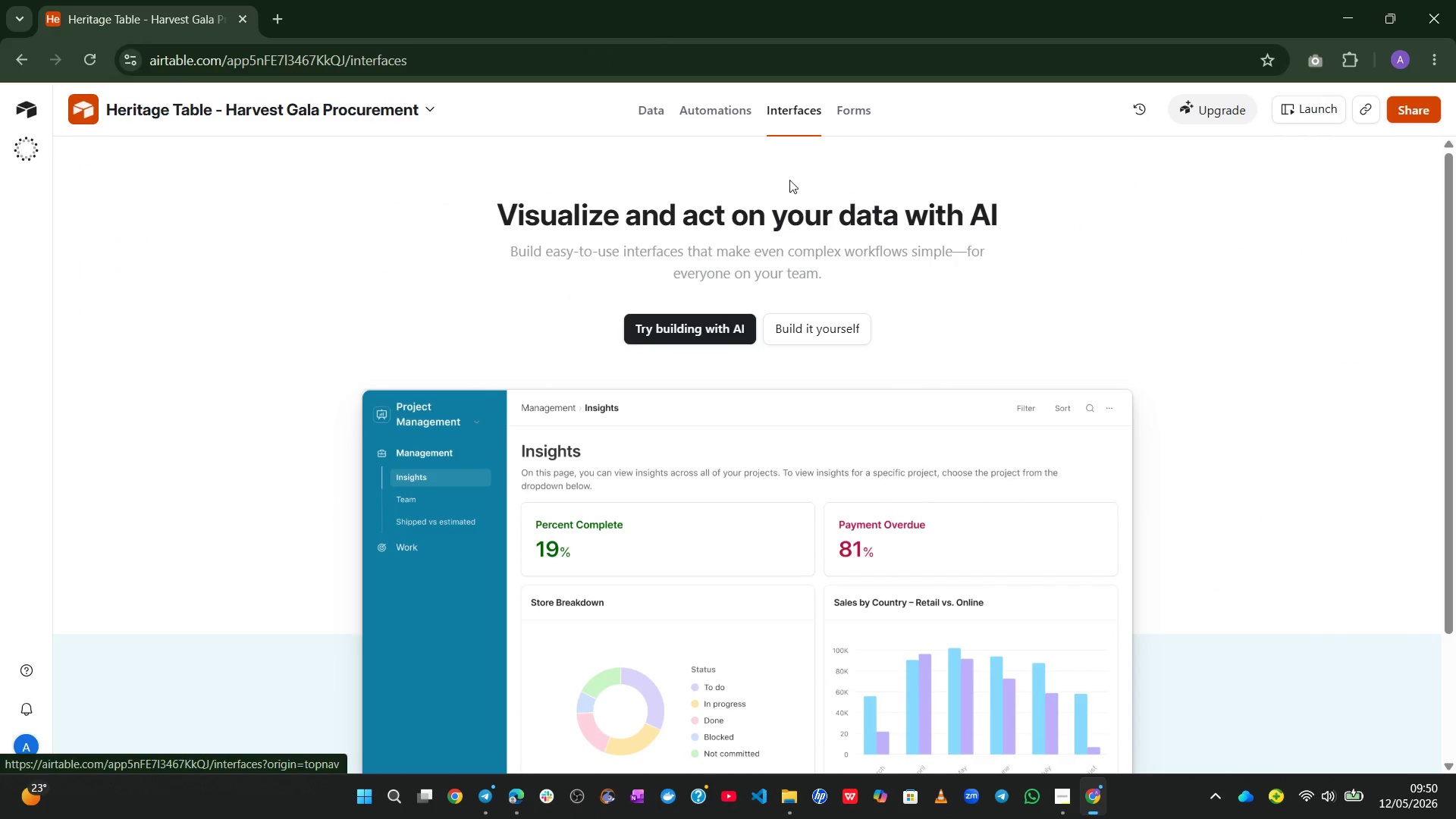 
wait(9.19)
 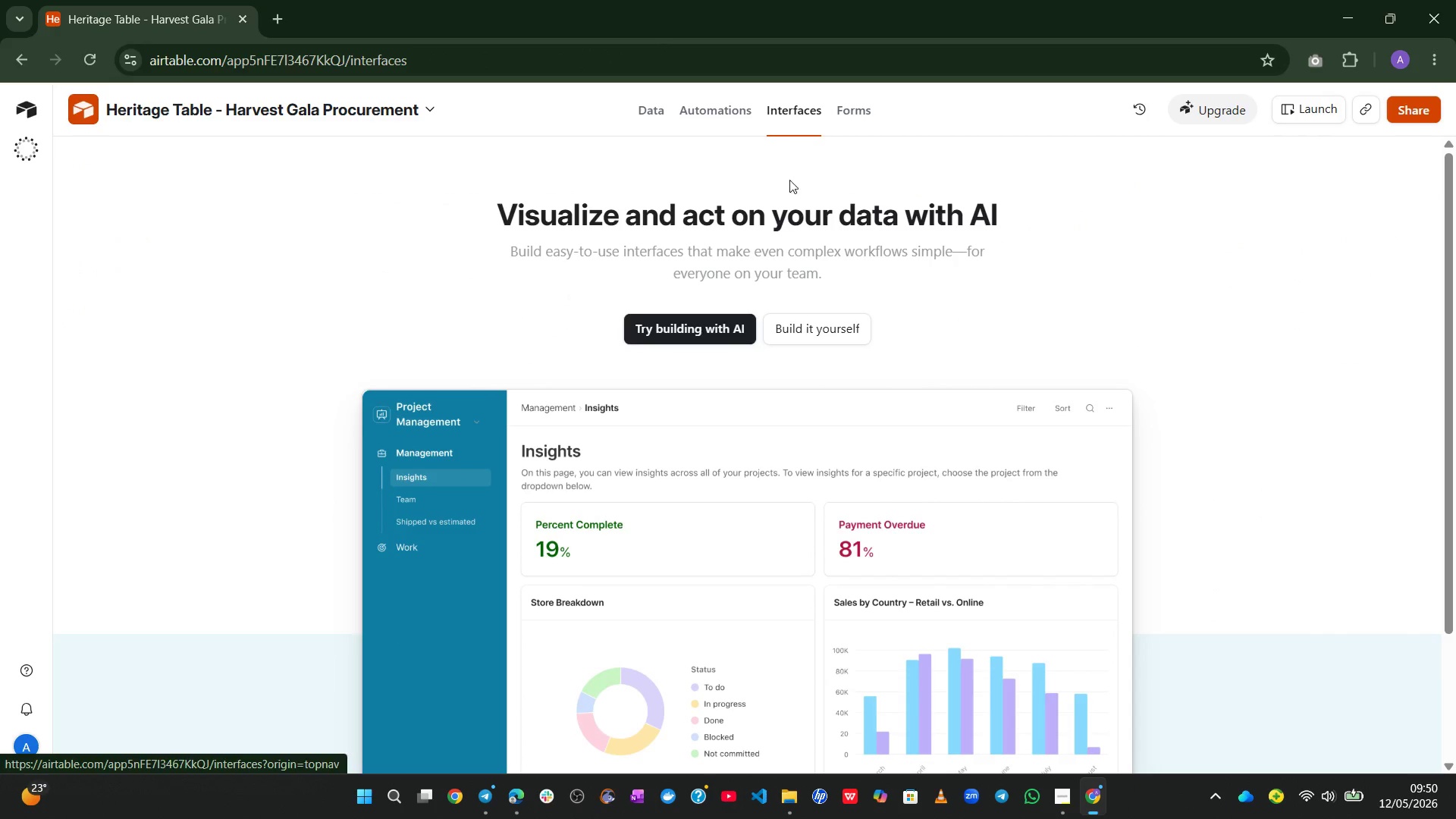 
left_click([806, 327])
 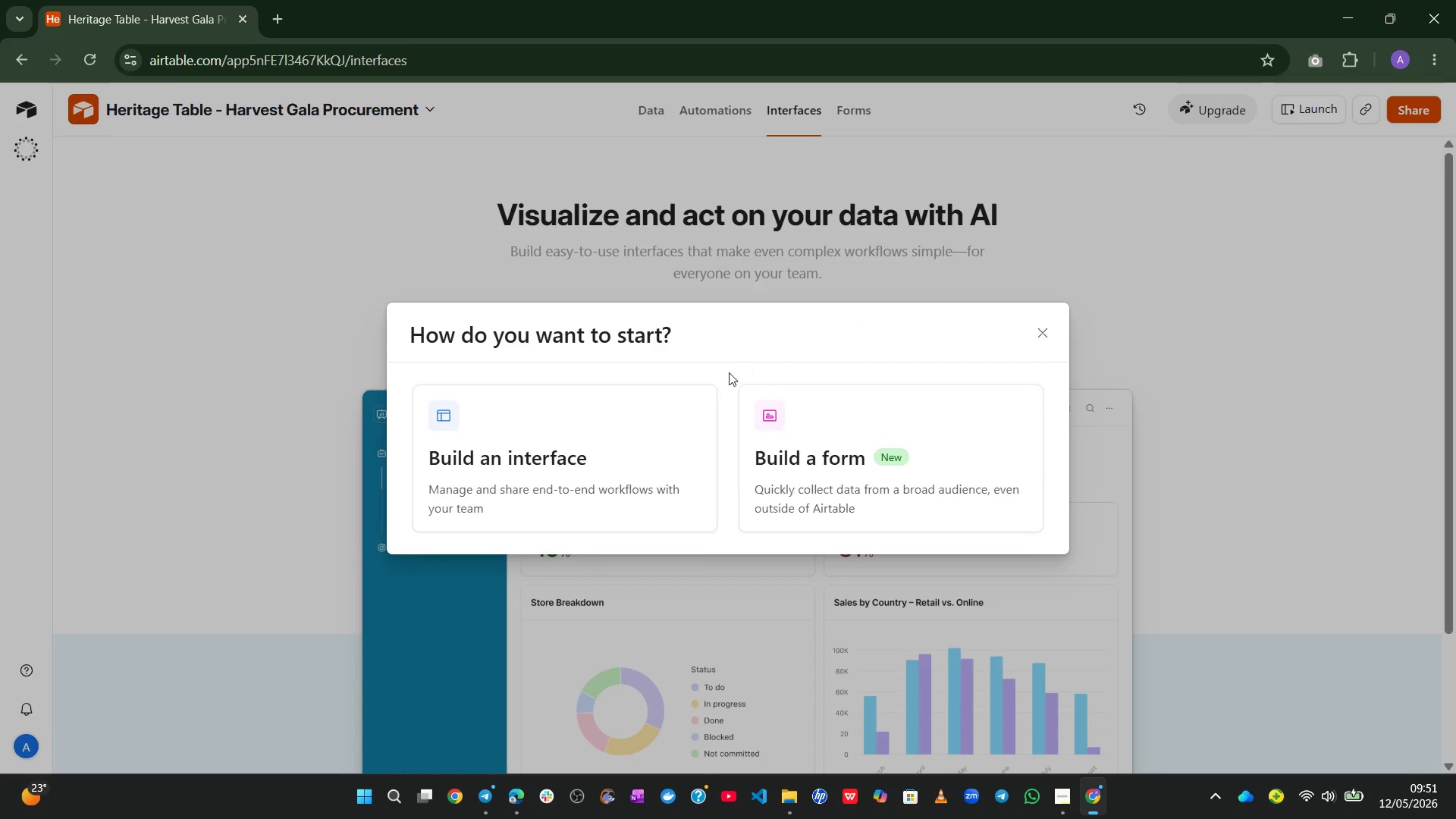 
left_click([598, 439])
 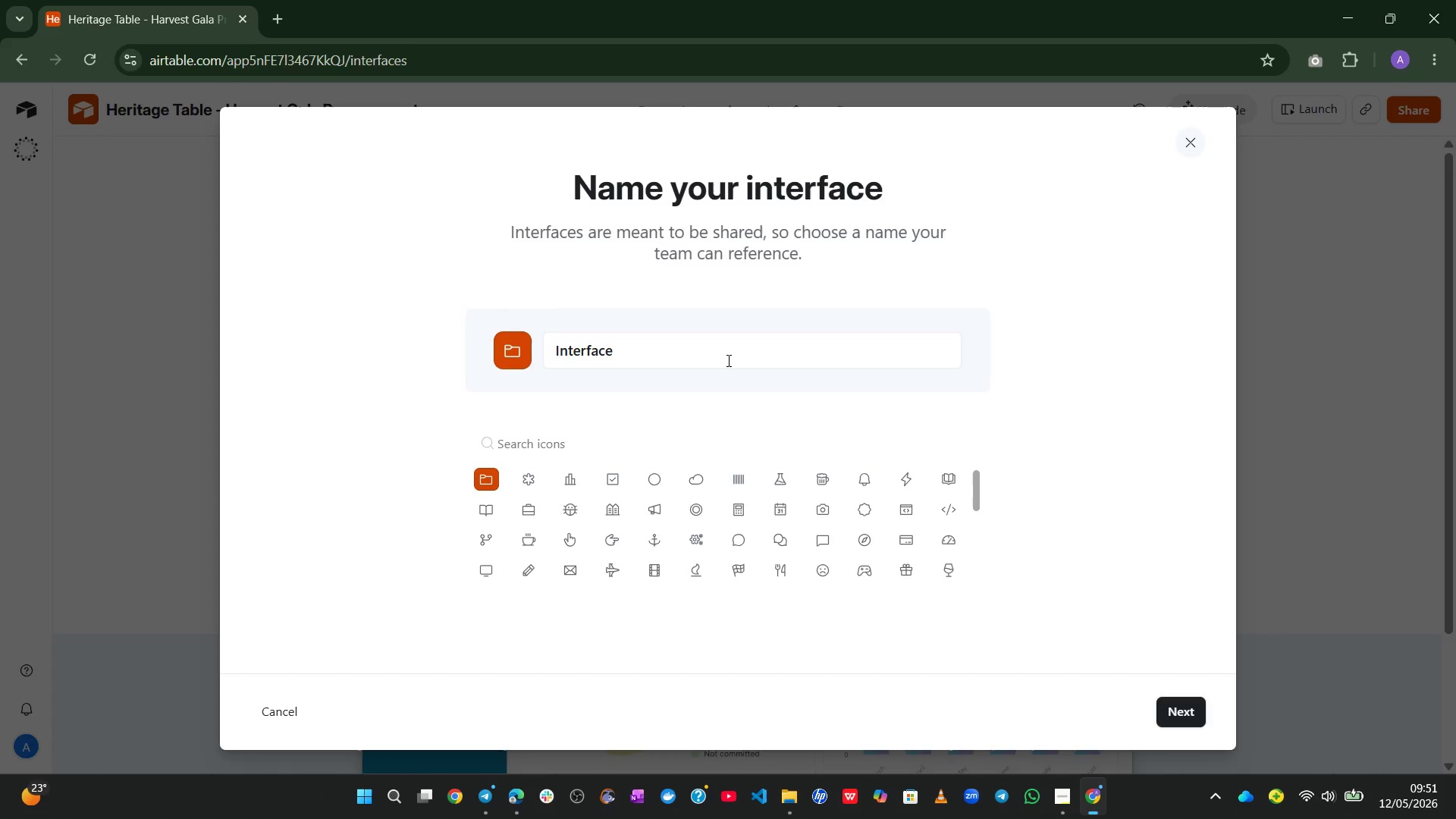 
wait(12.62)
 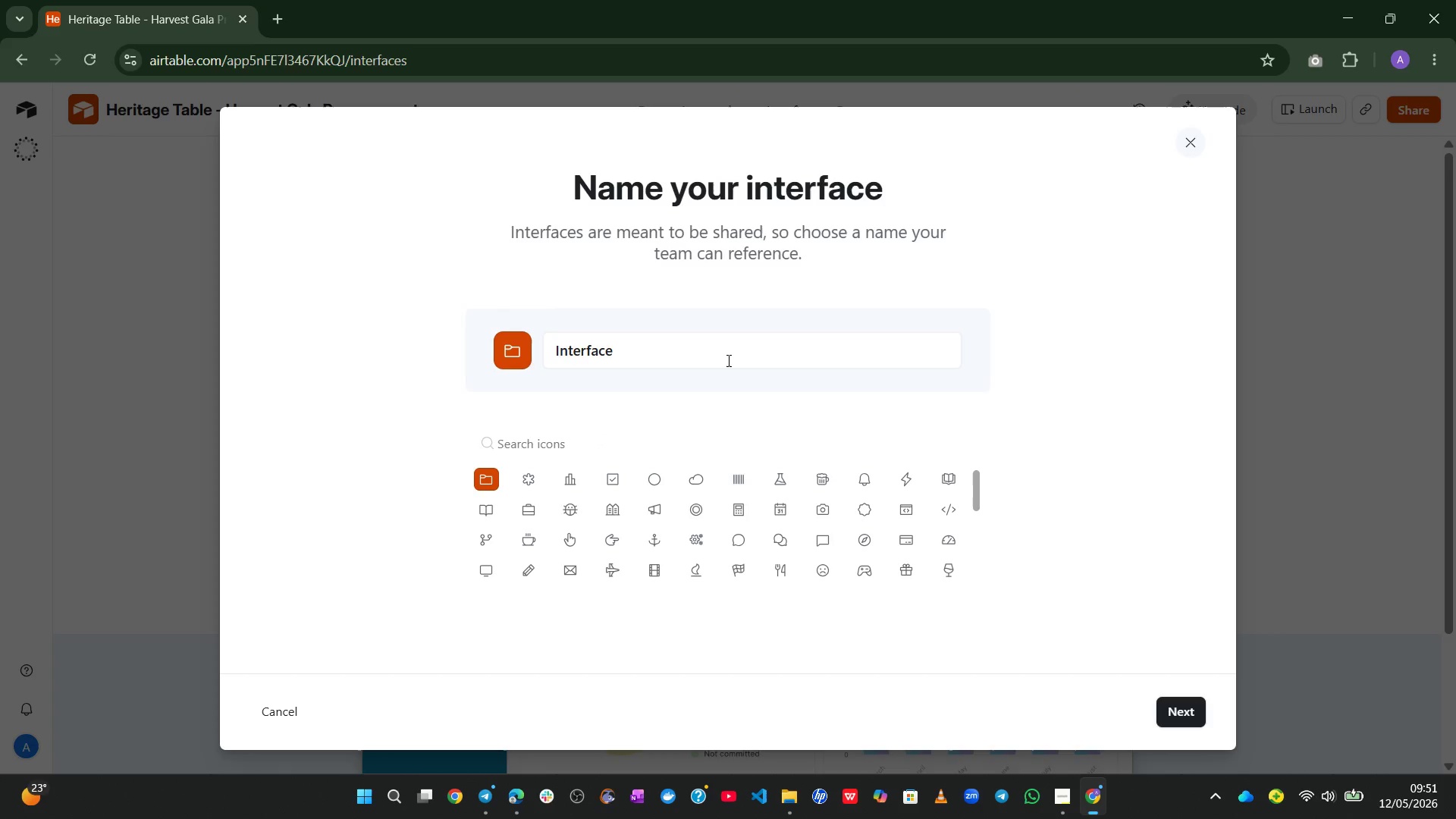 
left_click([727, 360])
 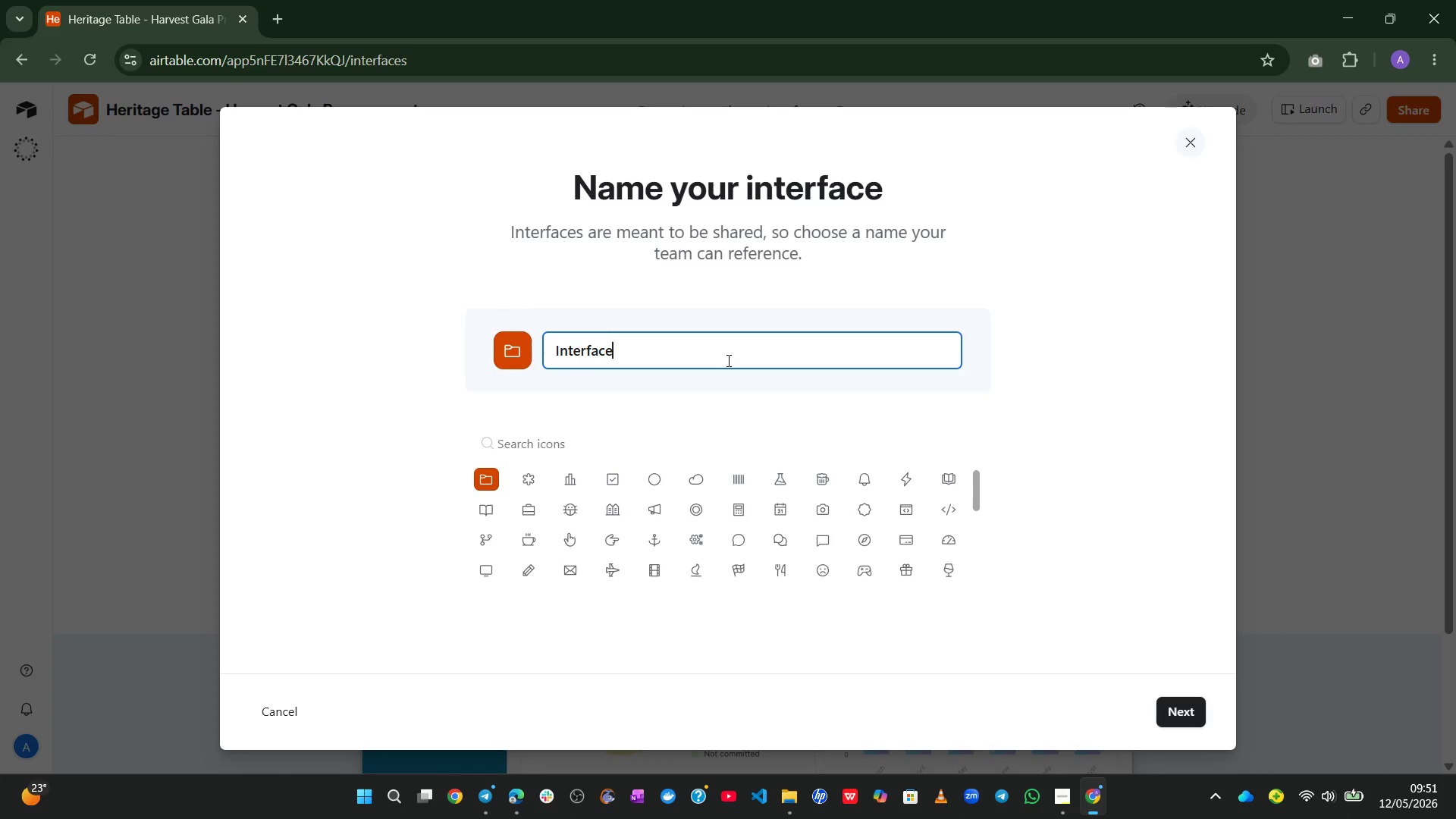 
key(Control+ControlLeft)
 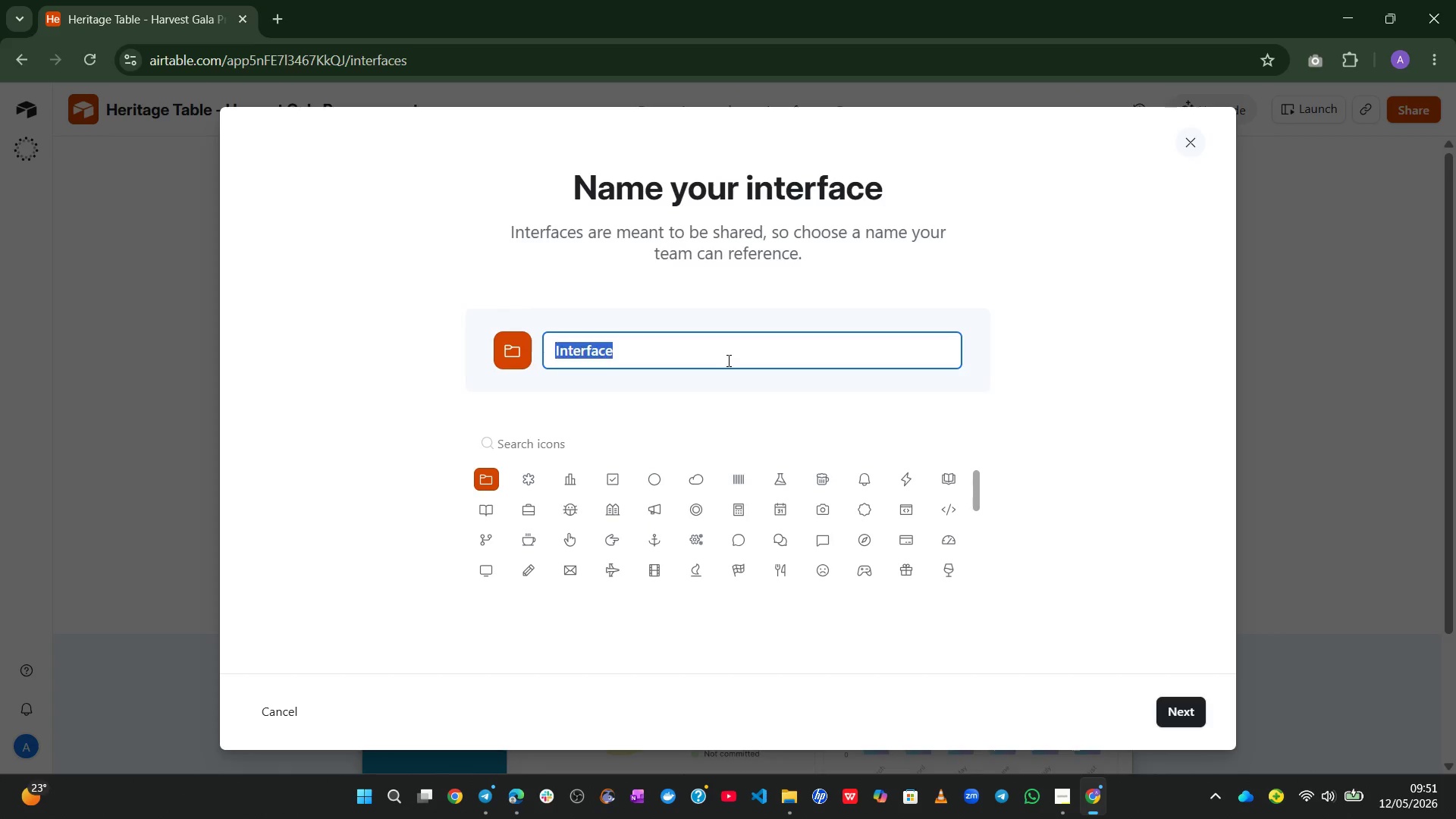 
key(Control+A)
 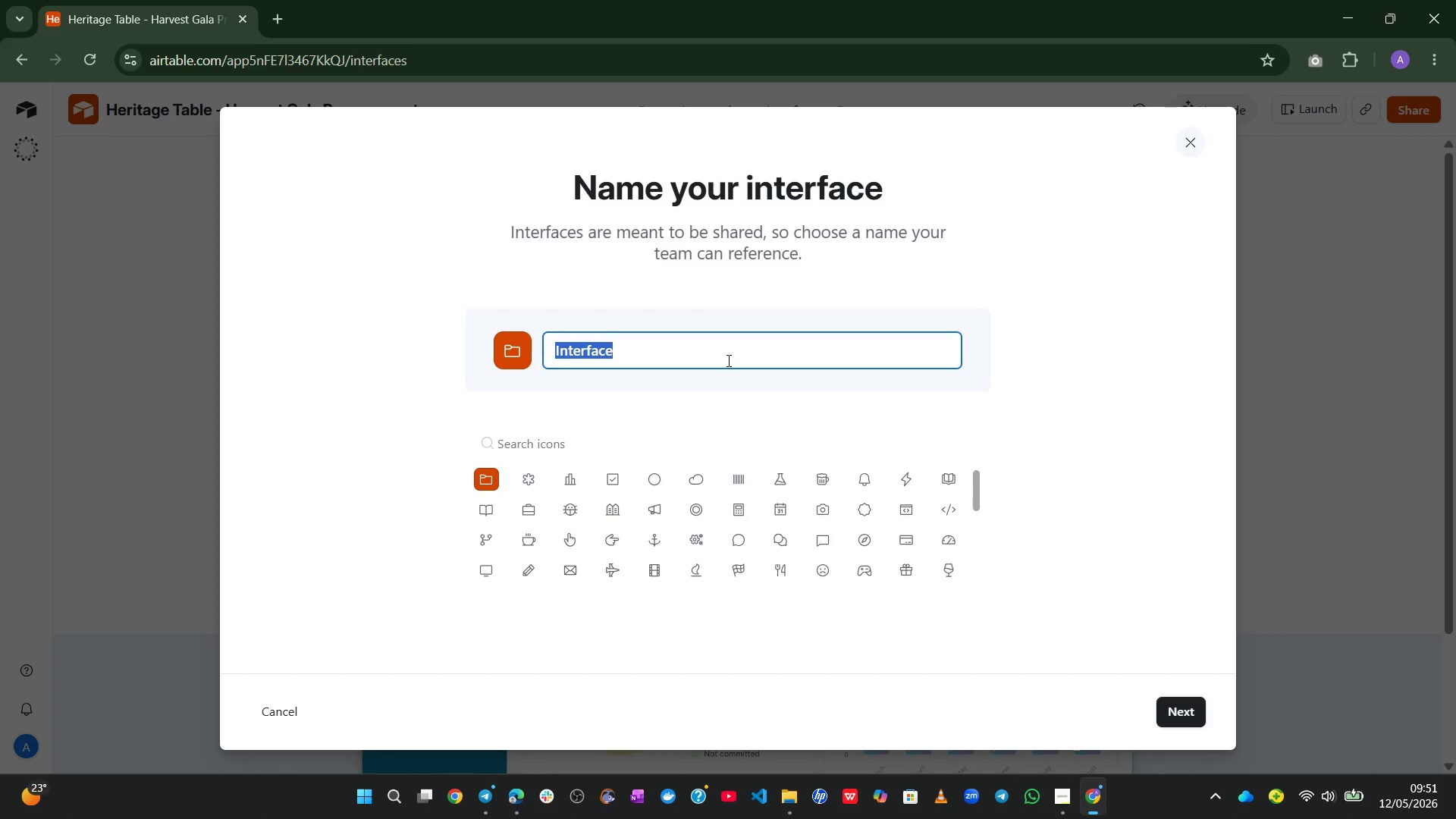 
type(Finance Executive Overview)
 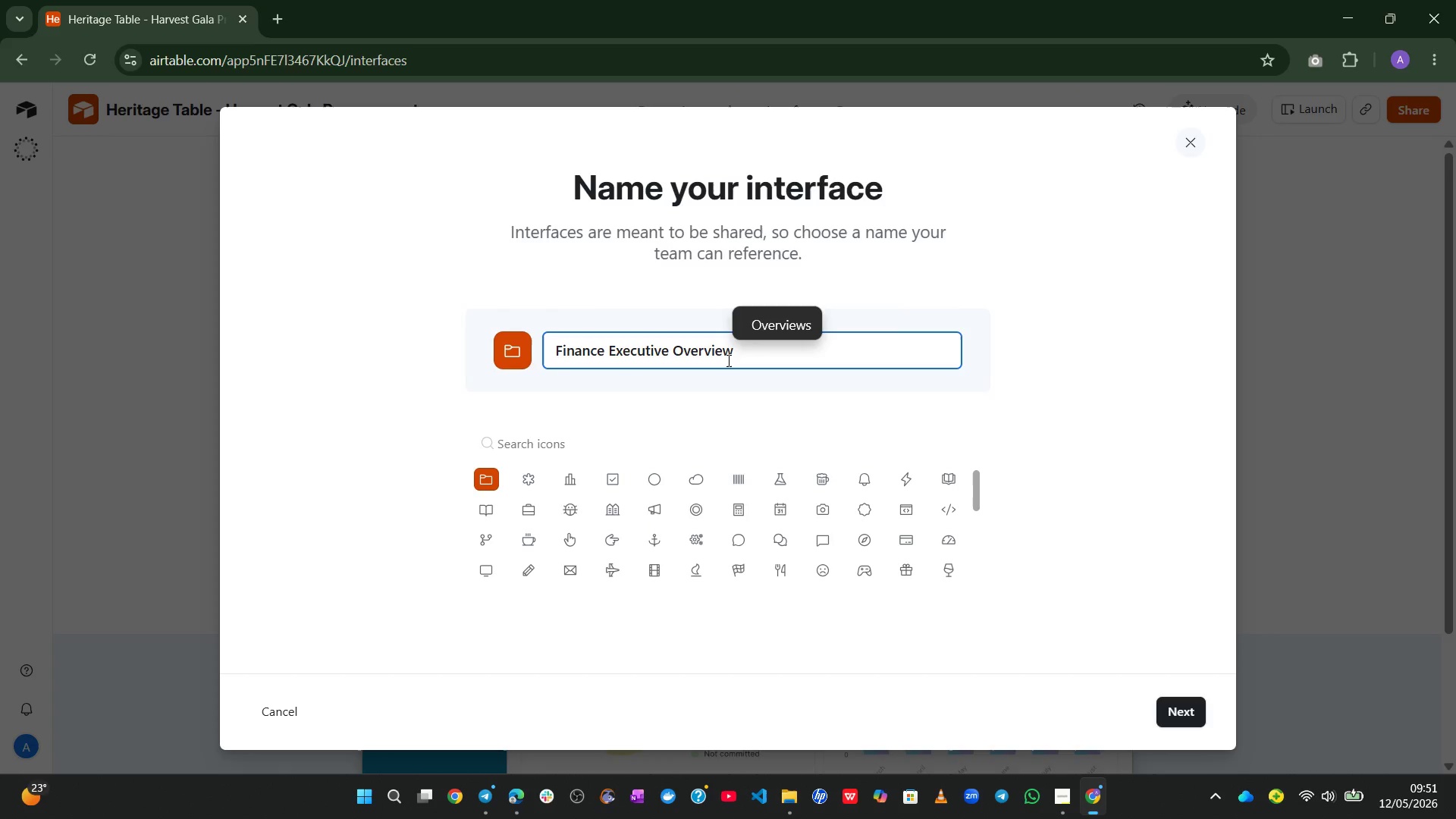 
key(Enter)
 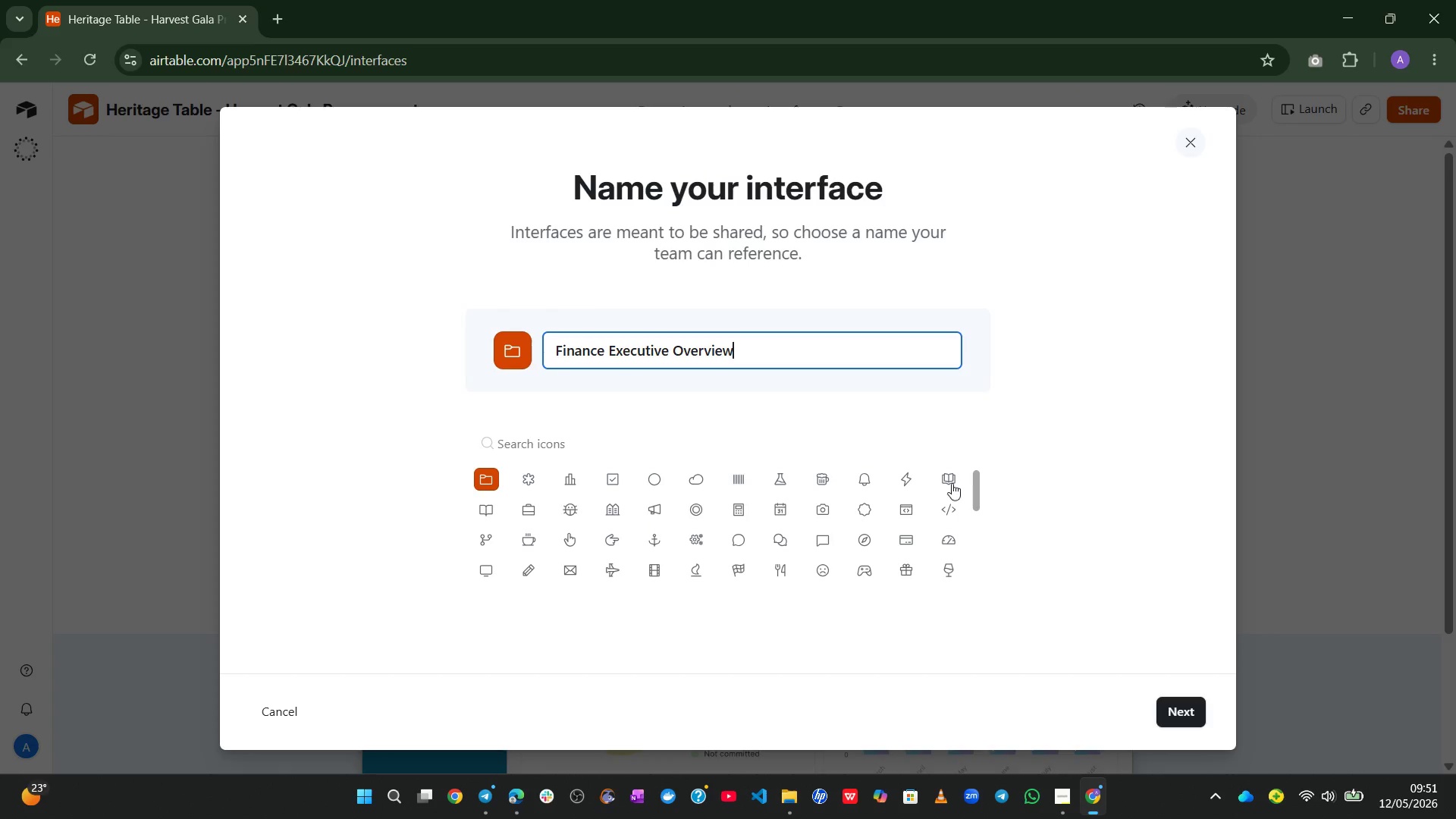 
key(Control+A)
 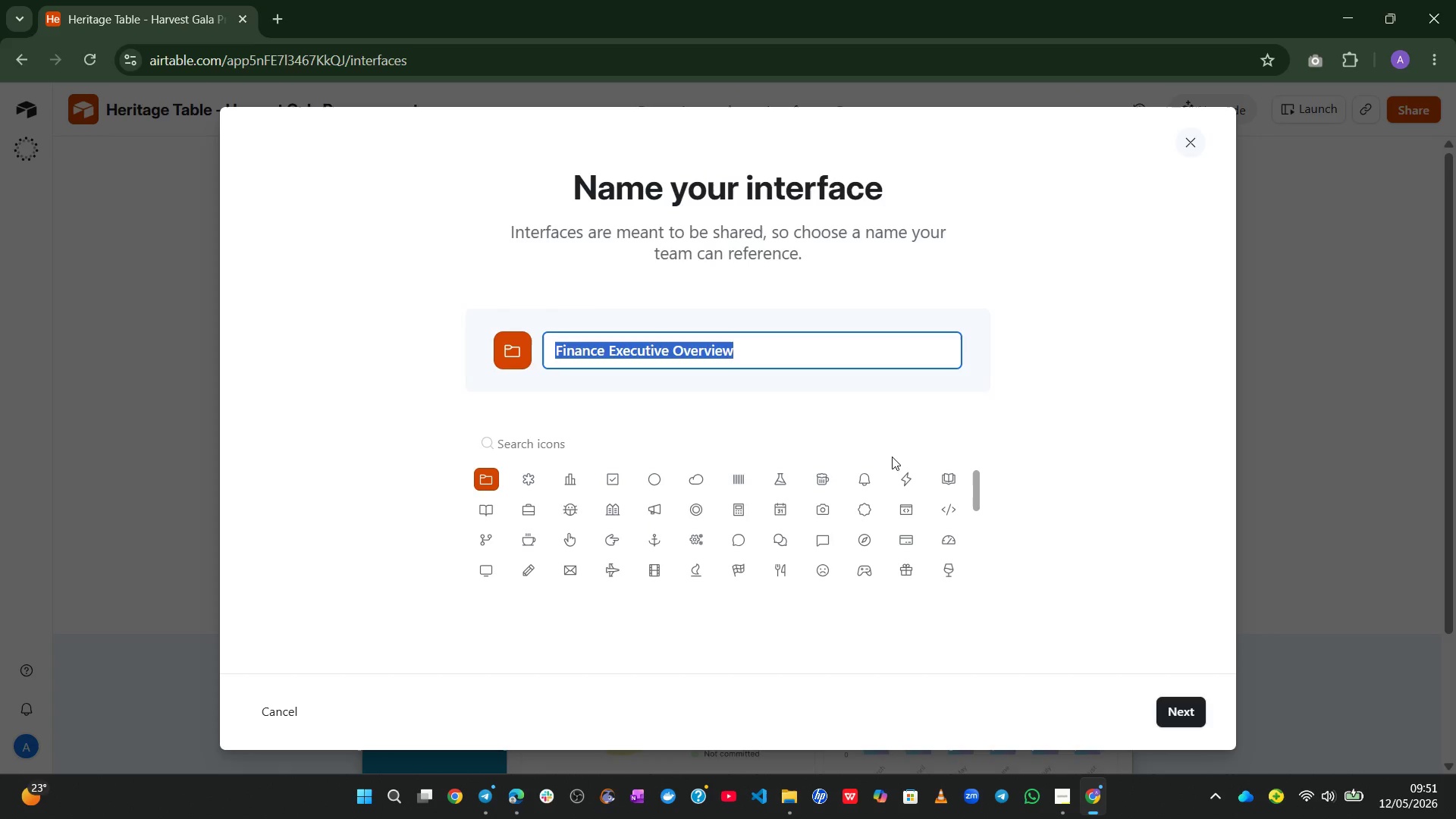 
key(Control+C)
 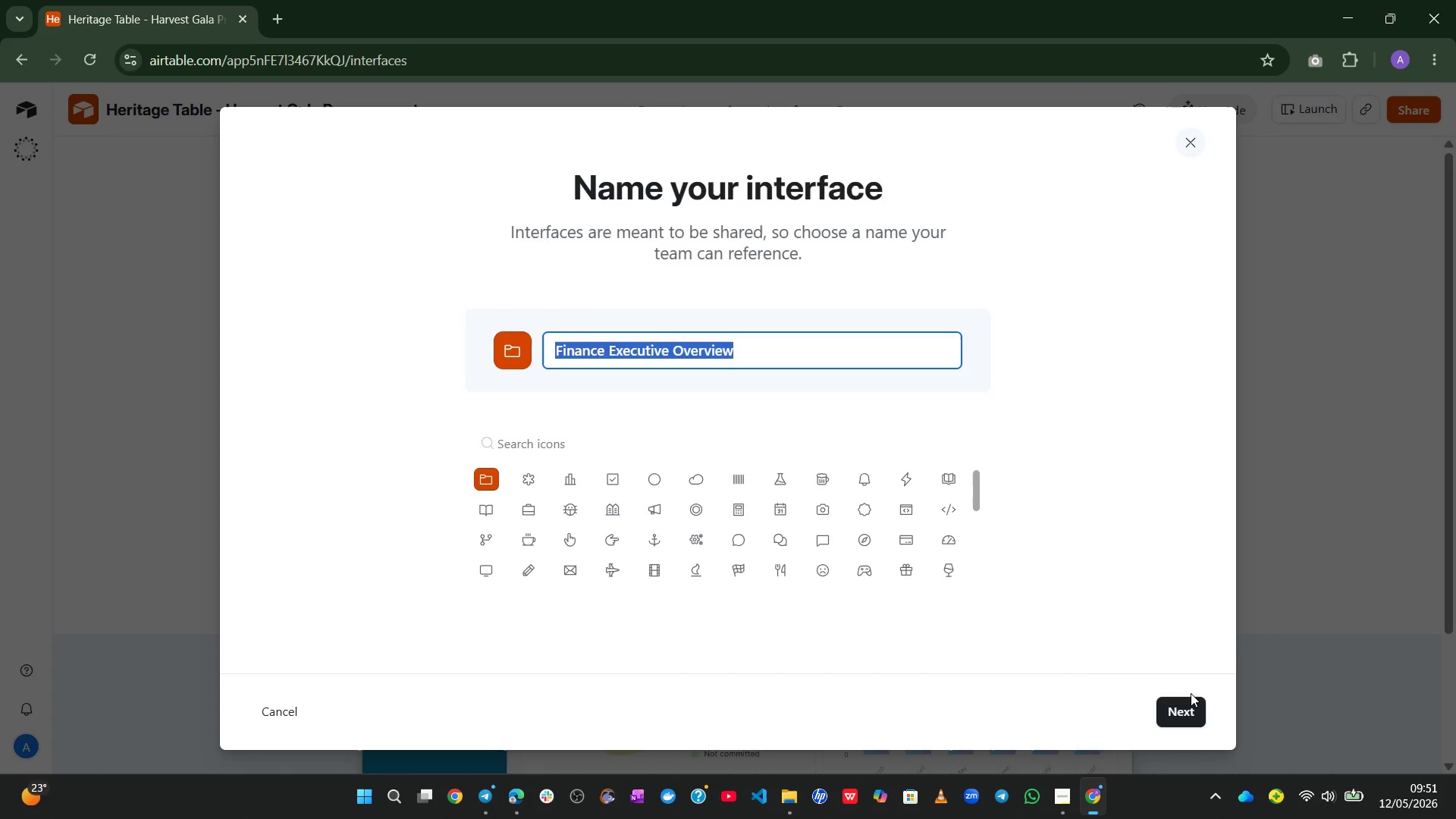 
left_click([1181, 714])
 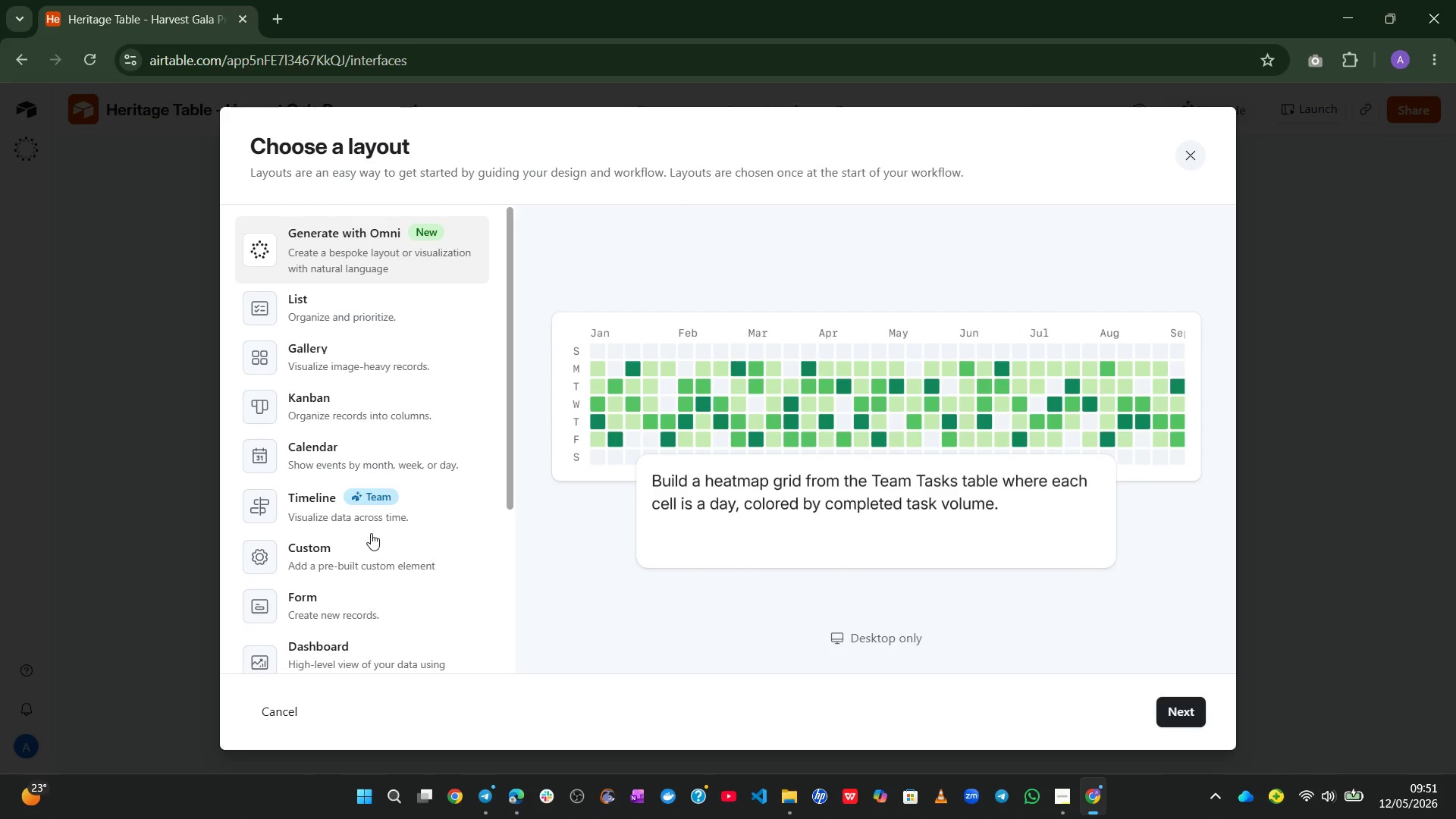 
left_click([381, 463])
 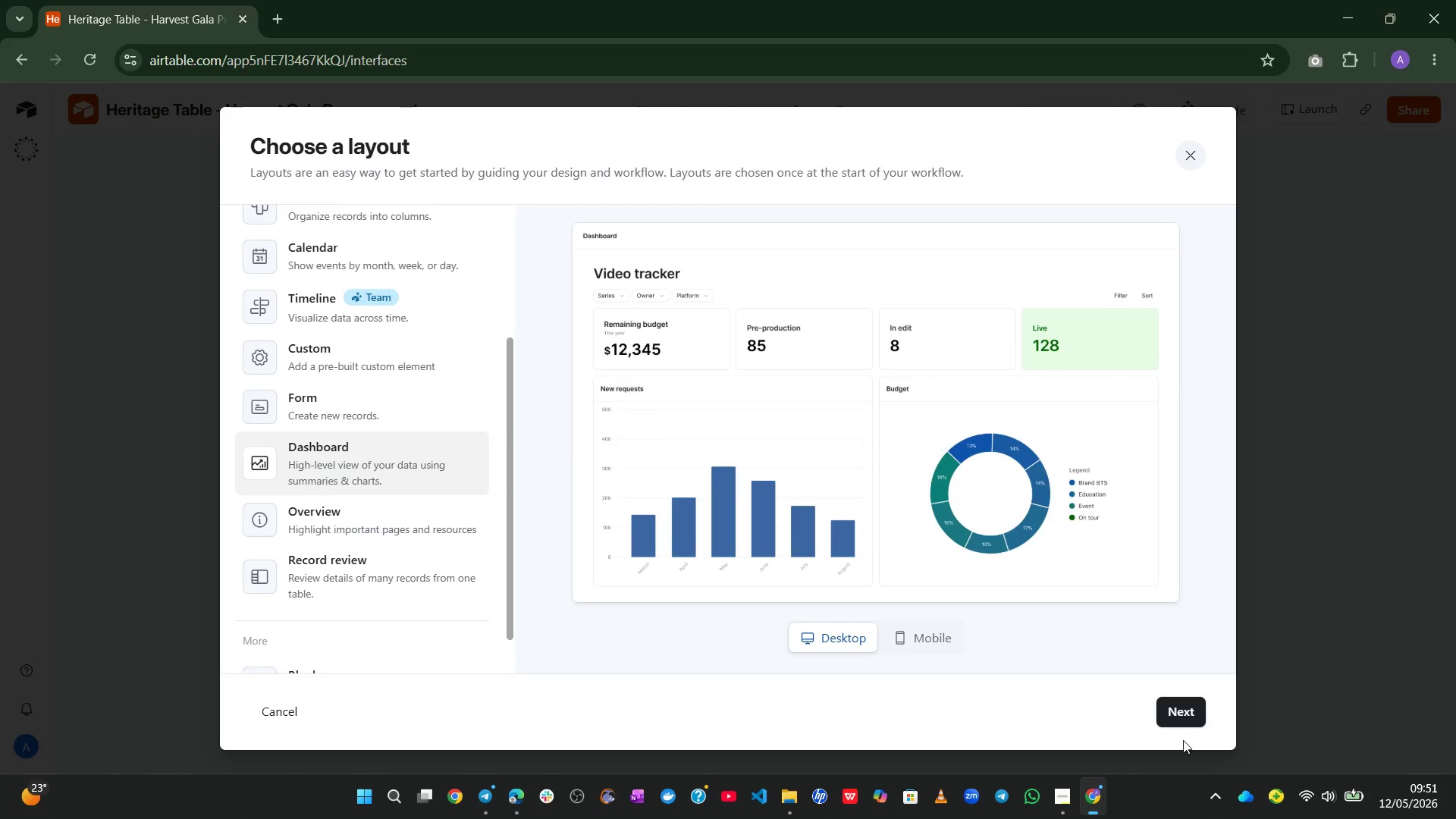 
left_click([1182, 711])
 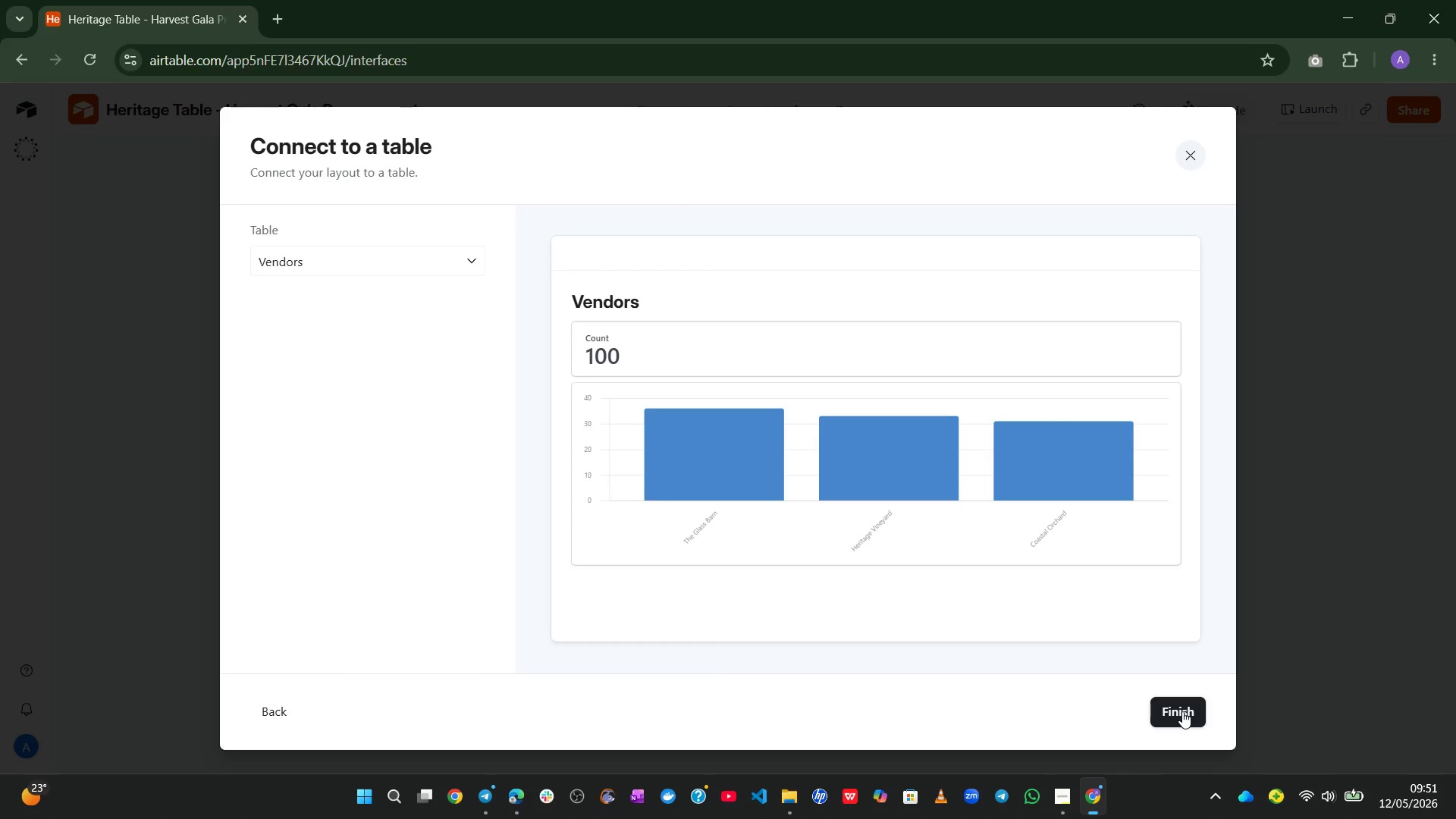 
wait(24.05)
 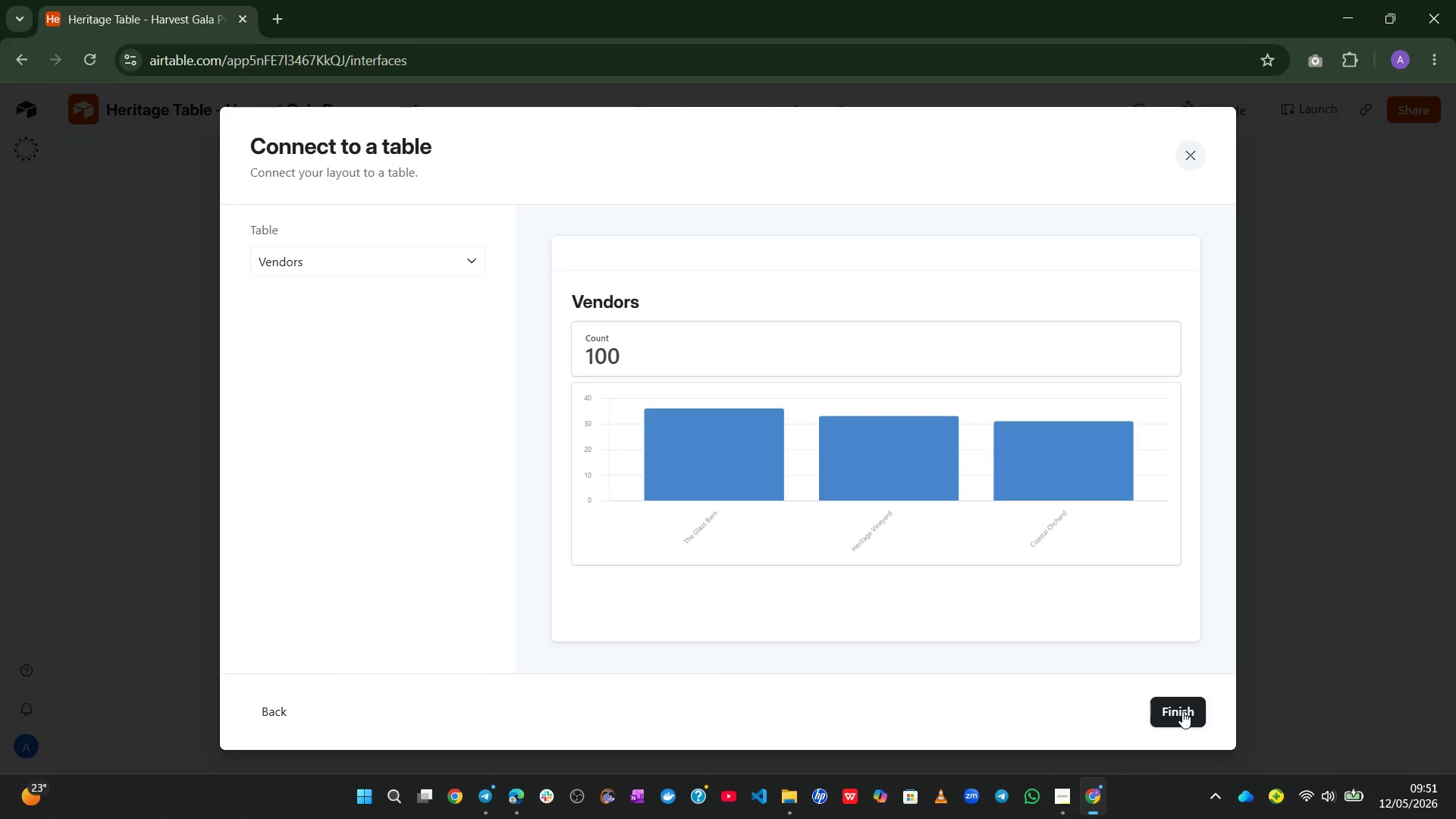 
left_click([1185, 704])
 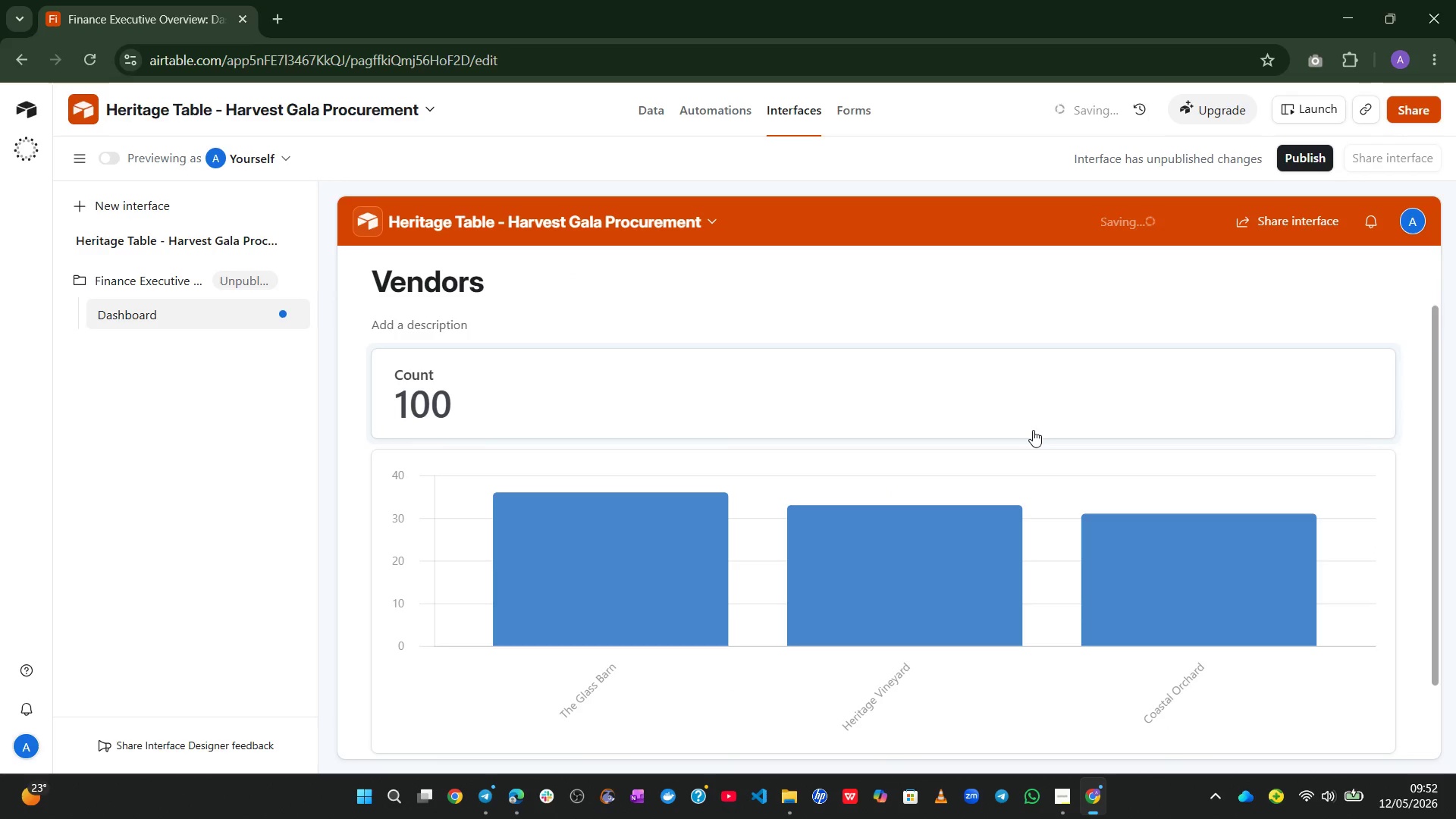 
left_click([576, 280])
 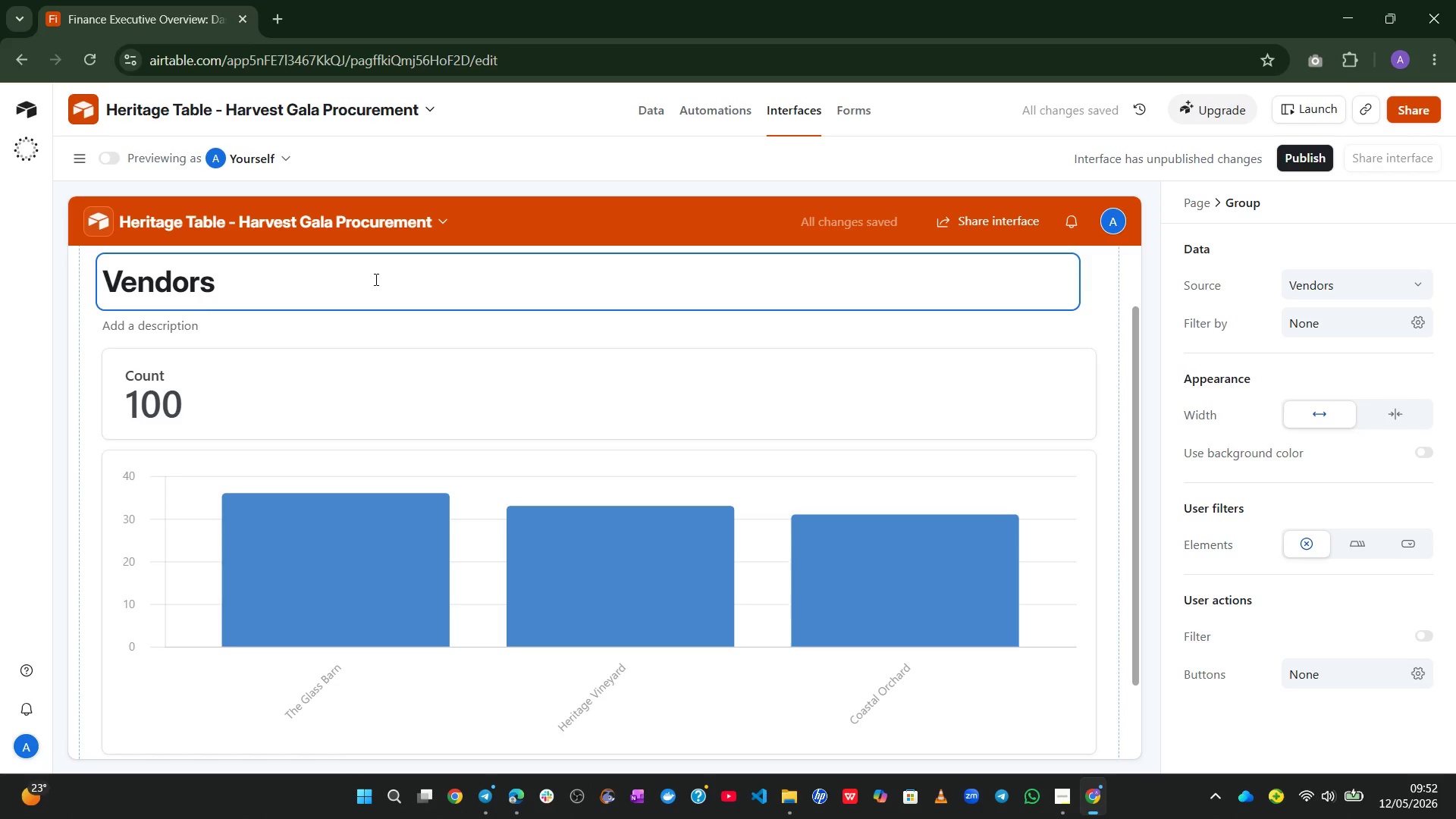 
left_click([335, 270])
 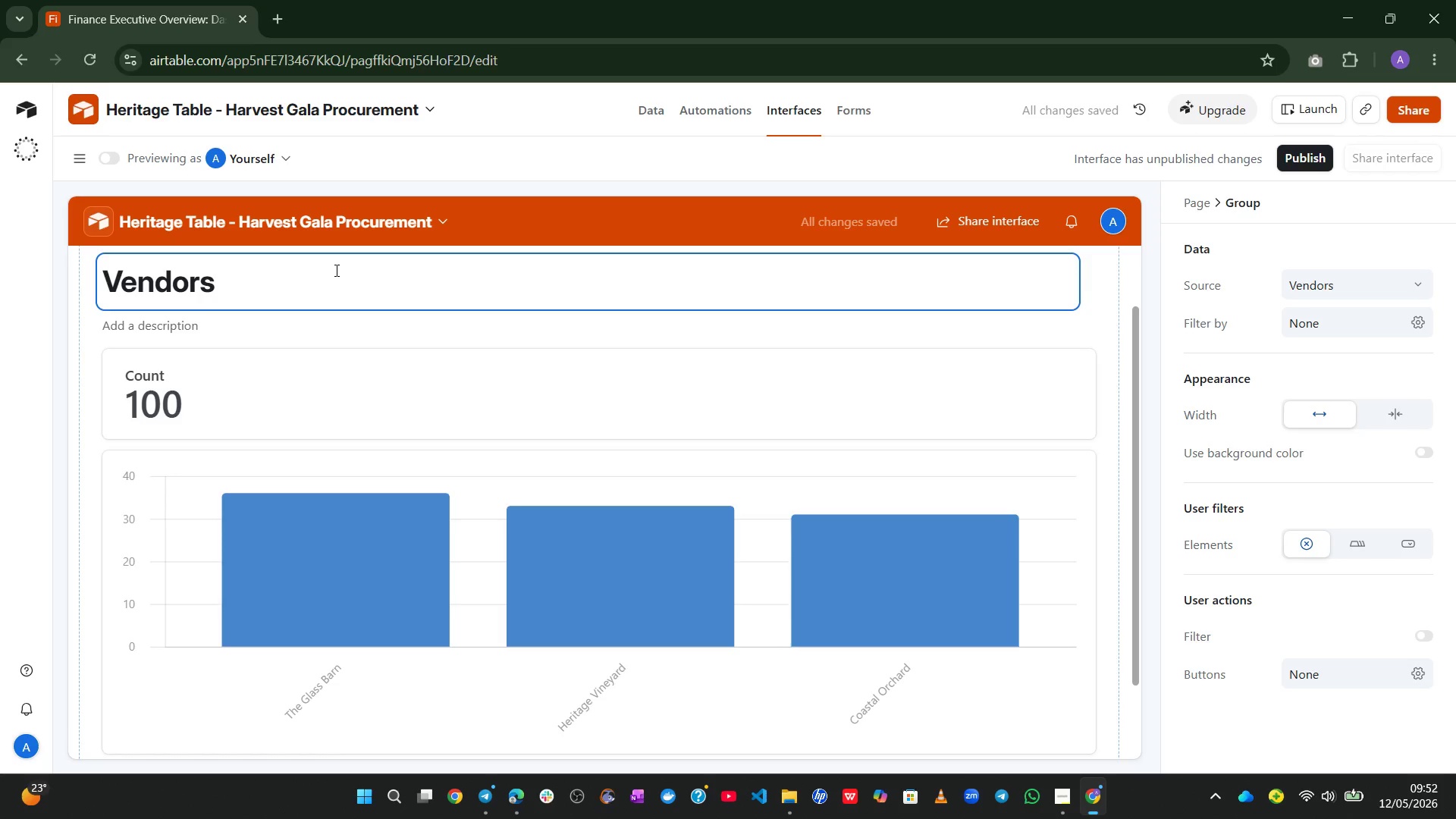 
key(Control+A)
 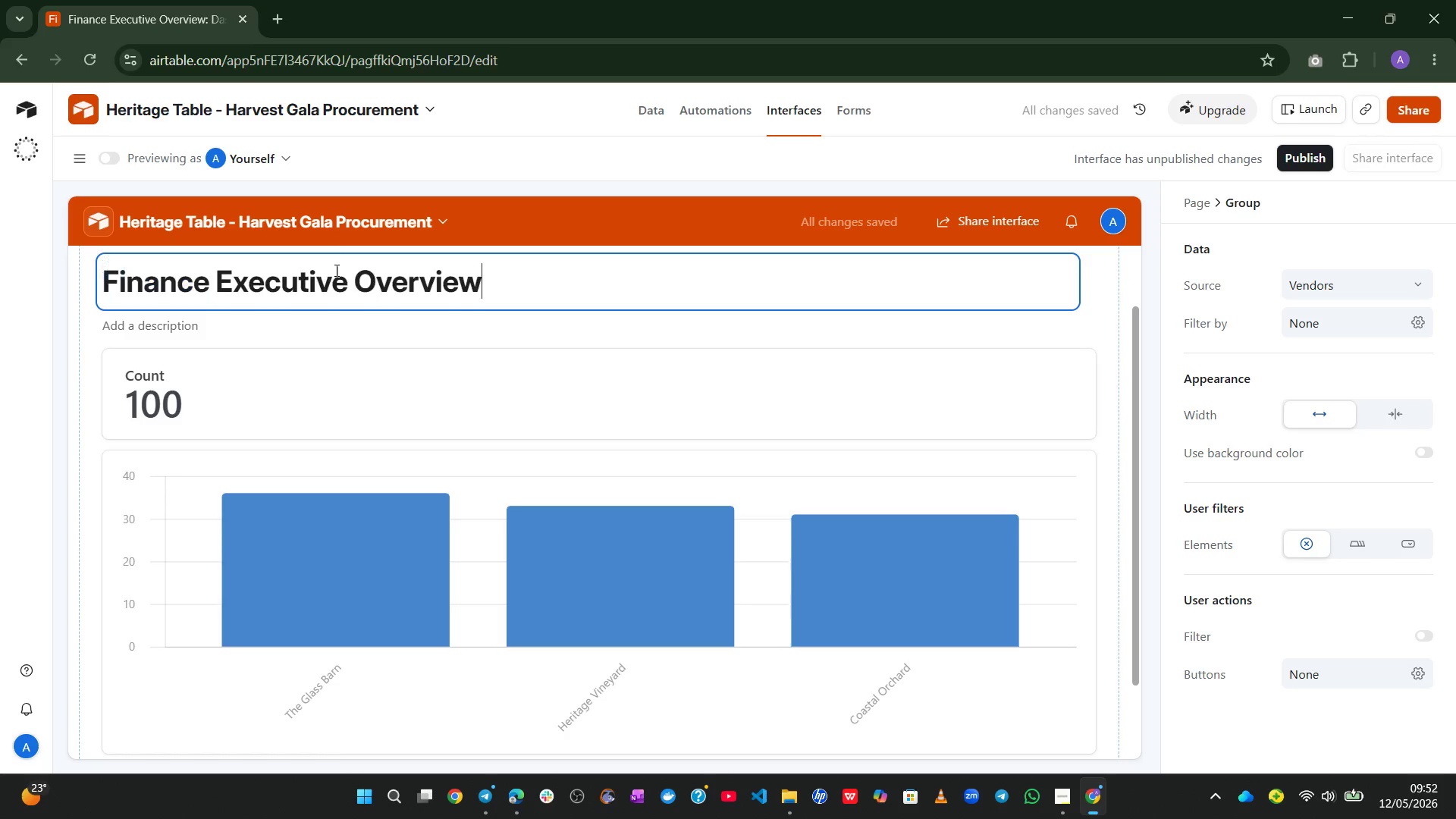 
key(Control+V)
 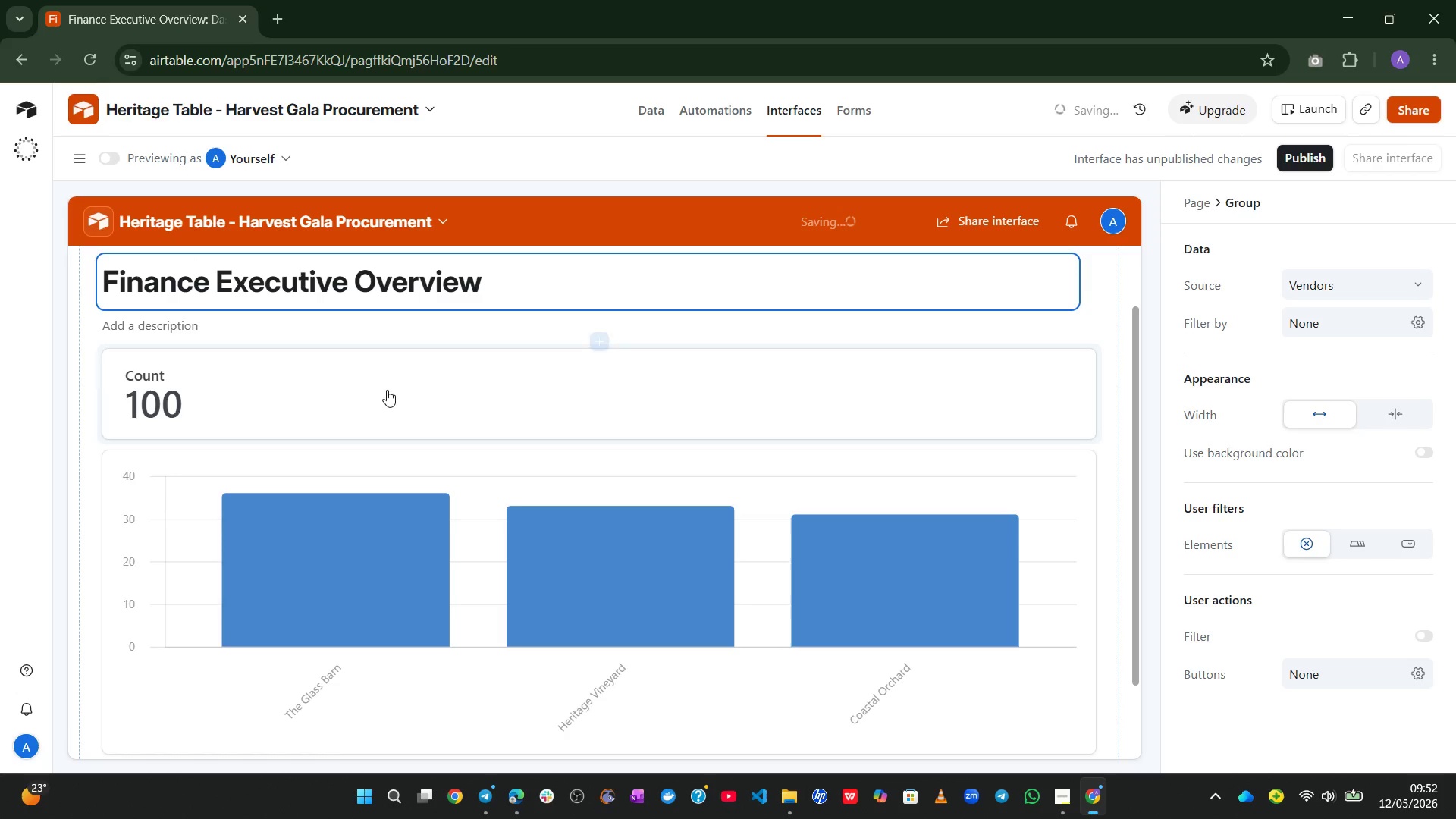 
left_click([388, 391])
 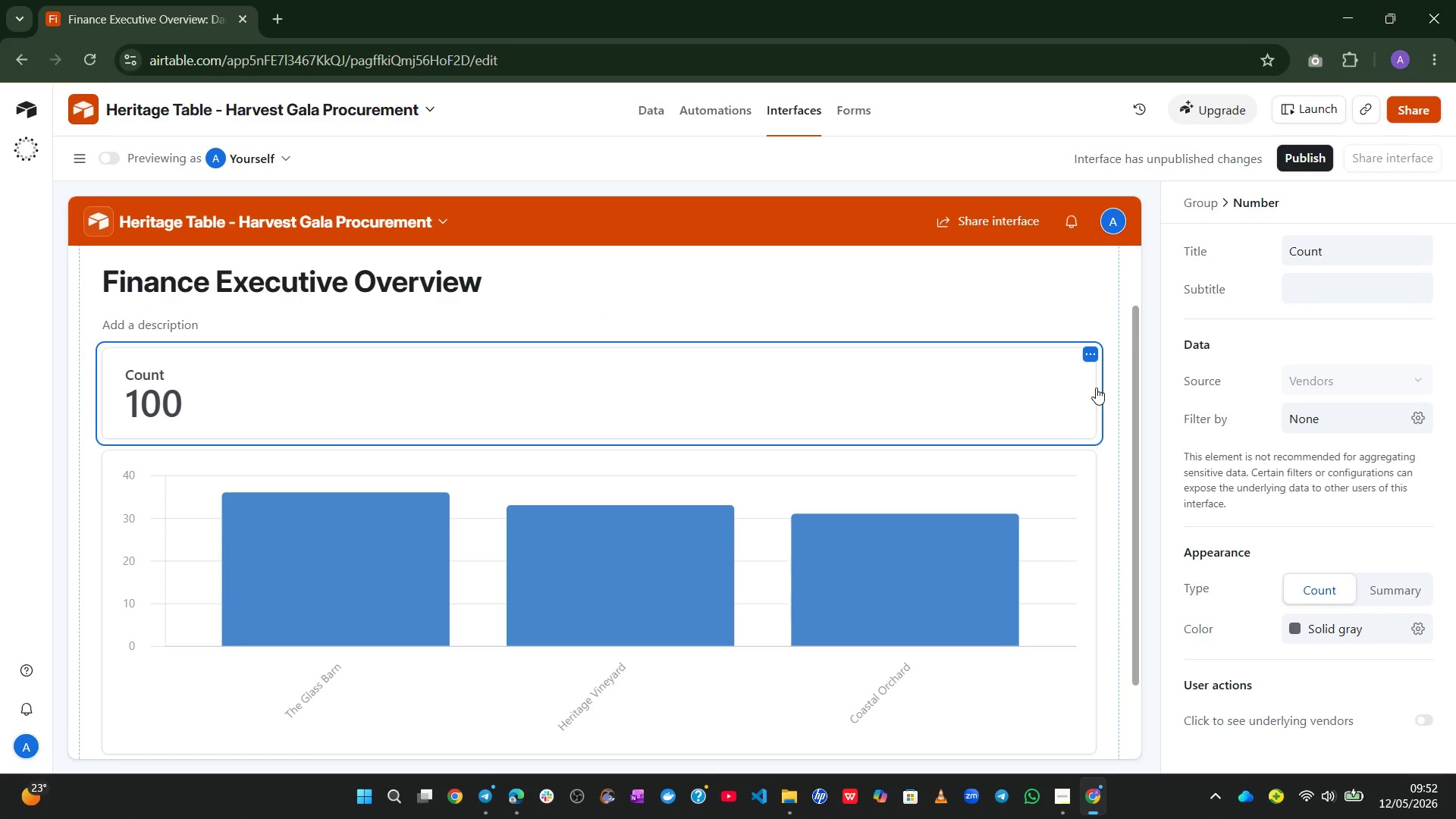 
wait(12.67)
 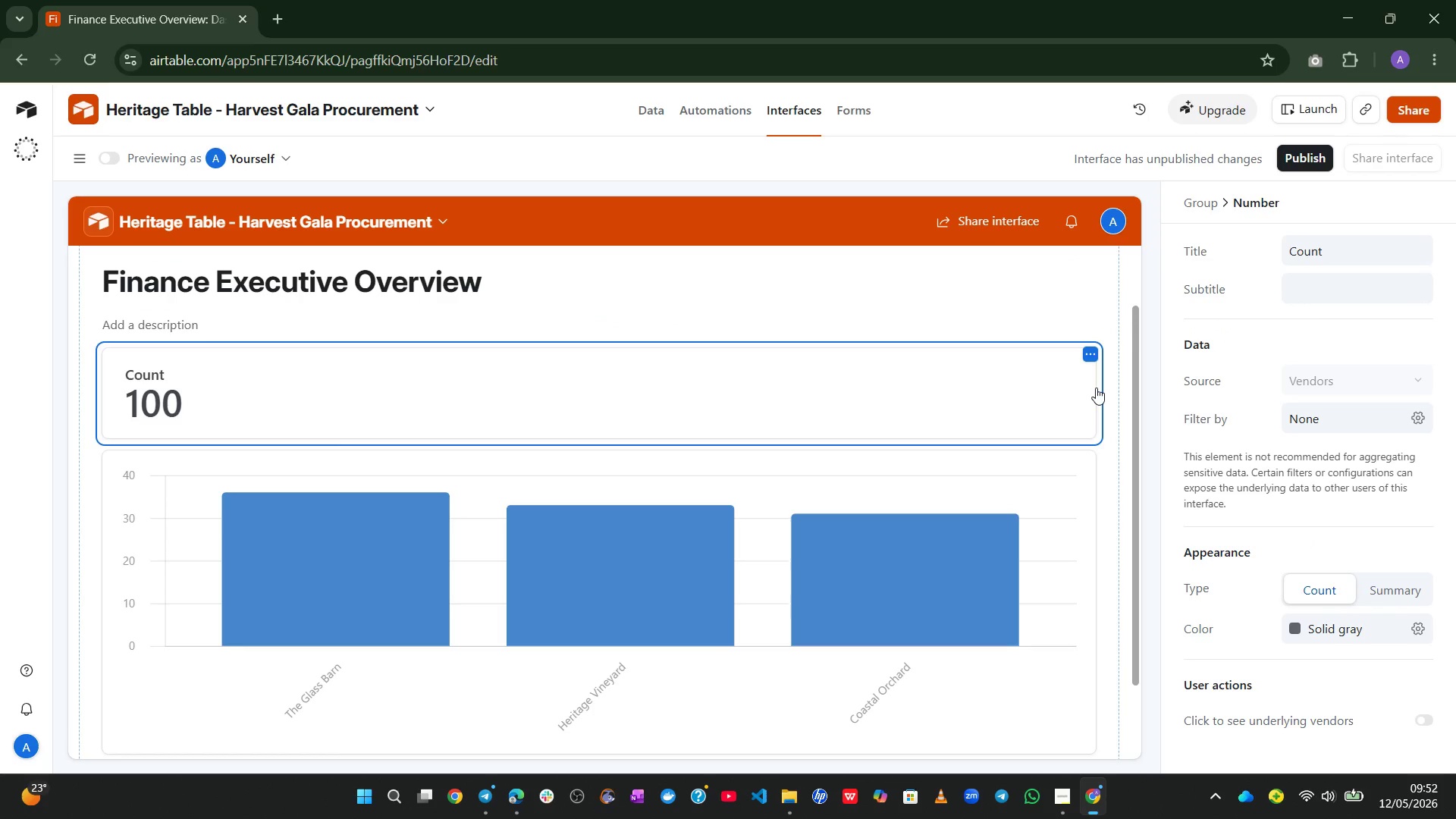 
left_click([77, 160])
 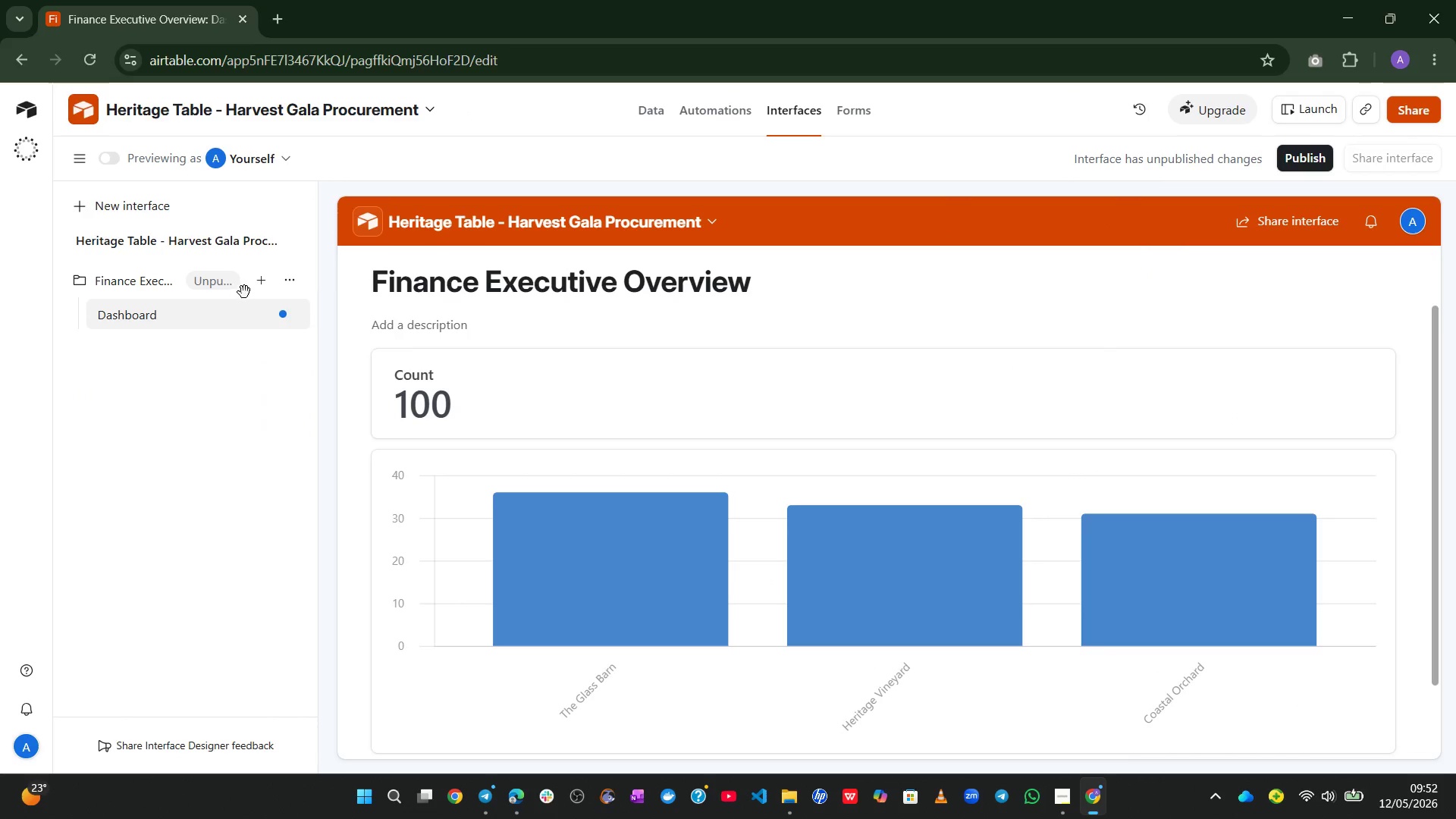 
left_click([254, 286])
 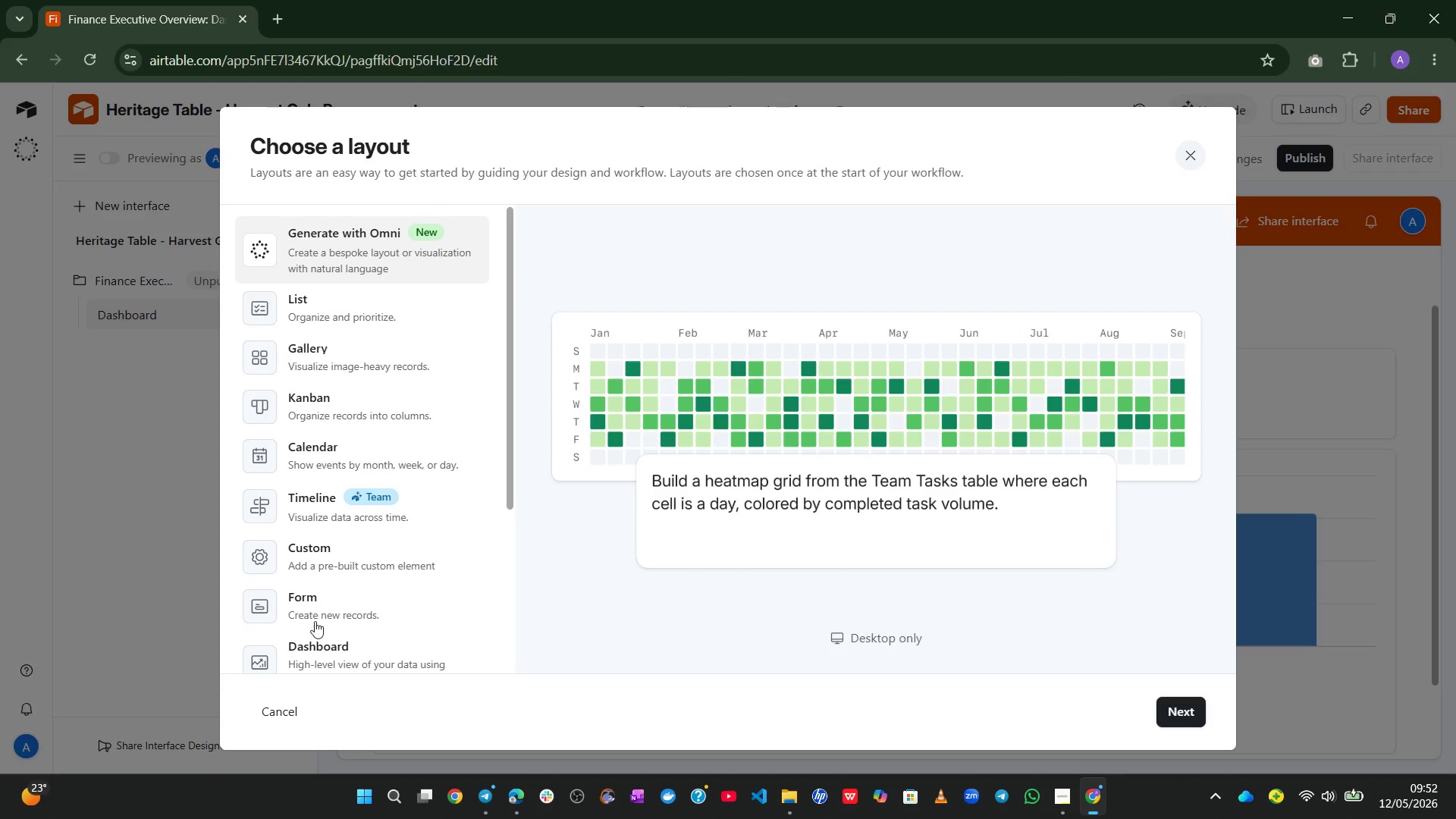 
left_click([312, 651])
 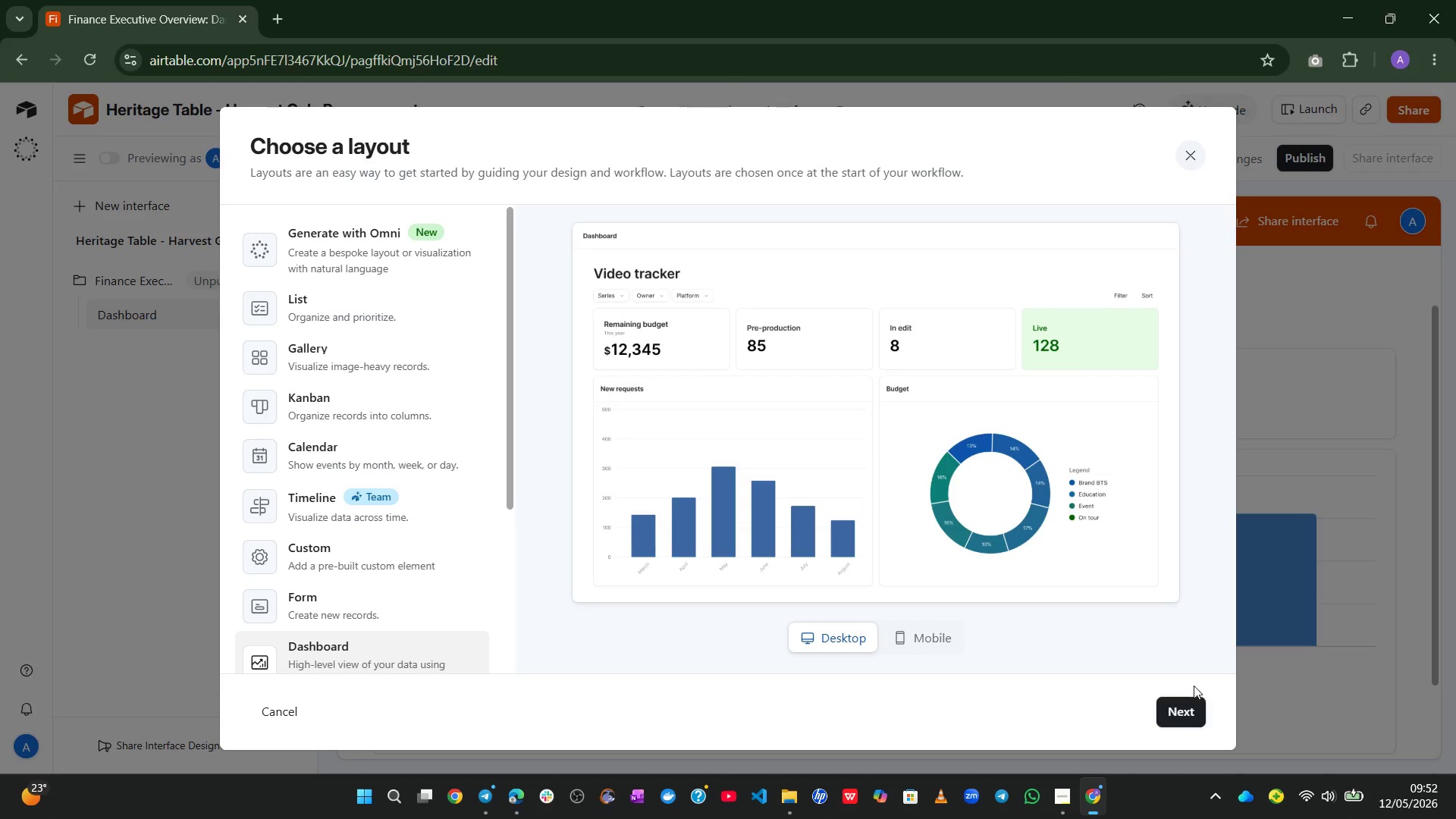 
left_click([1185, 716])
 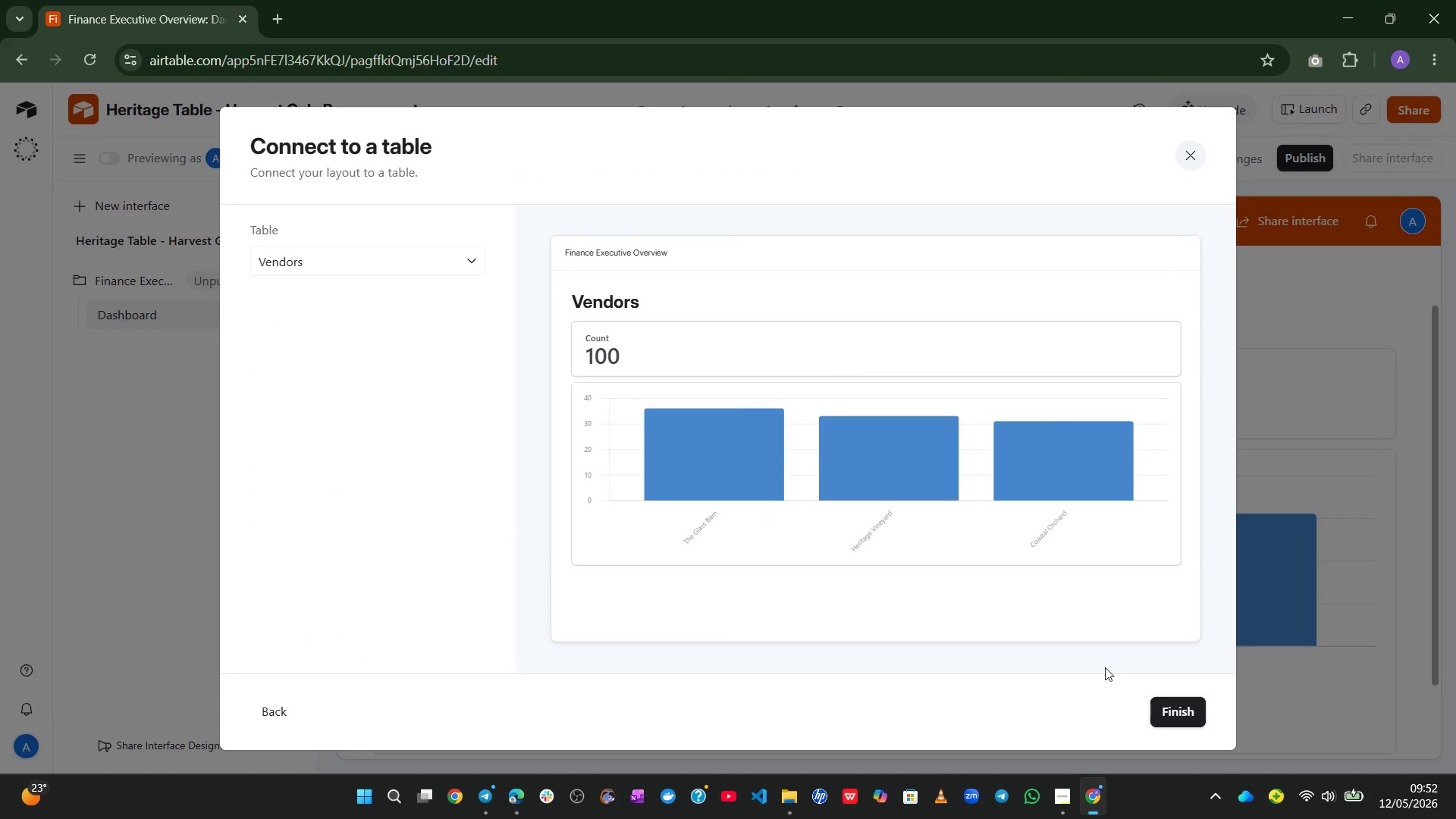 
left_click_drag(start_coordinate=[1185, 716], to_coordinate=[318, 321])
 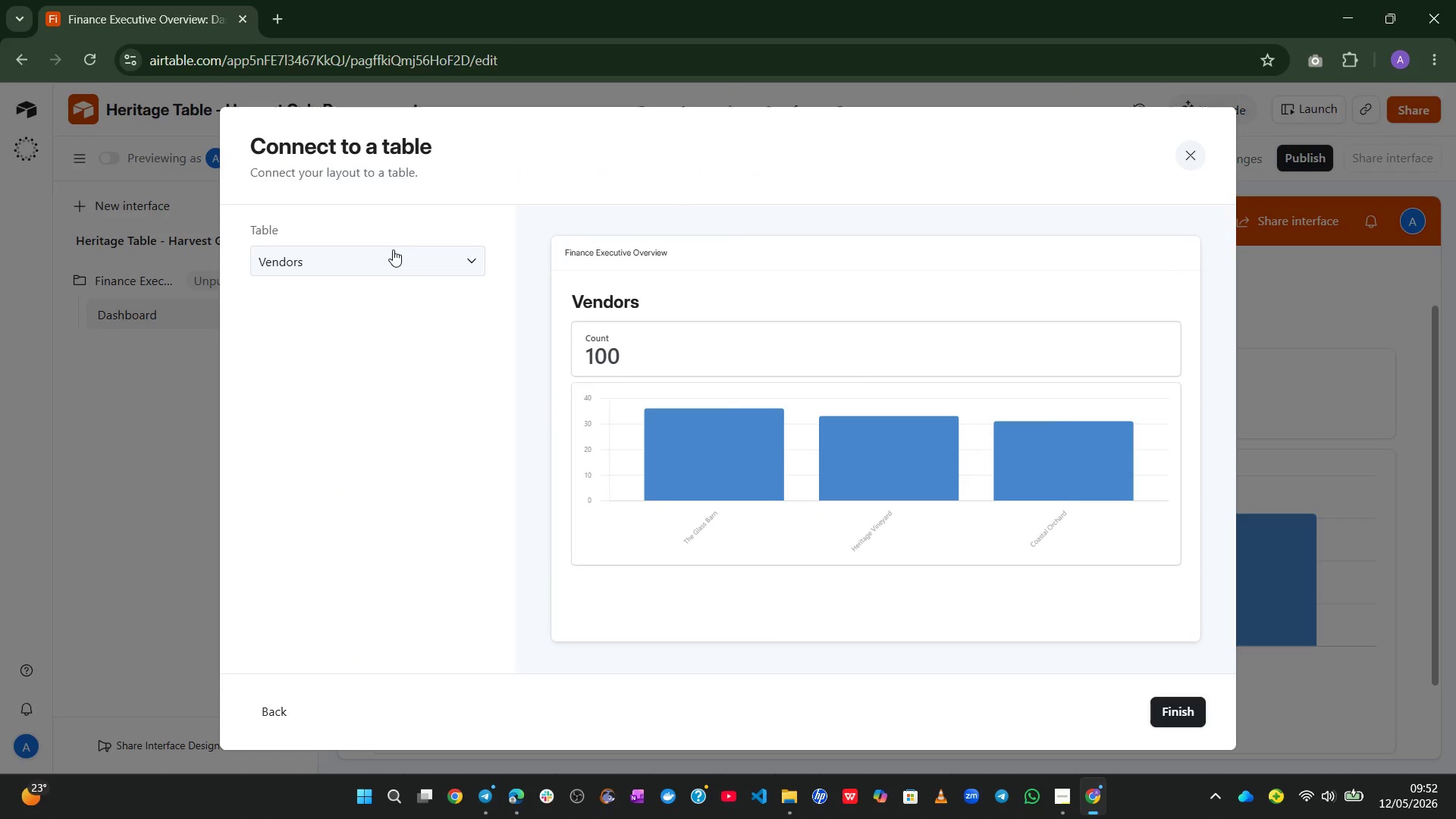 
left_click([393, 249])
 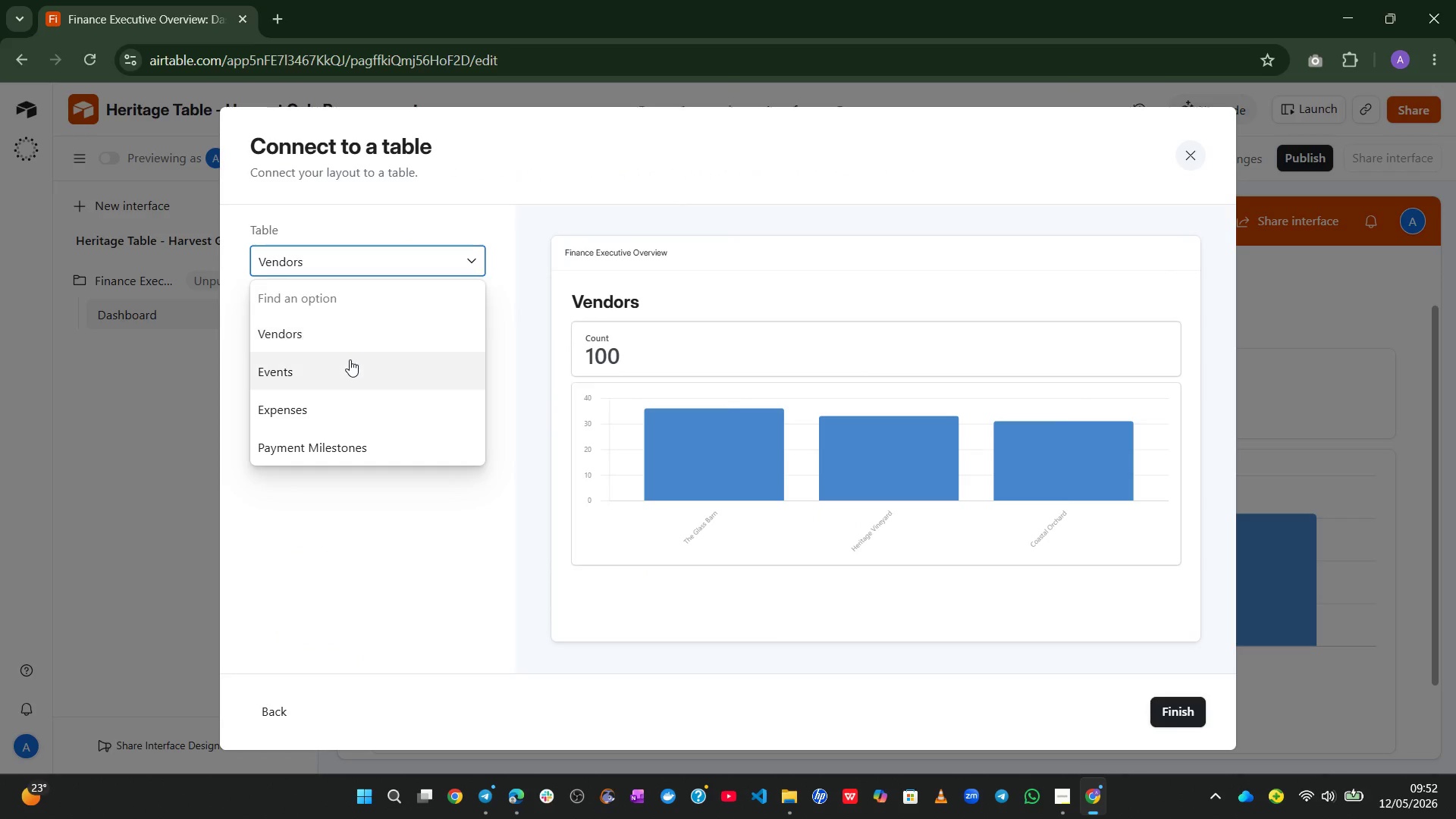 
left_click([350, 359])
 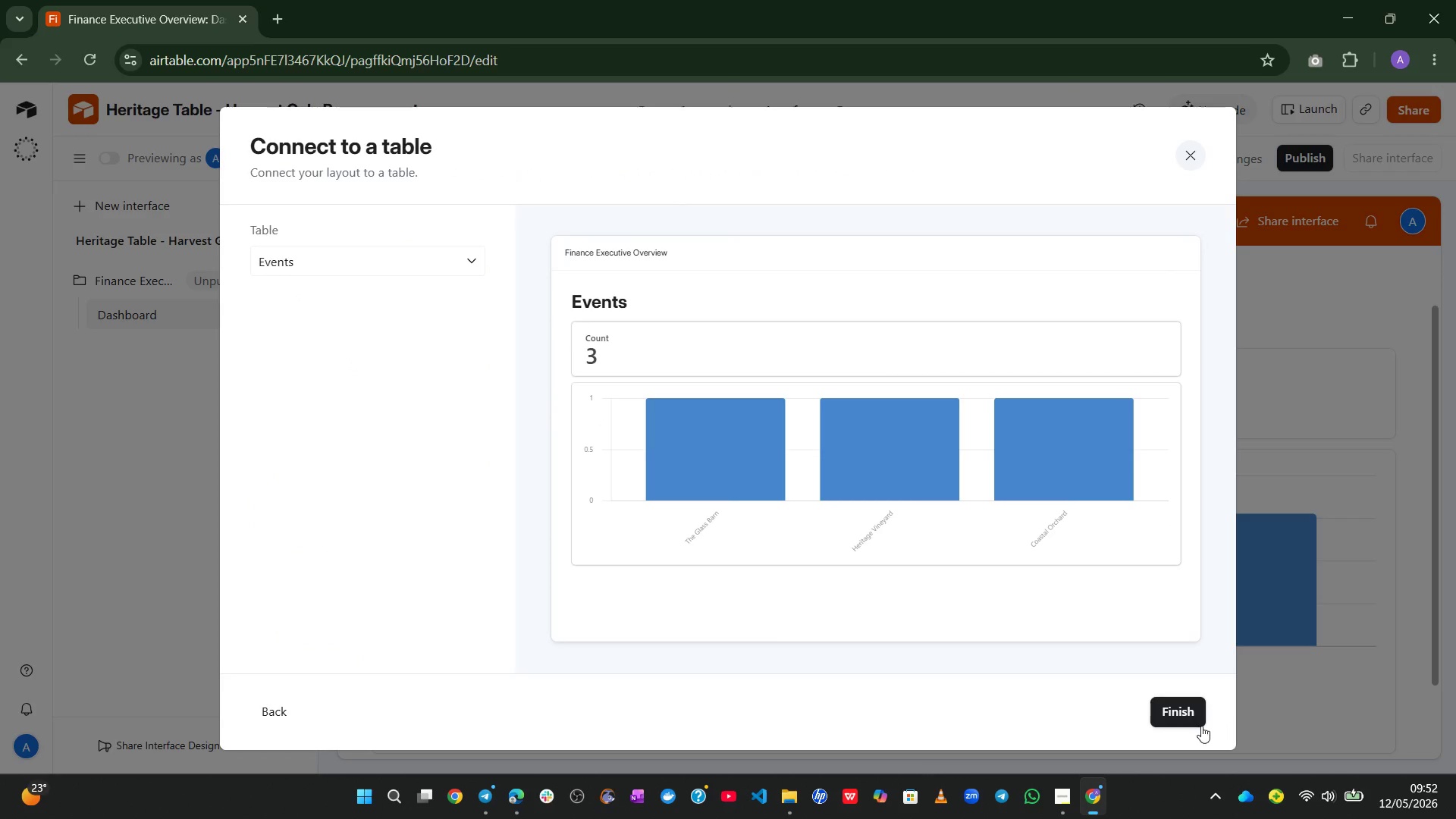 
left_click([1200, 725])
 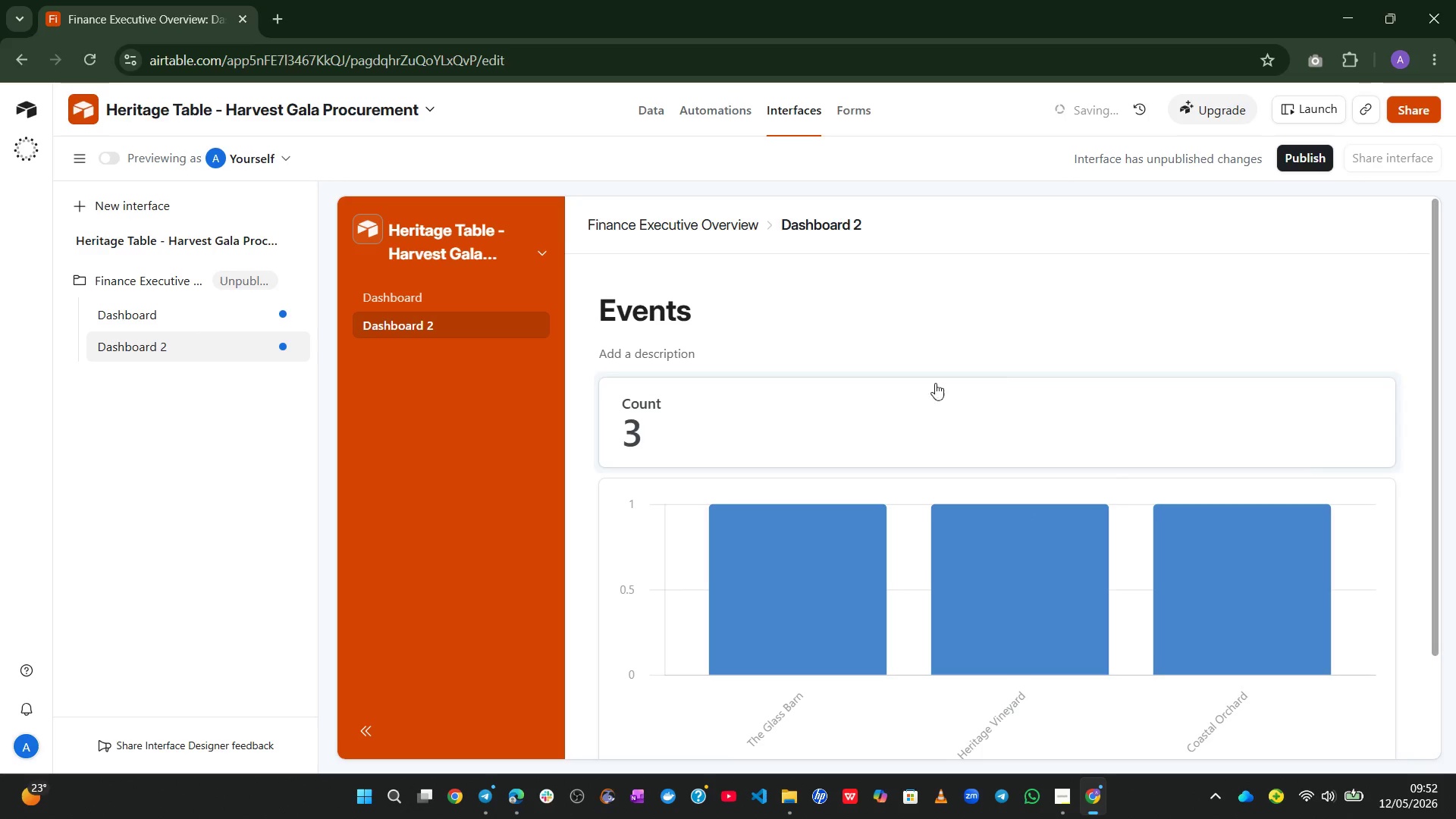 
left_click([821, 288])
 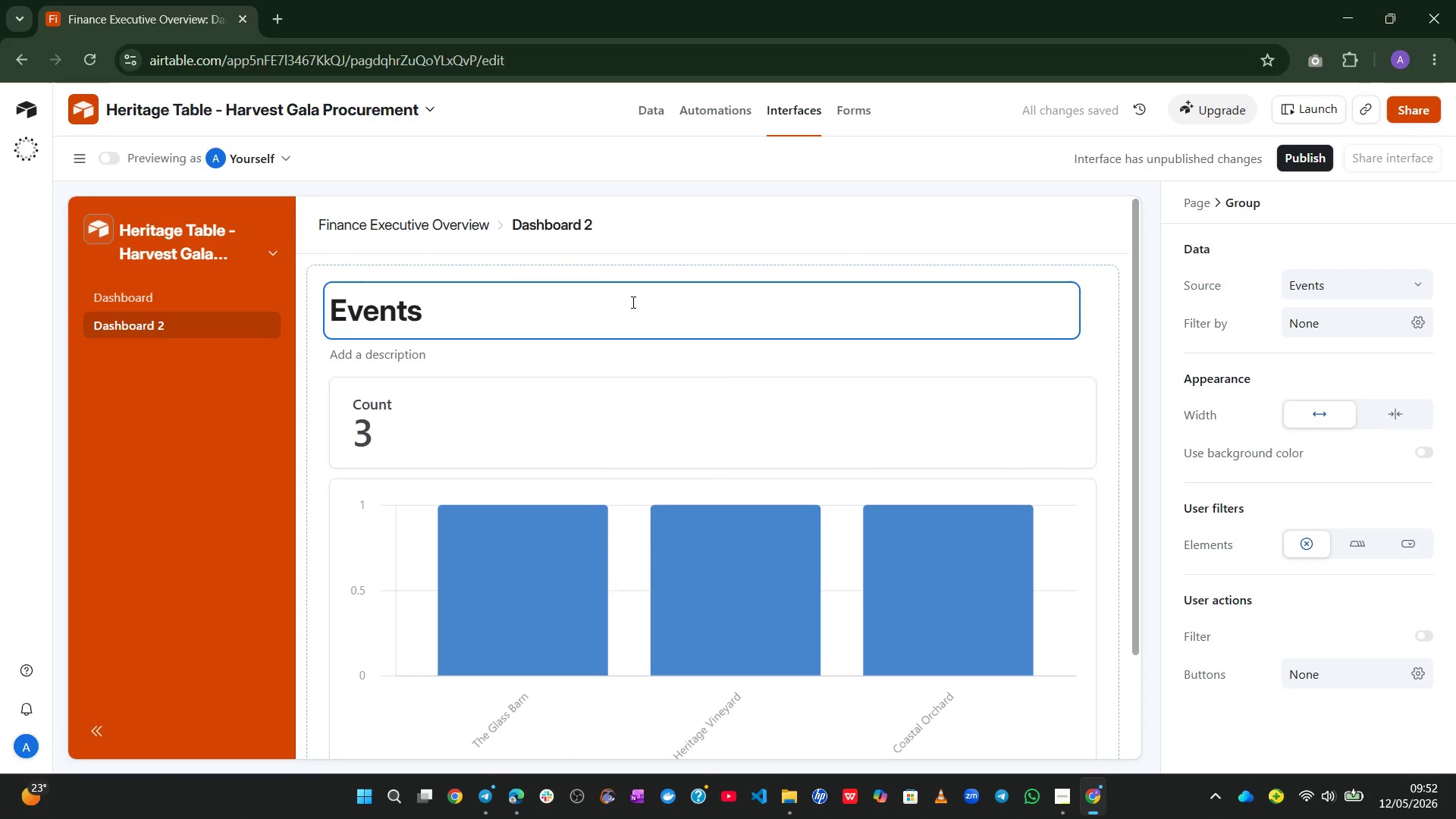 
left_click([603, 292])
 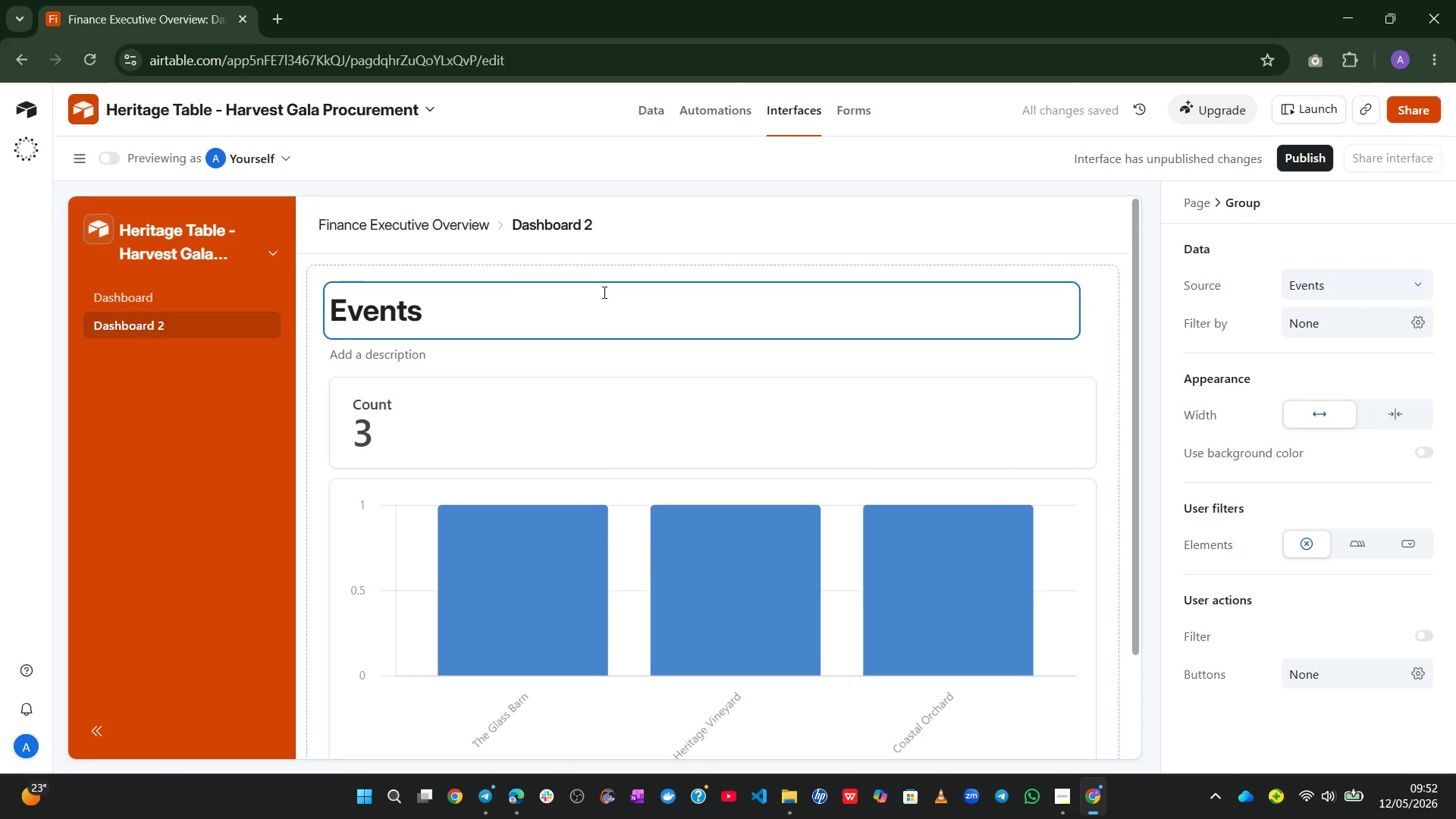 
key(Control+A)
 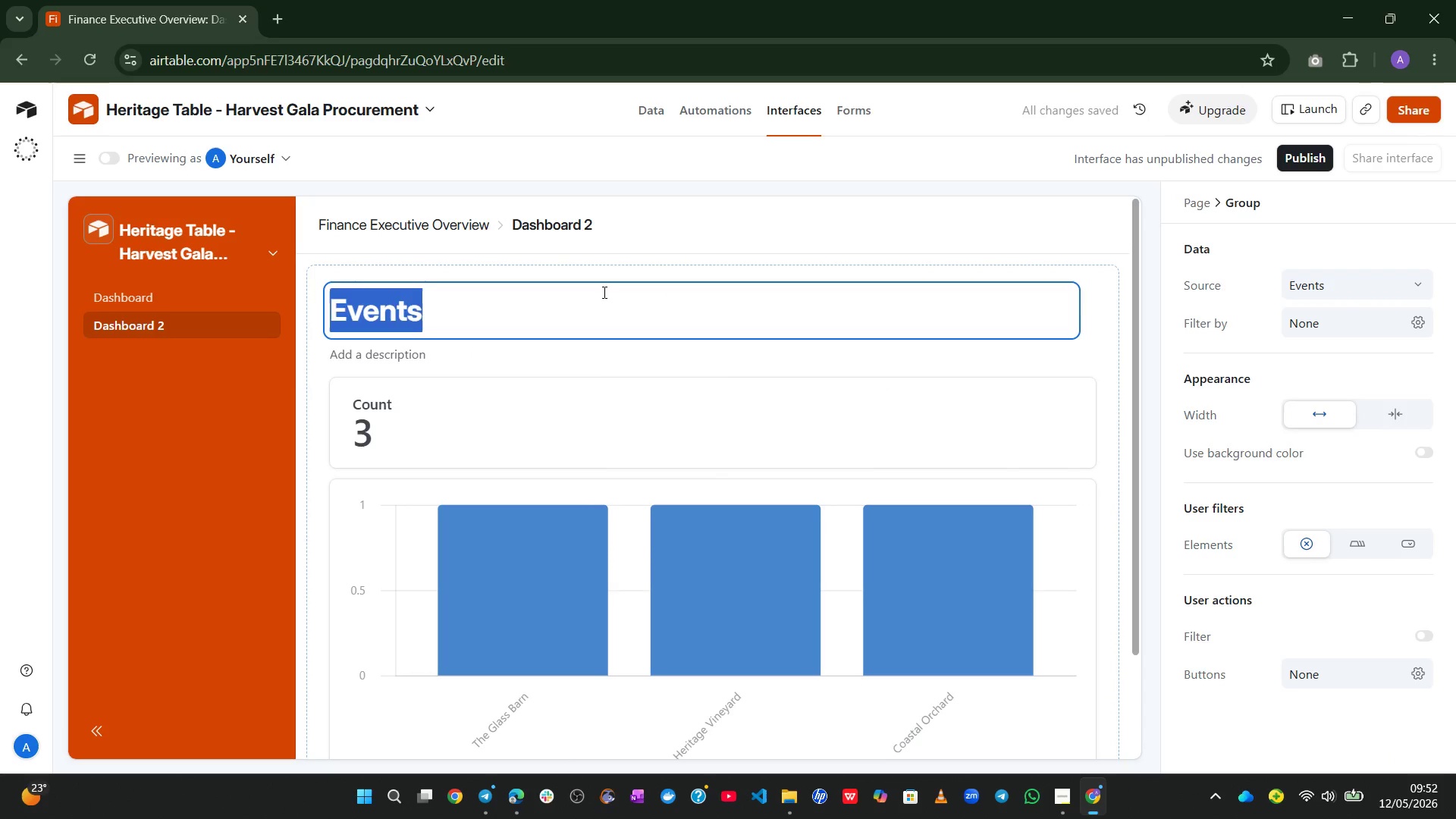 
key(Control+V)
 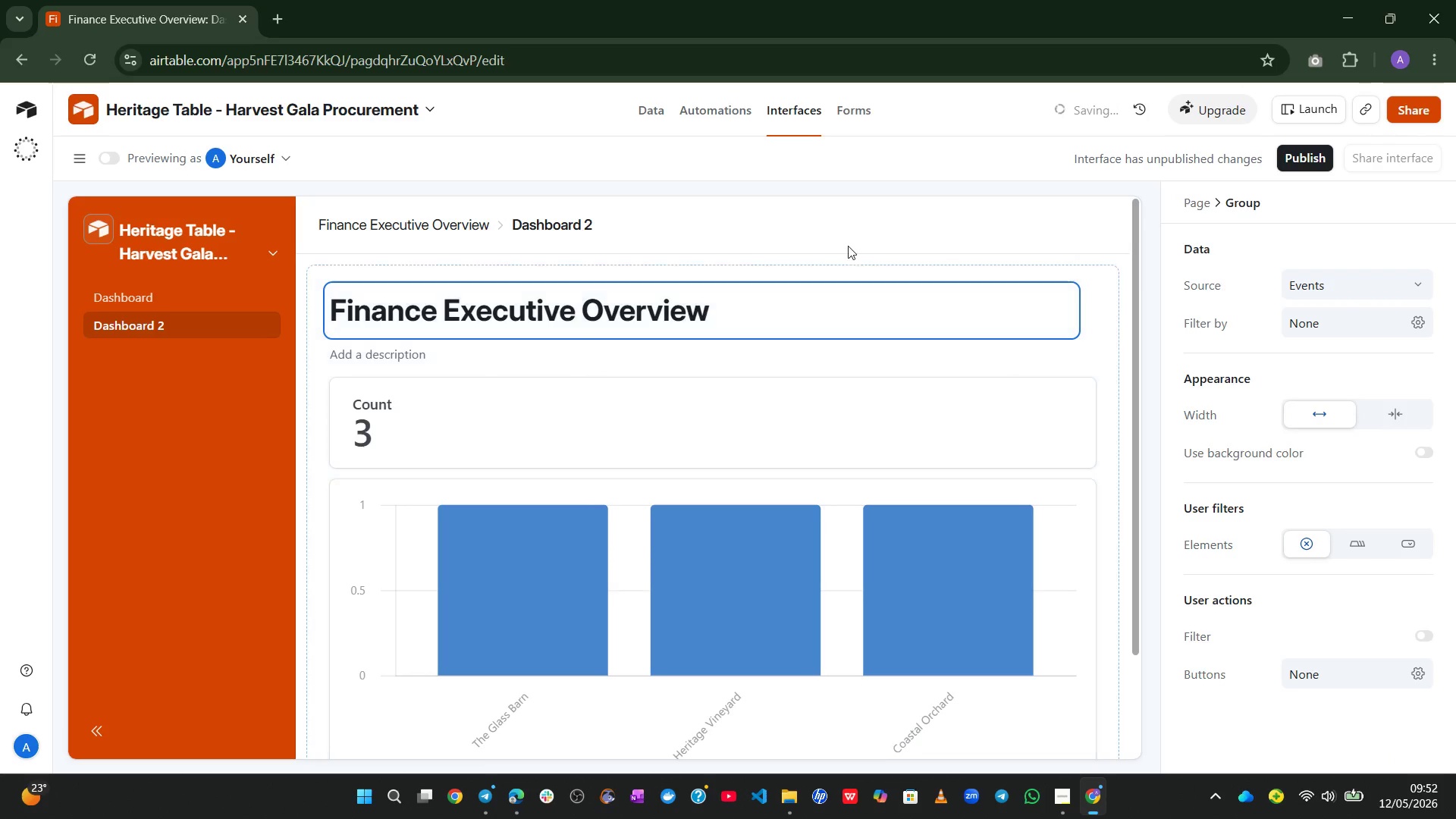 
left_click([886, 213])
 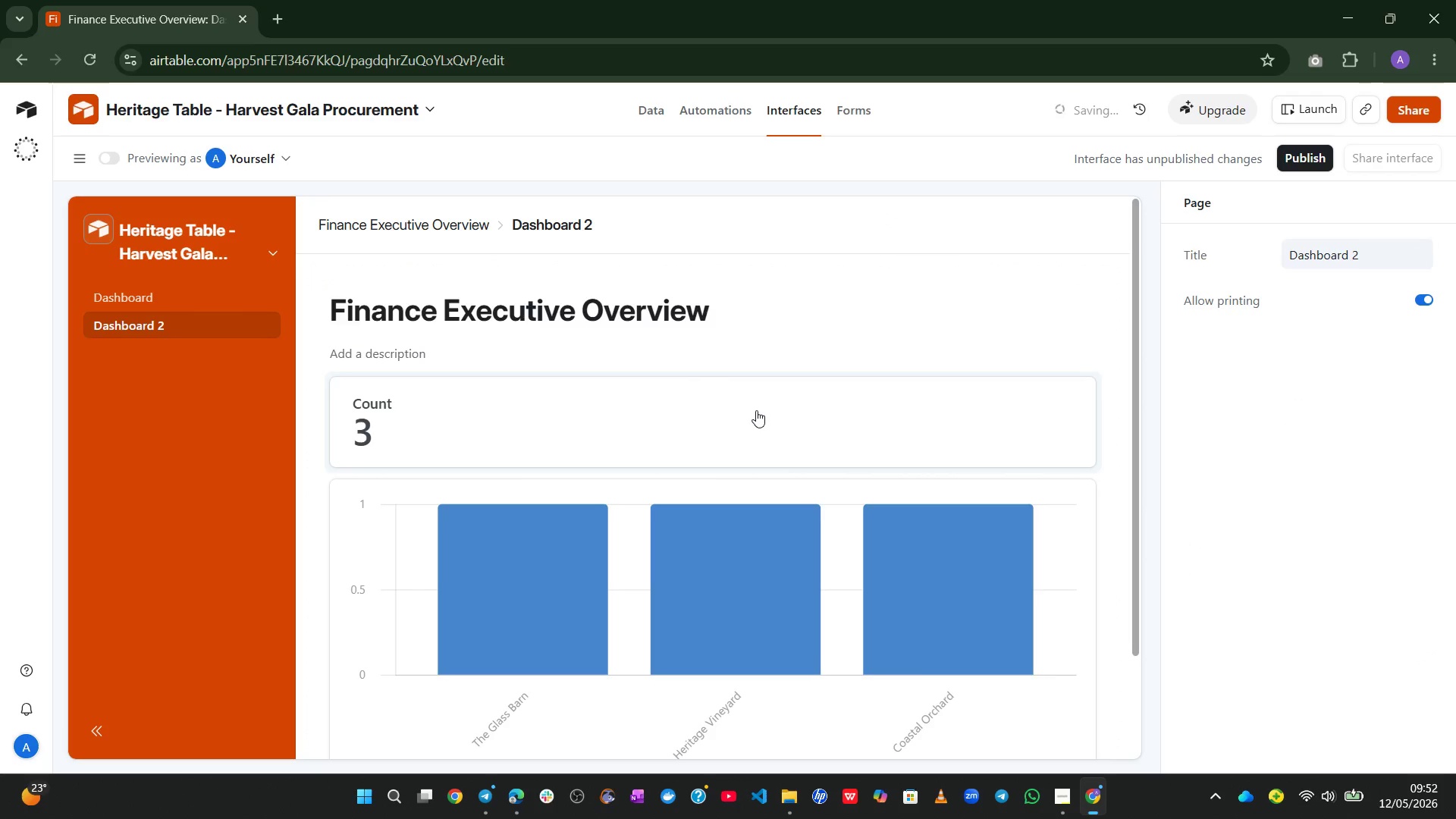 
left_click([756, 410])
 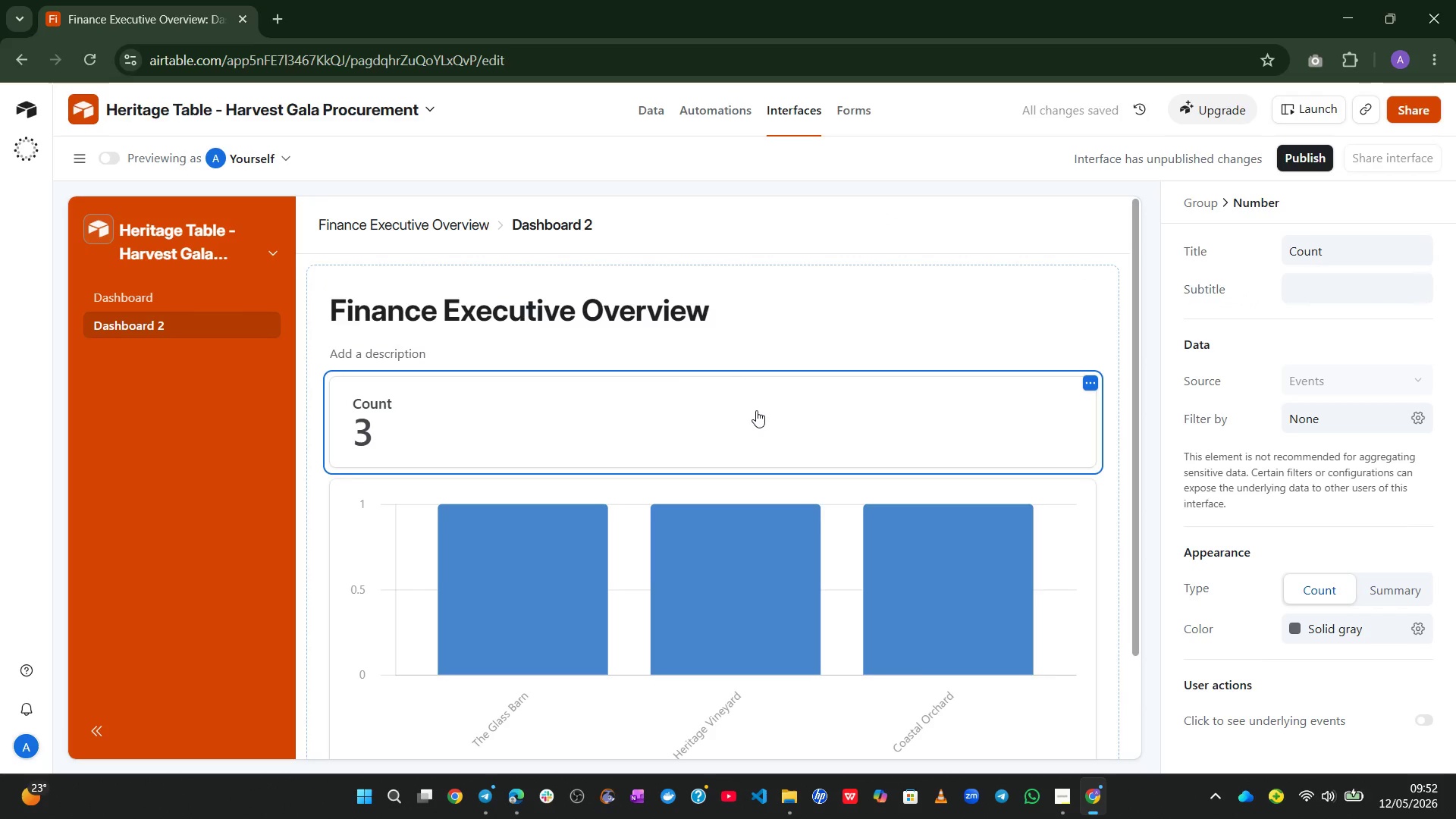 
wait(9.88)
 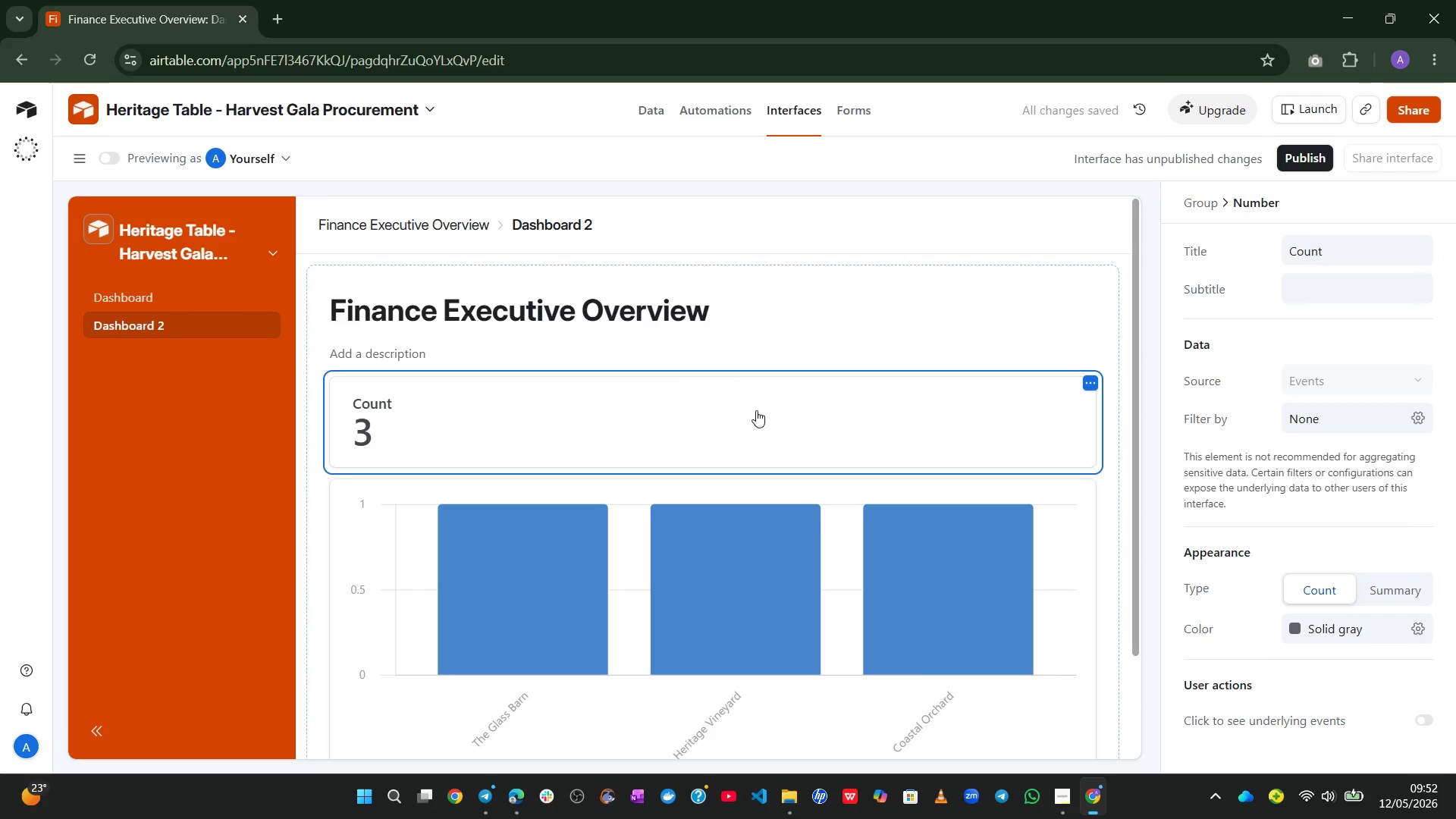 
left_click_drag(start_coordinate=[1310, 224], to_coordinate=[1314, 247])
 